 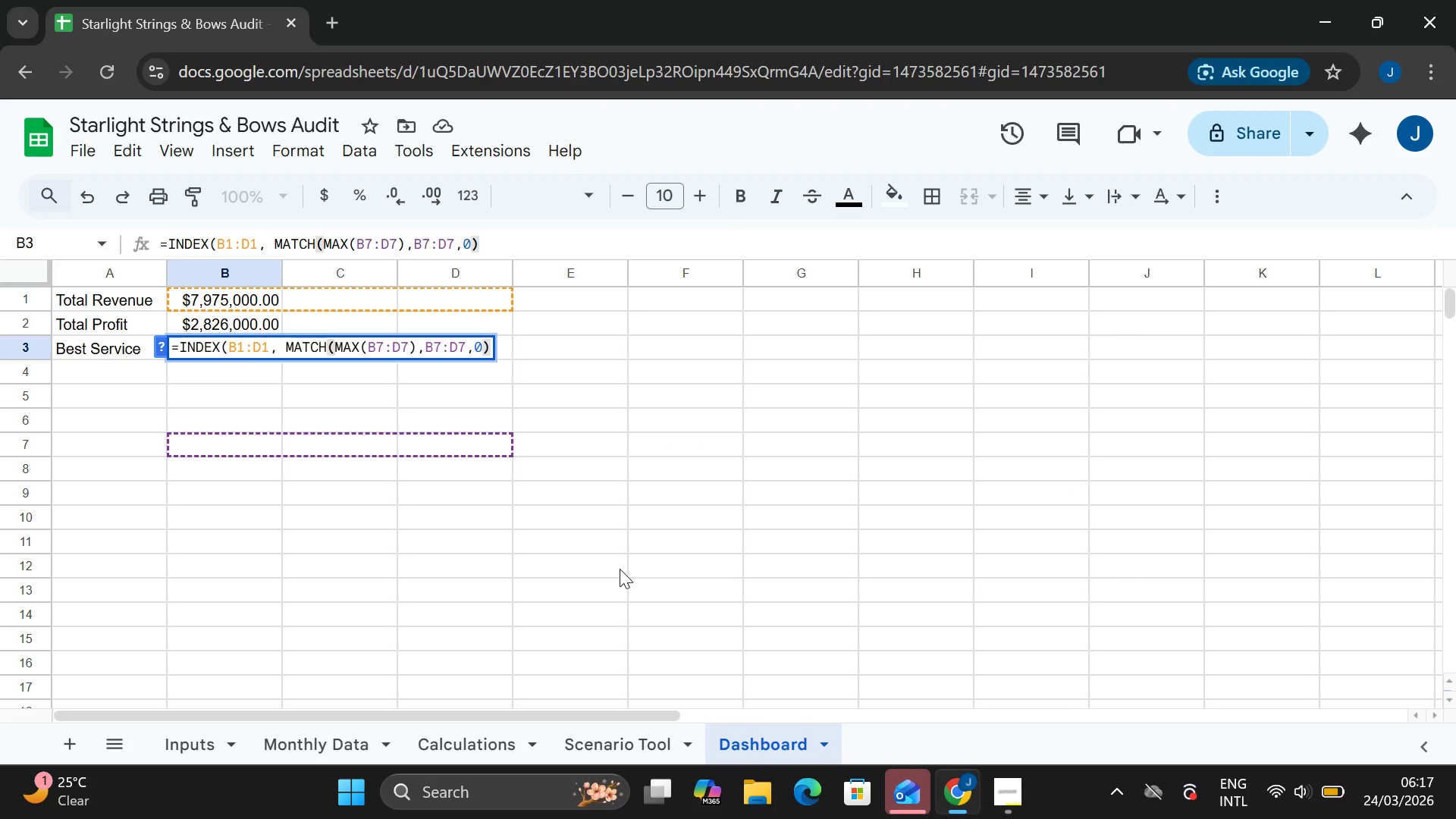 
key(Control+A)
 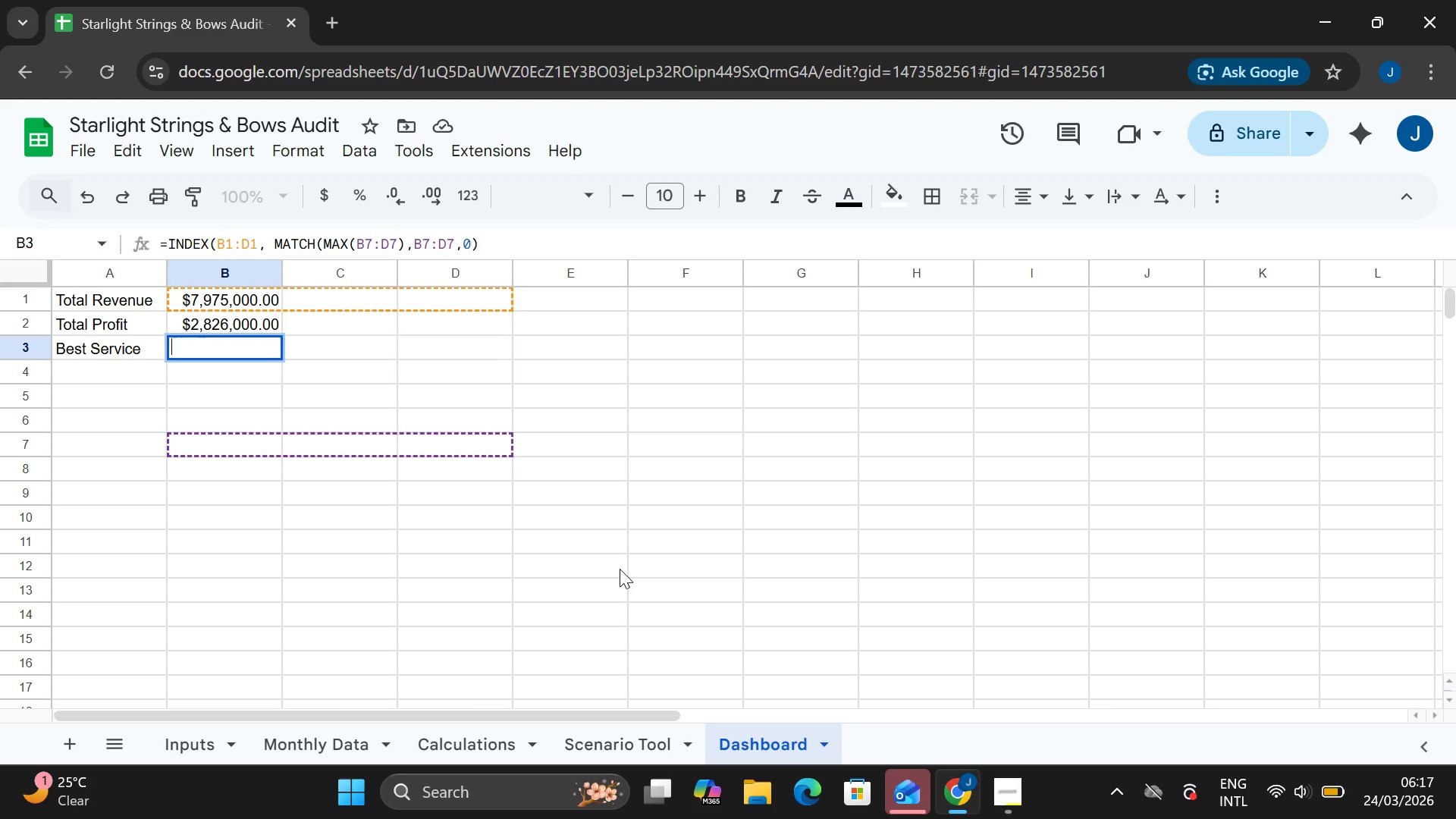 
key(Control+Backspace)
 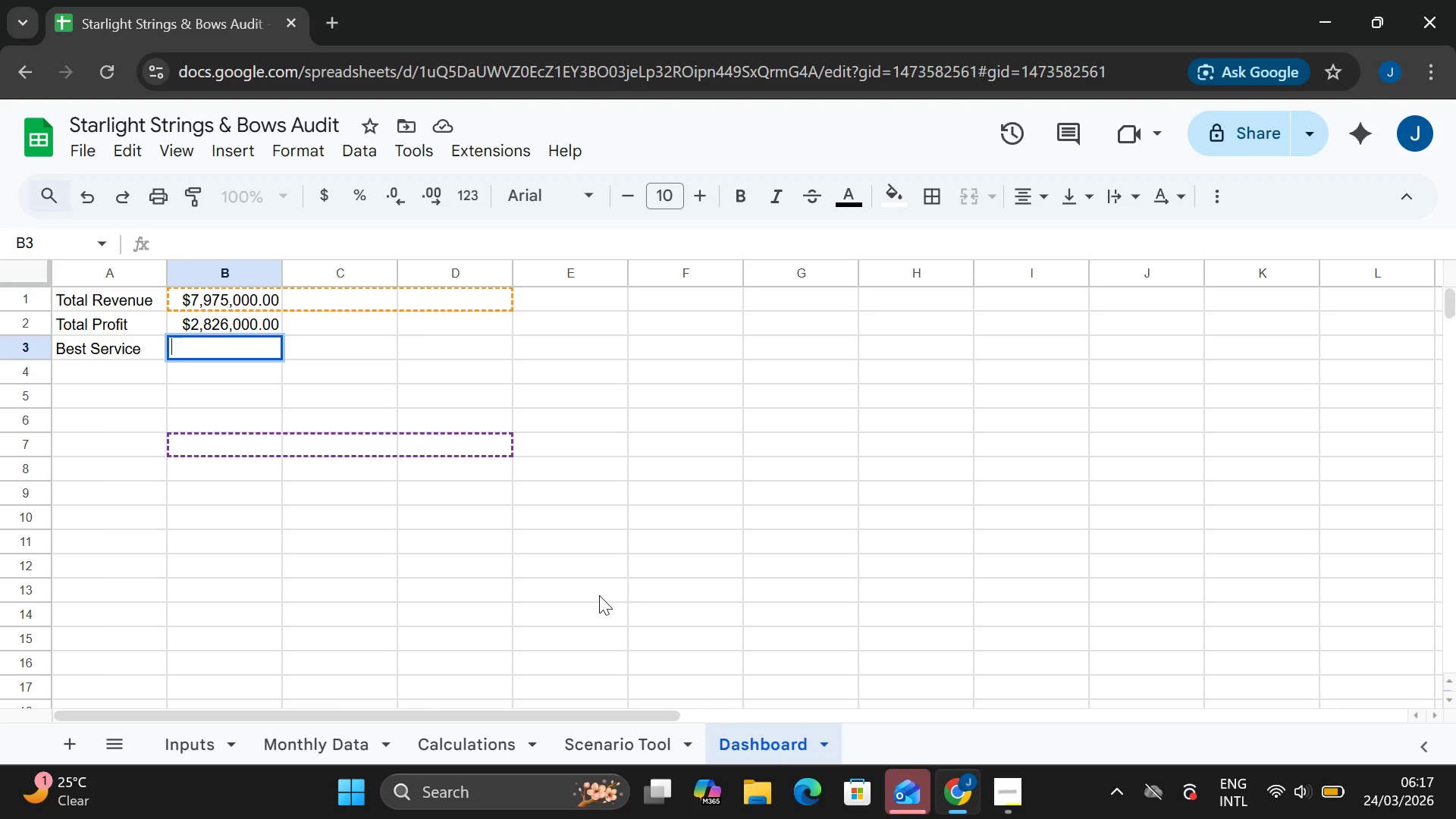 
left_click([581, 602])
 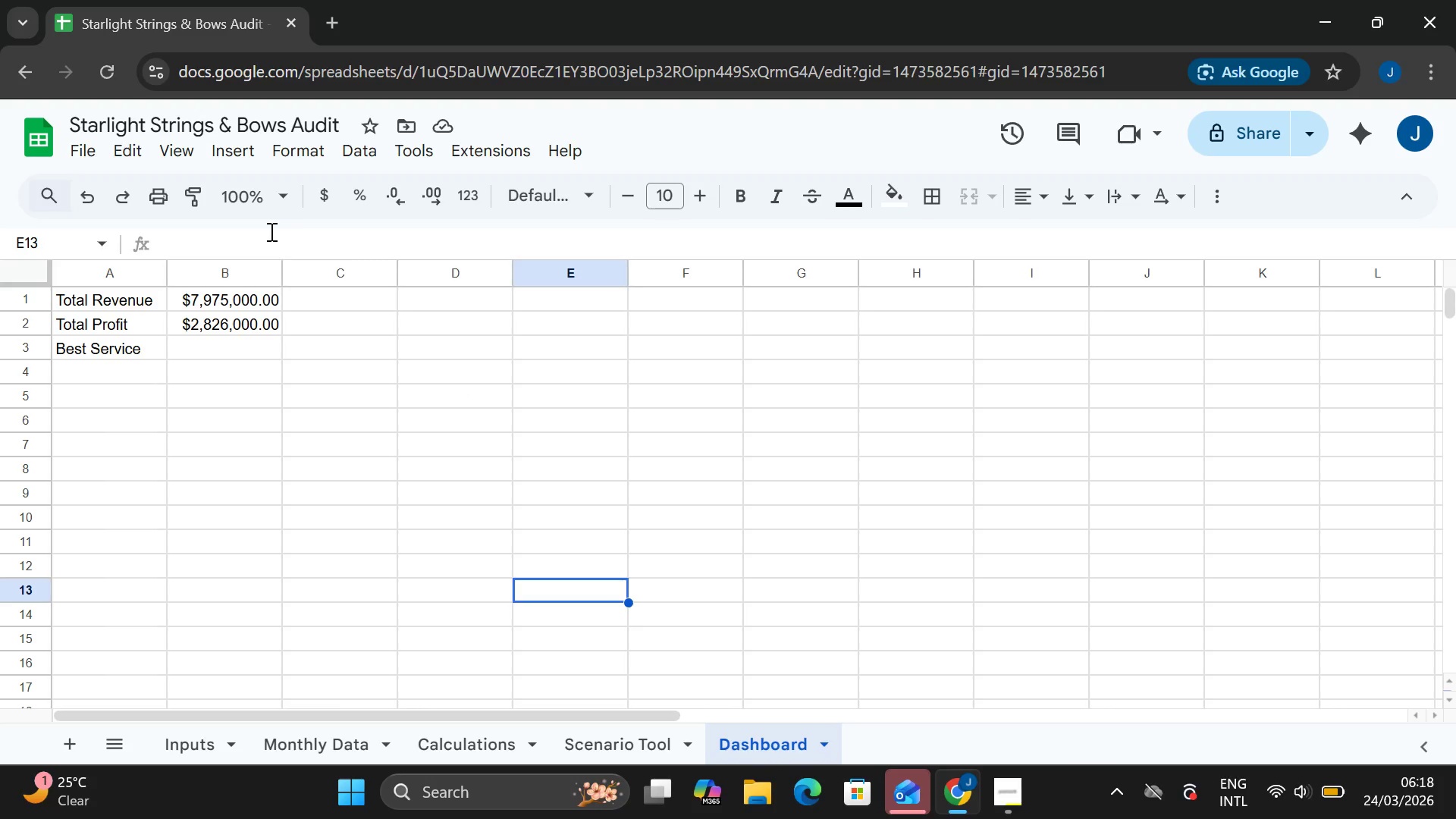 
wait(31.19)
 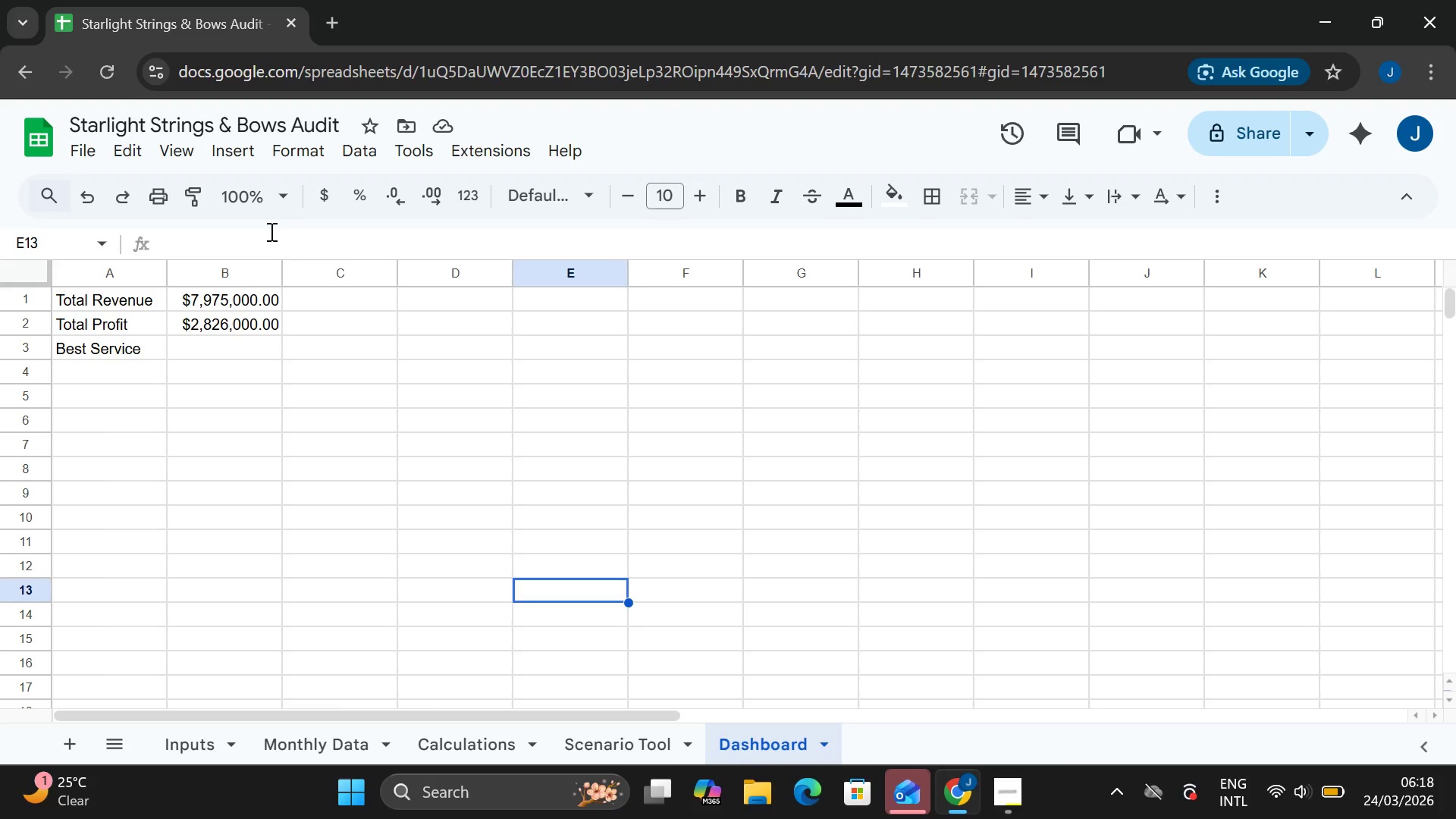 
left_click([224, 144])
 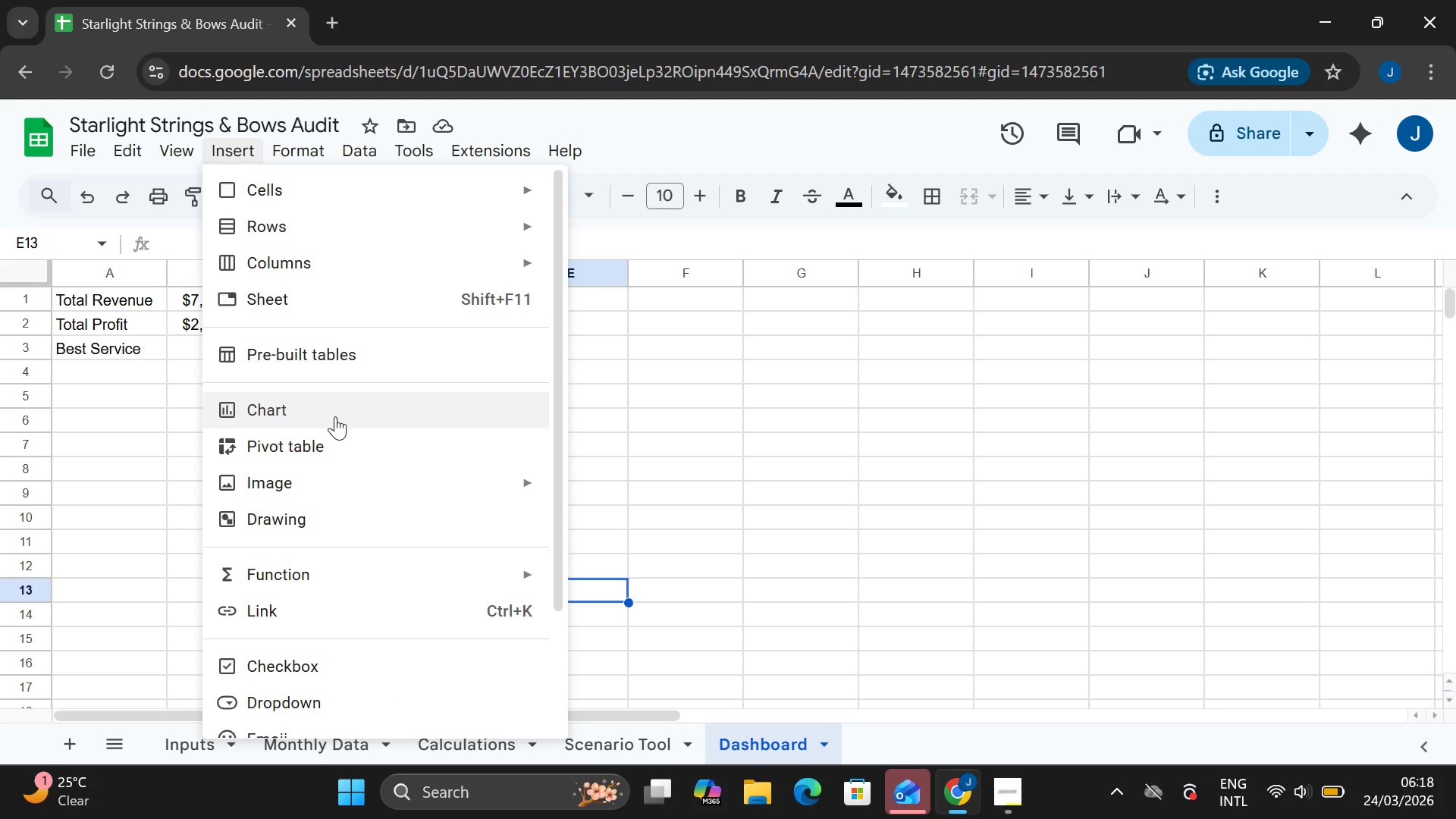 
left_click([335, 416])
 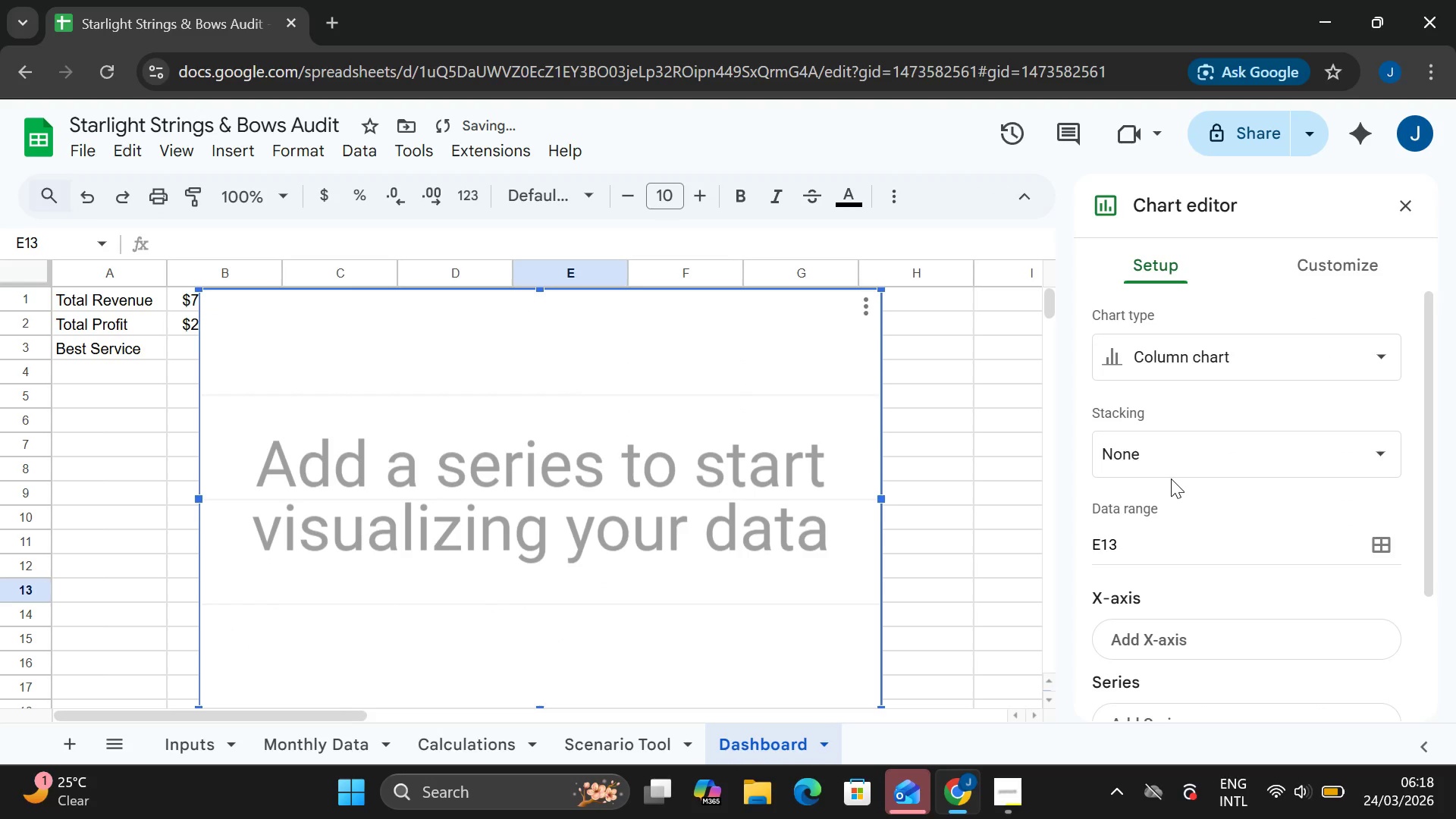 
left_click([1190, 554])
 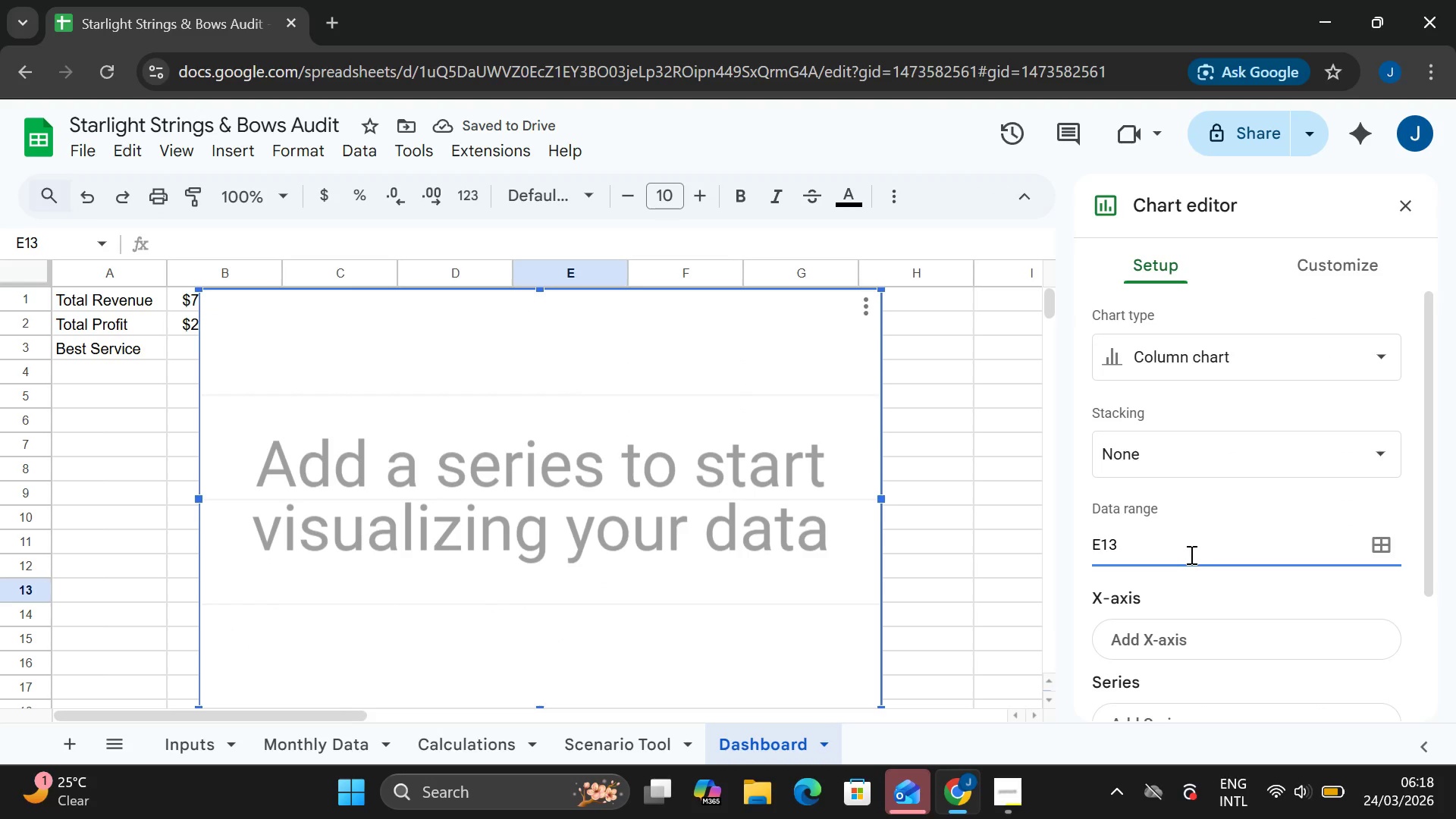 
key(Backspace)
key(Backspace)
key(Backspace)
key(Backspace)
type(Calculations!B5:D5)
 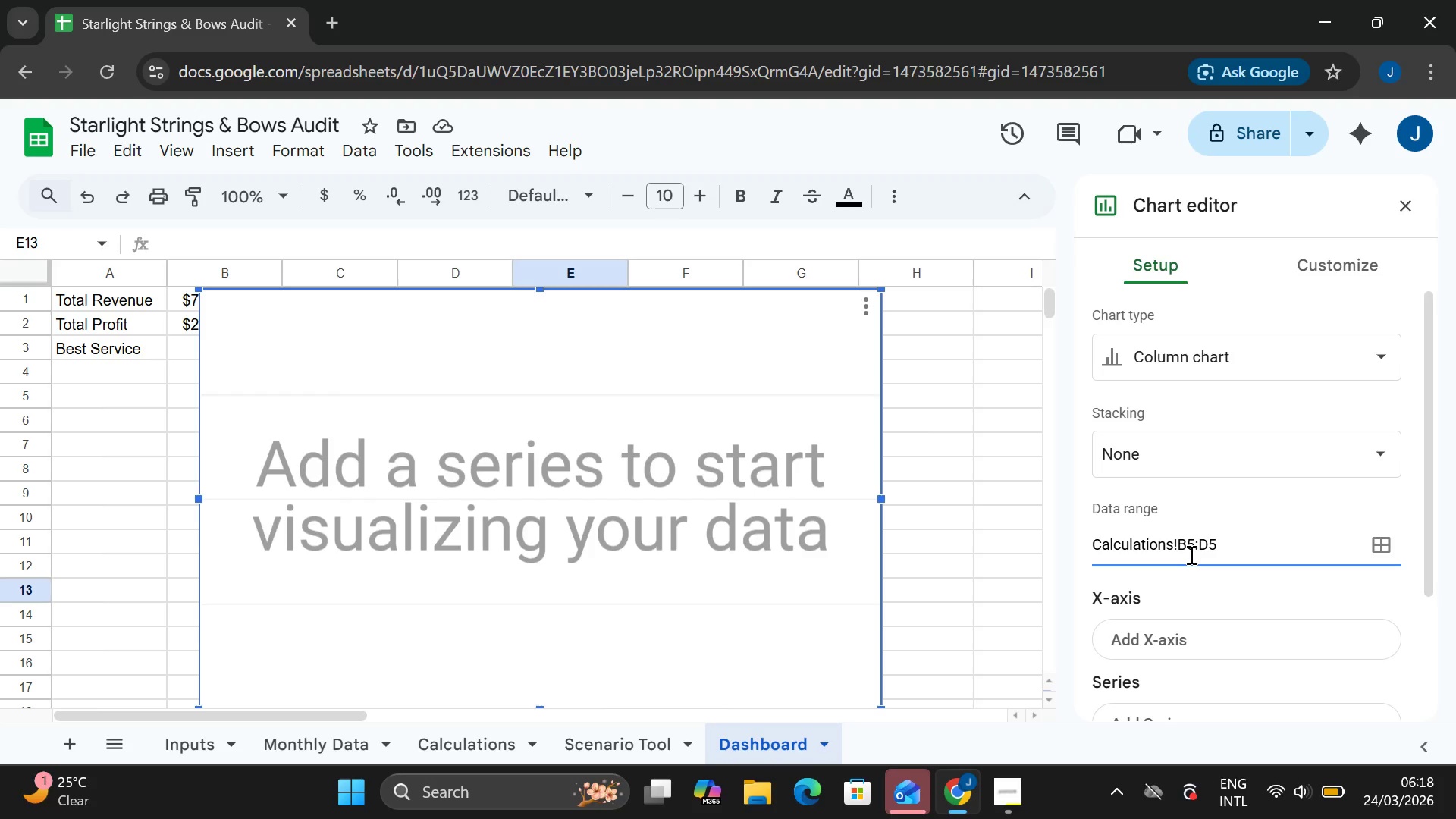 
wait(11.75)
 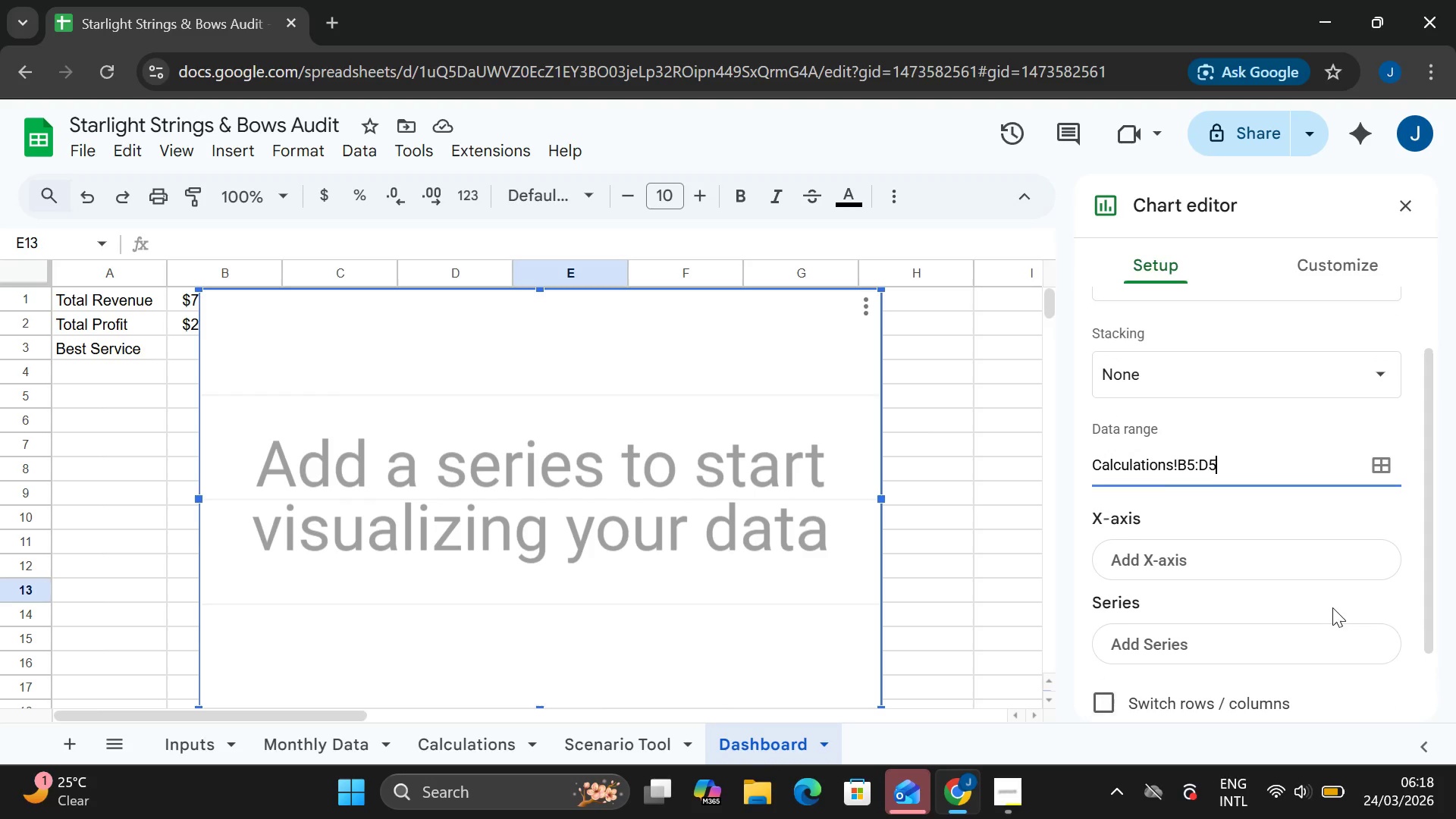 
key(Enter)
 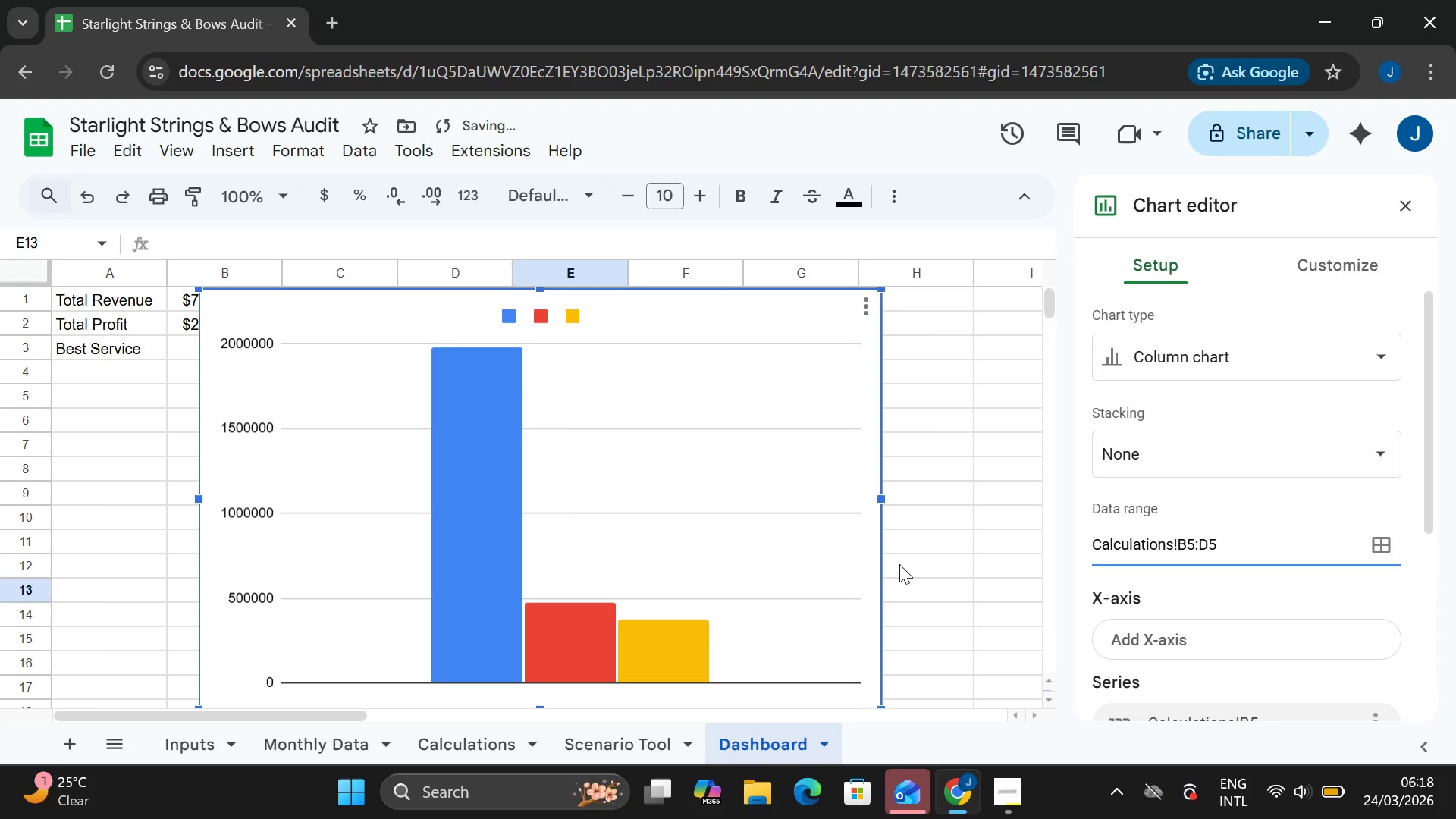 
left_click([899, 564])
 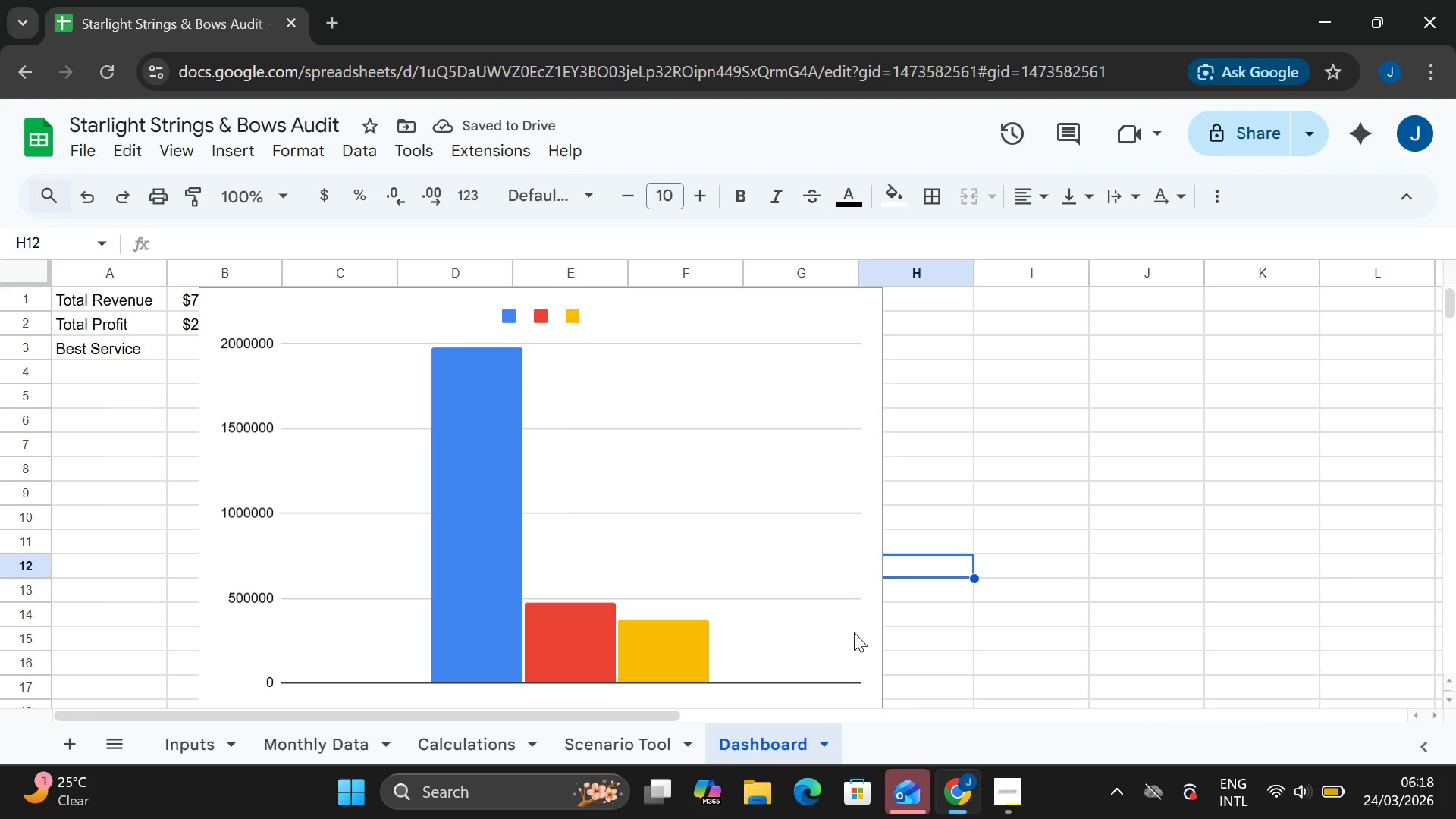 
left_click_drag(start_coordinate=[844, 628], to_coordinate=[874, 468])
 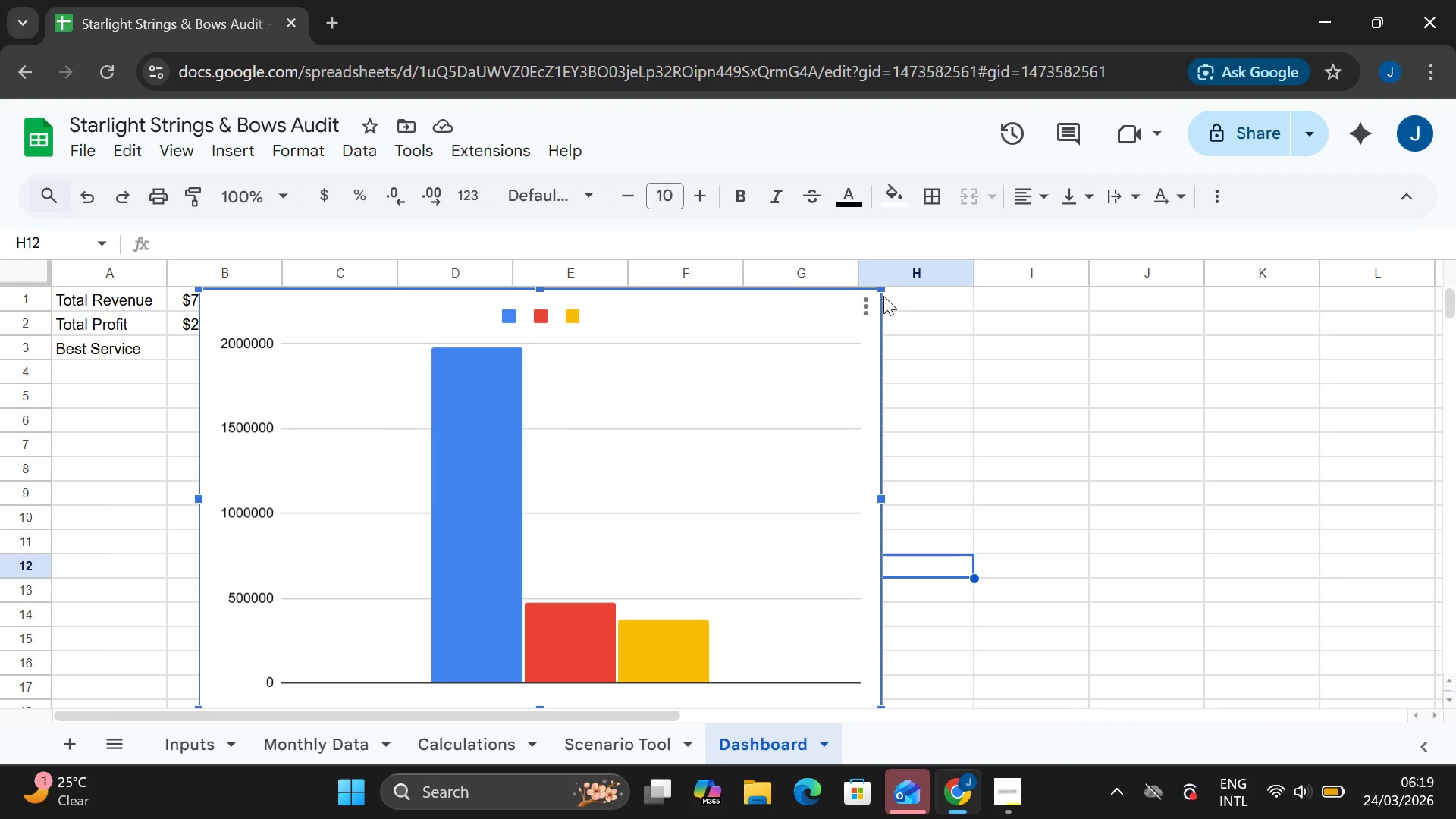 
left_click_drag(start_coordinate=[880, 289], to_coordinate=[684, 688])
 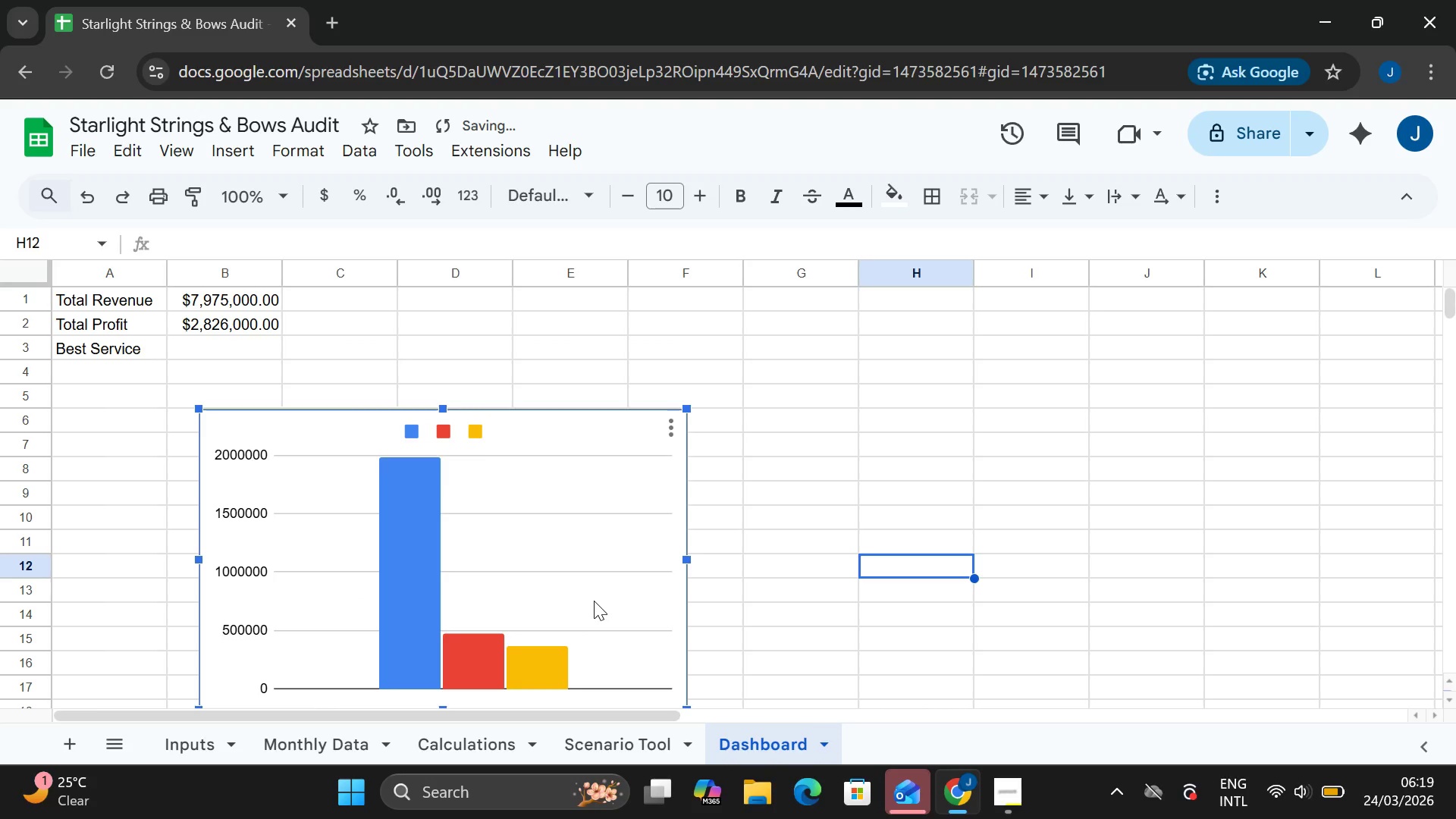 
left_click_drag(start_coordinate=[594, 601], to_coordinate=[704, 536])
 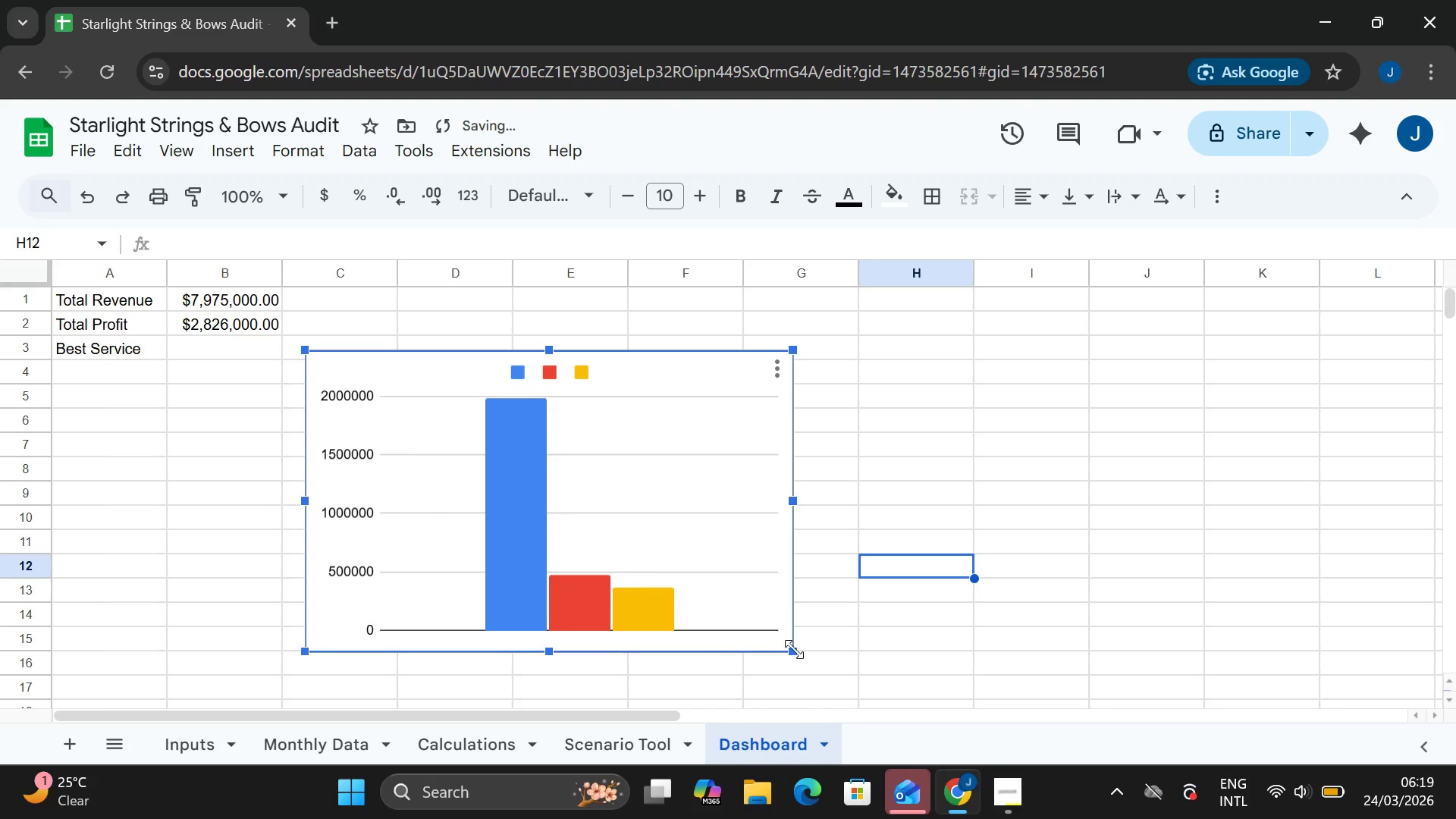 
left_click_drag(start_coordinate=[788, 651], to_coordinate=[638, 579])
 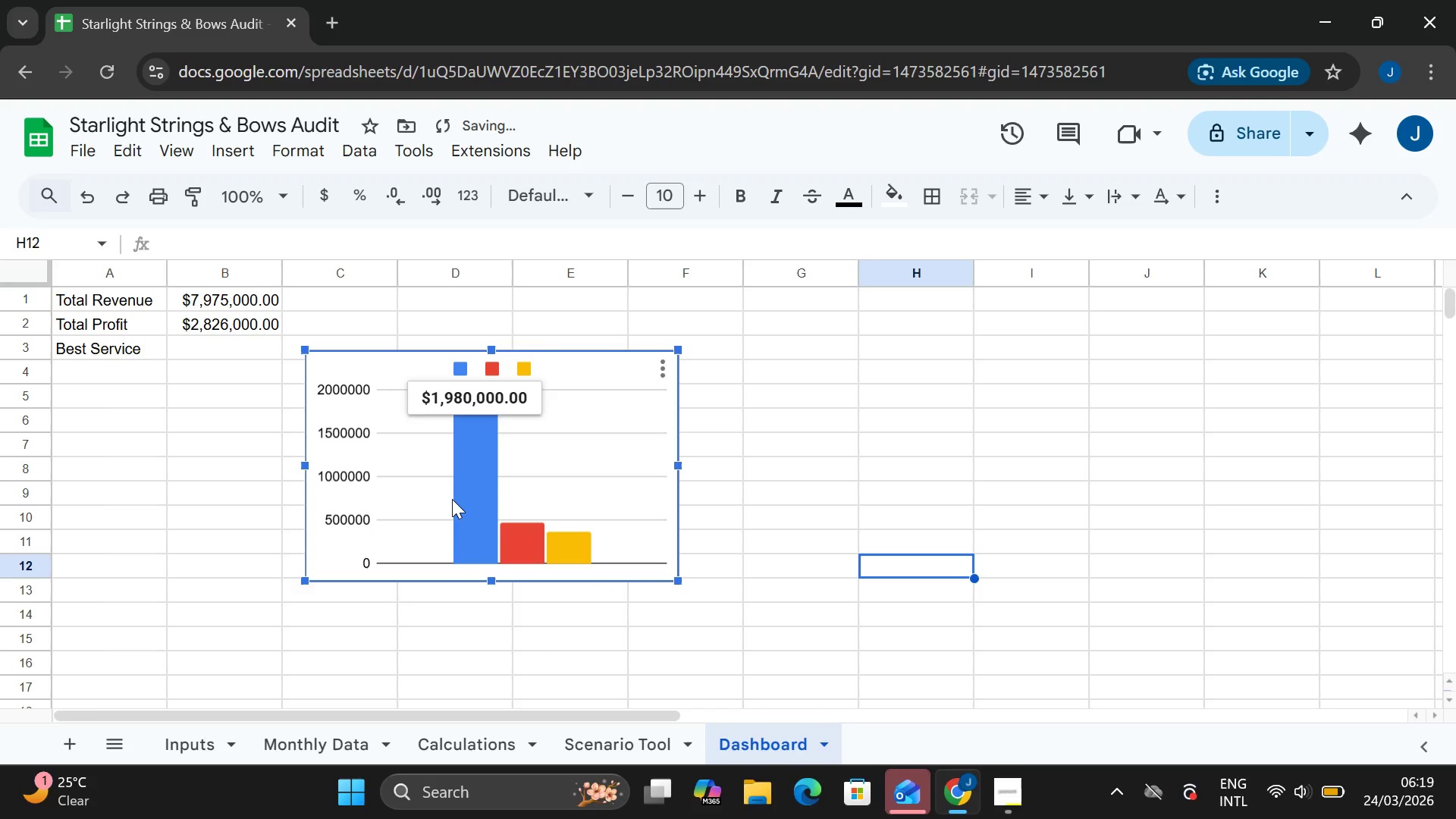 
left_click_drag(start_coordinate=[452, 499], to_coordinate=[553, 441])
 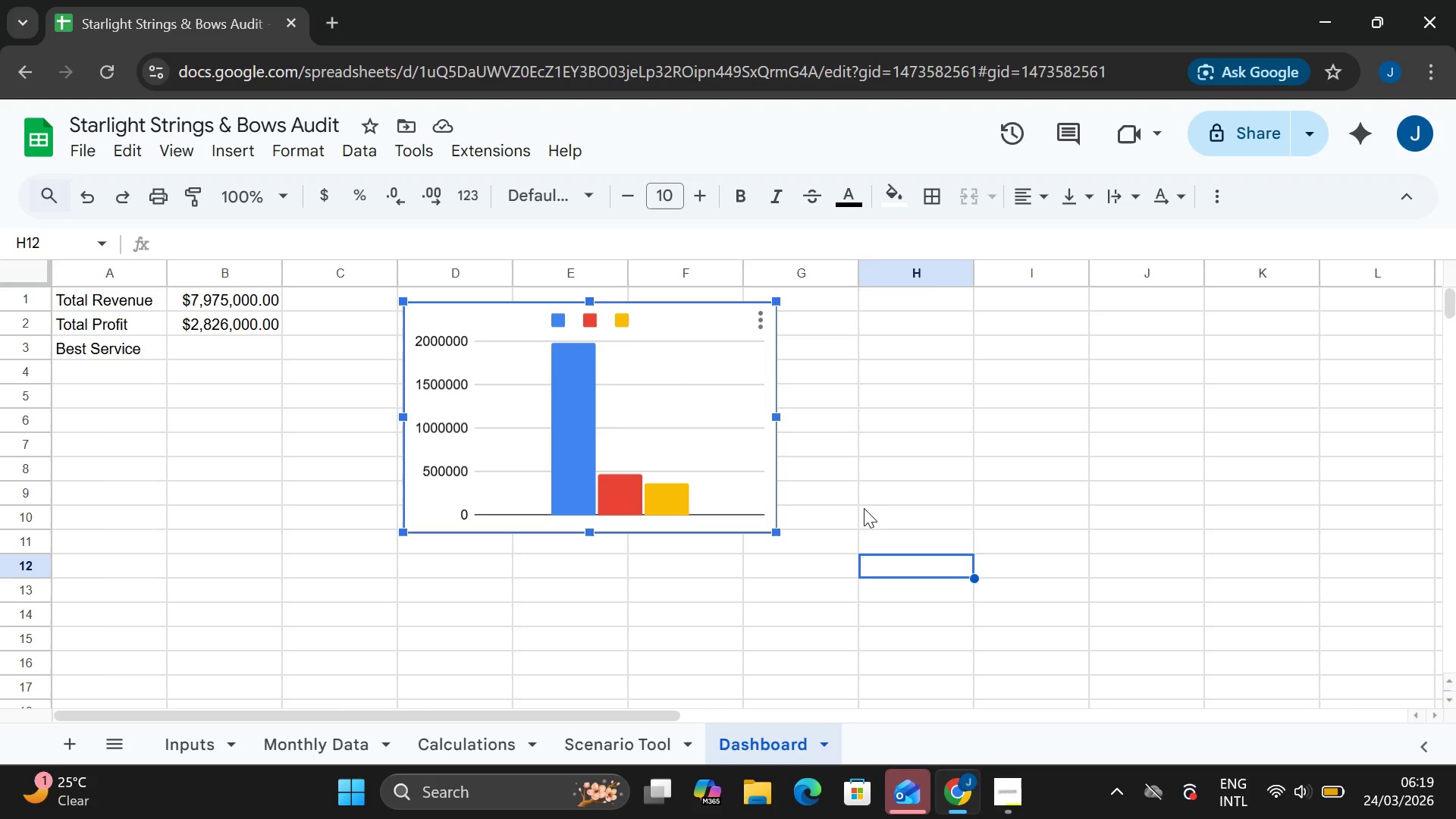 
wait(7.44)
 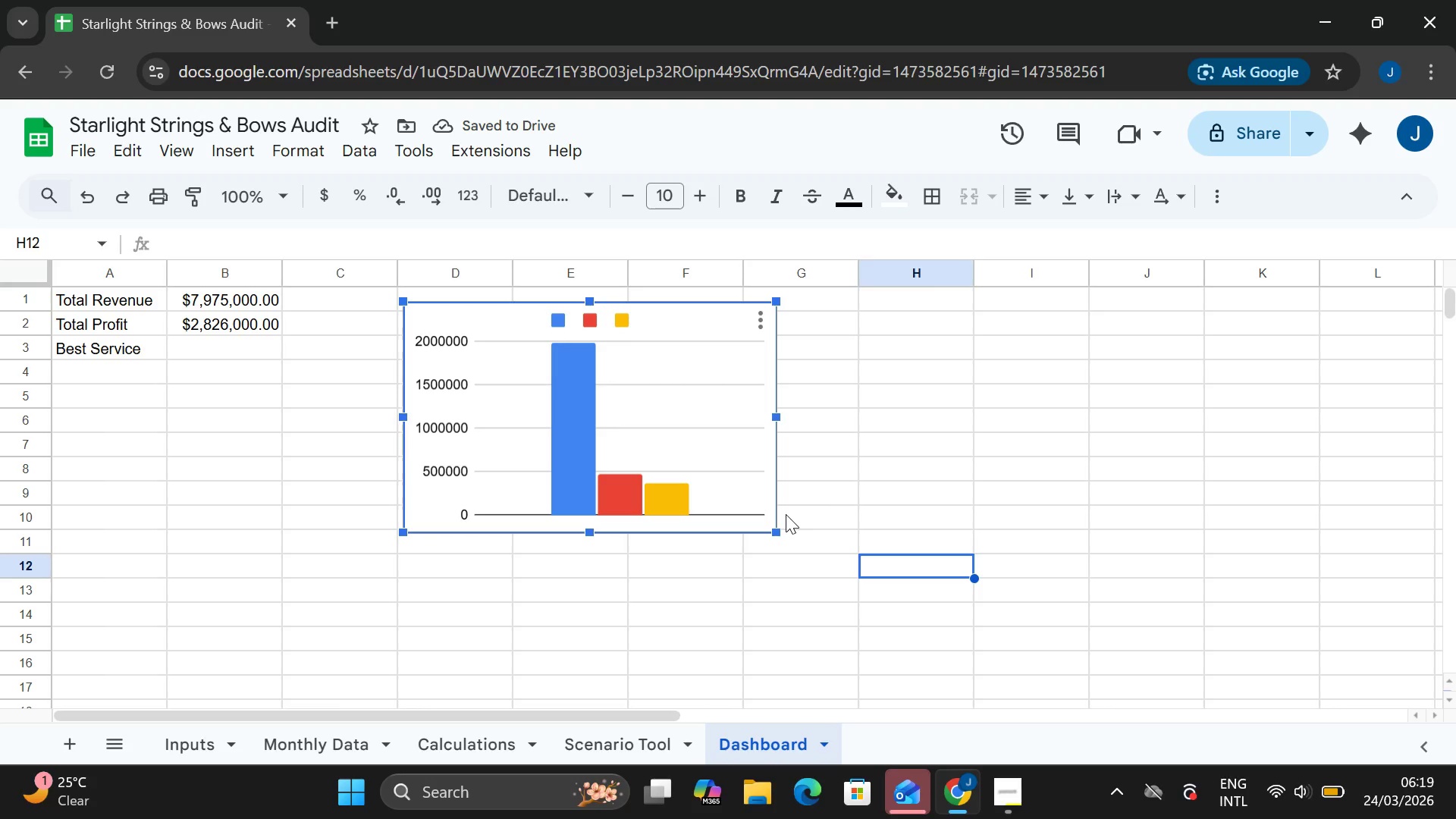 
left_click([246, 143])
 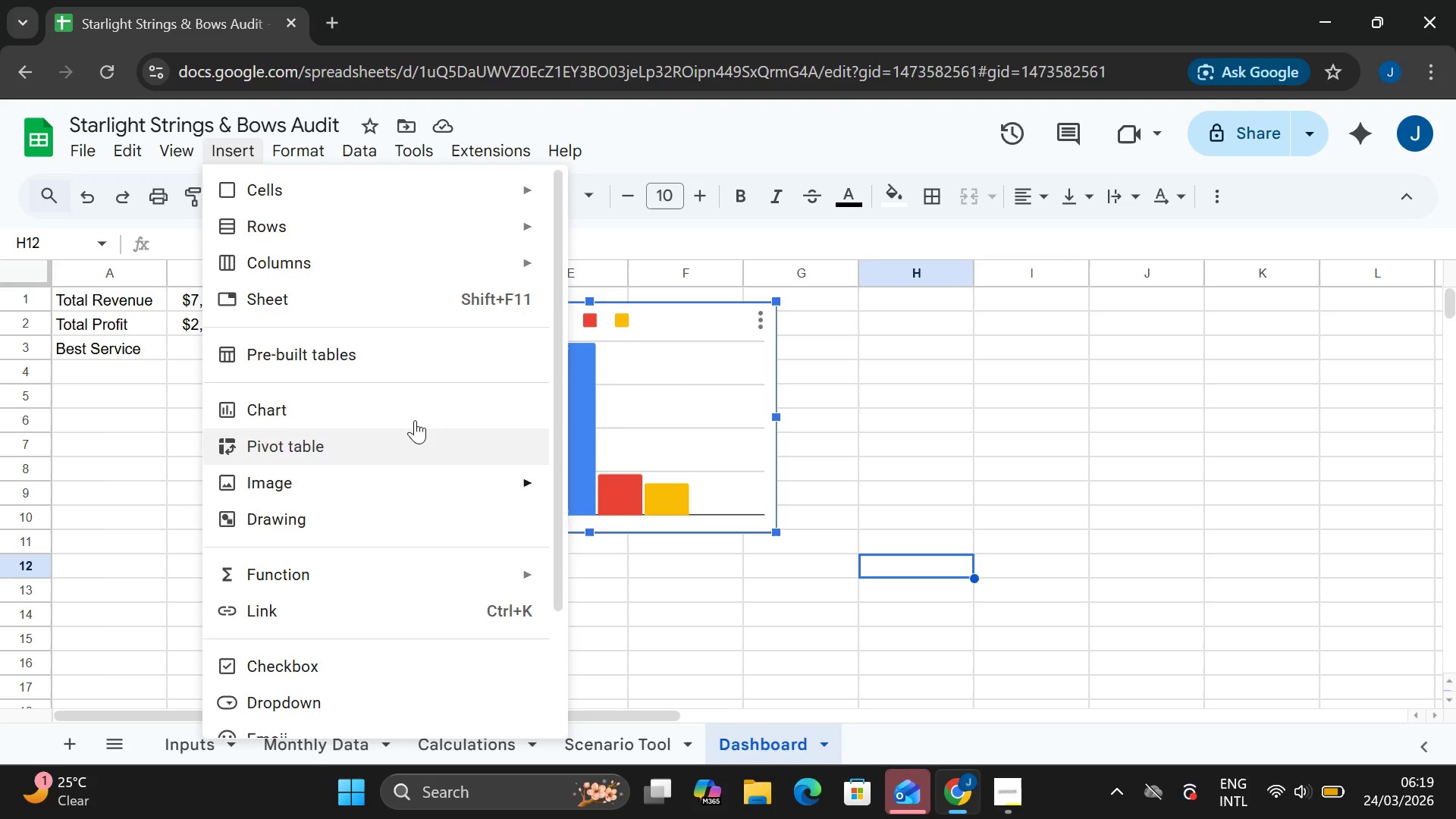 
left_click([418, 410])
 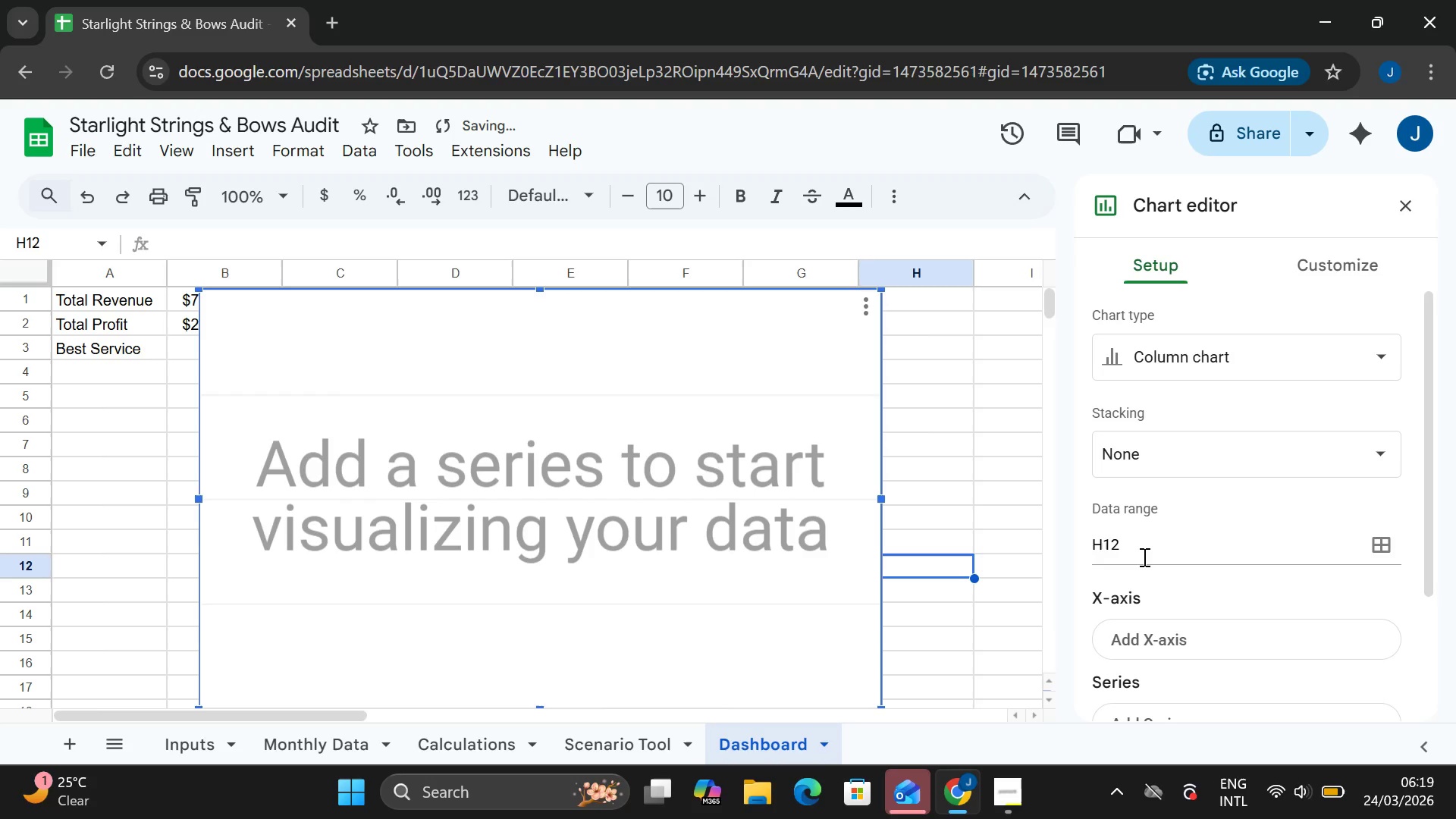 
left_click([1142, 553])
 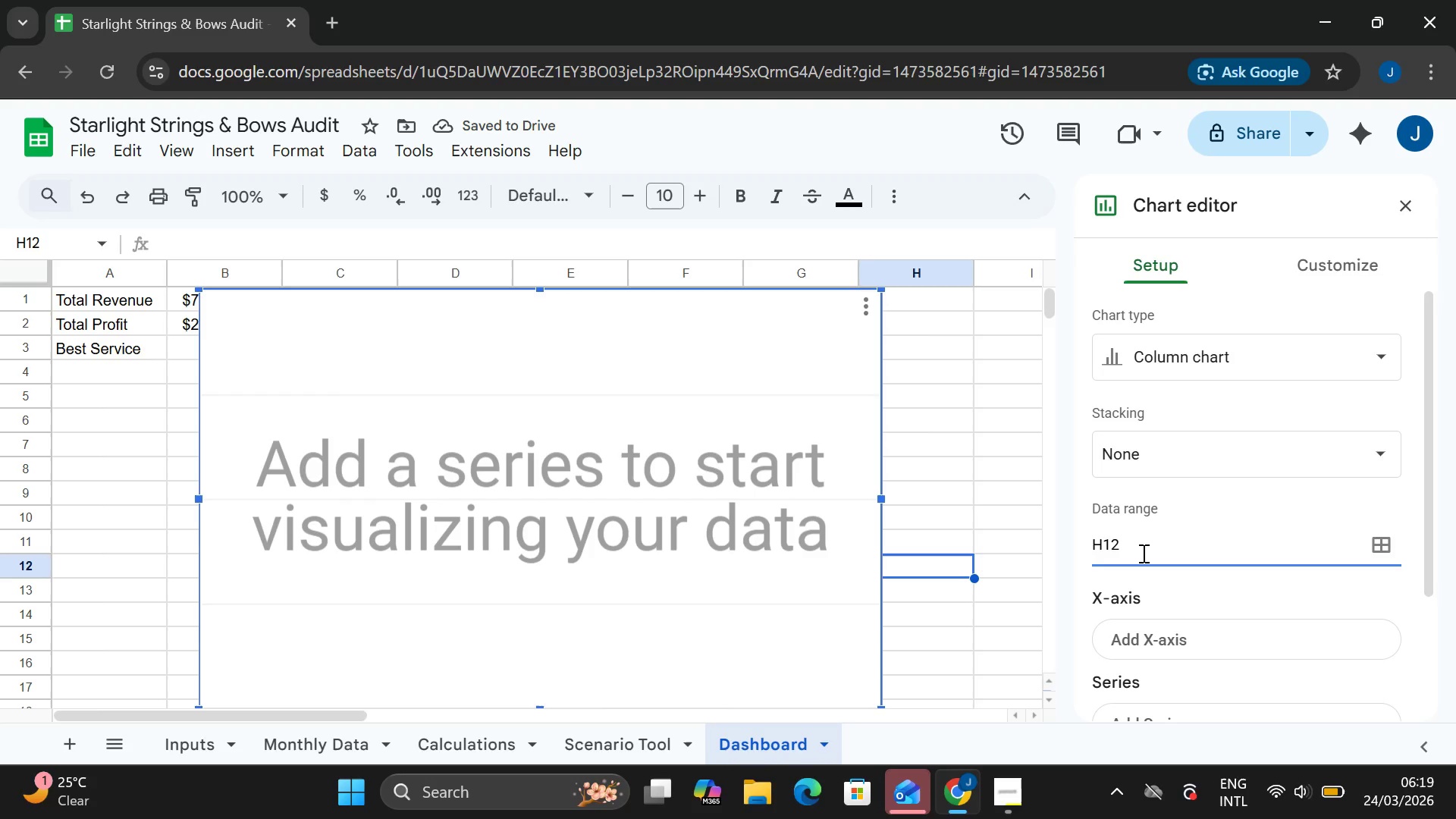 
key(Backspace)
key(Backspace)
key(Backspace)
type(Calculations!B2/)
key(Backspace)
type(:D2)
 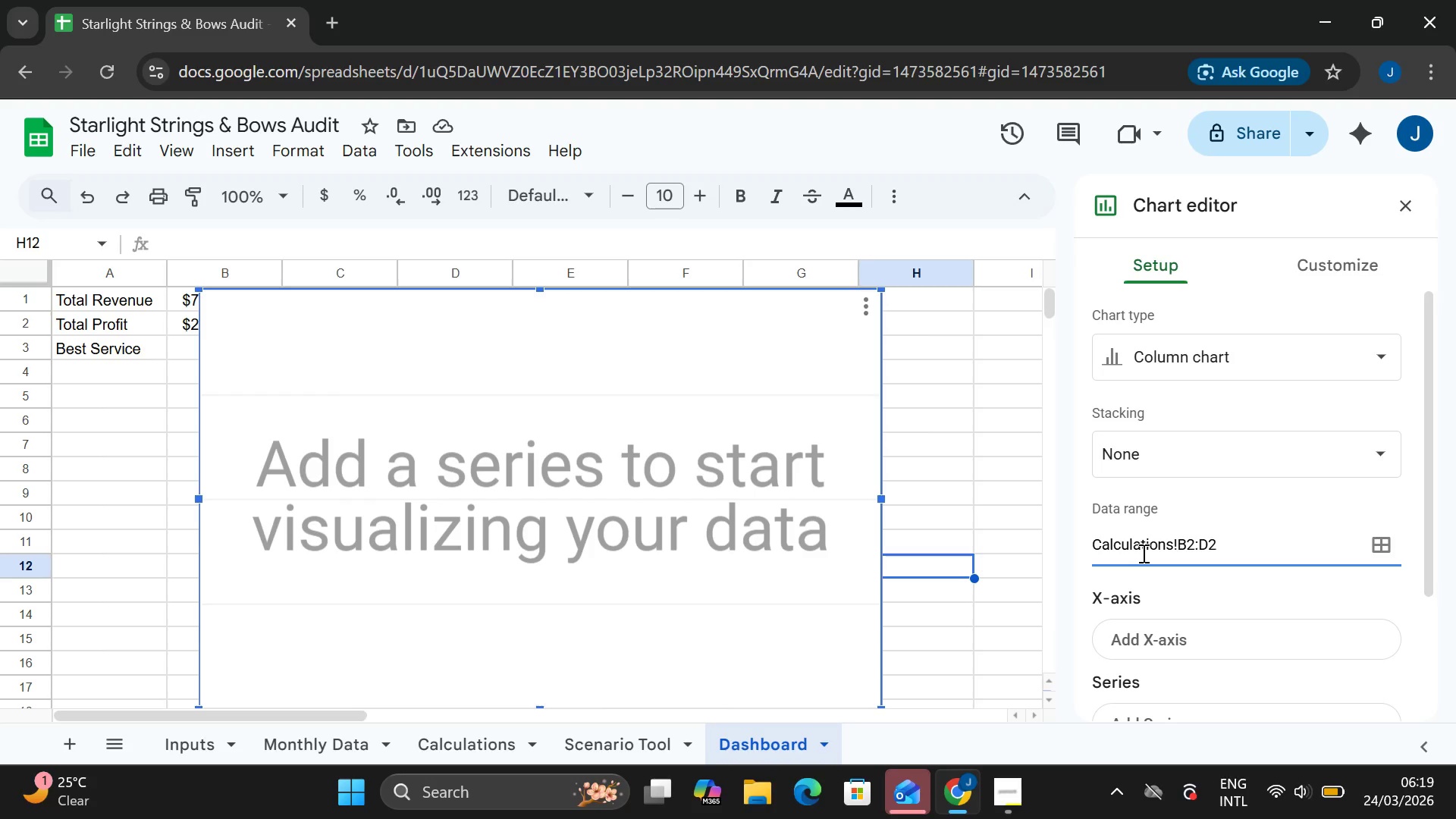 
key(Enter)
 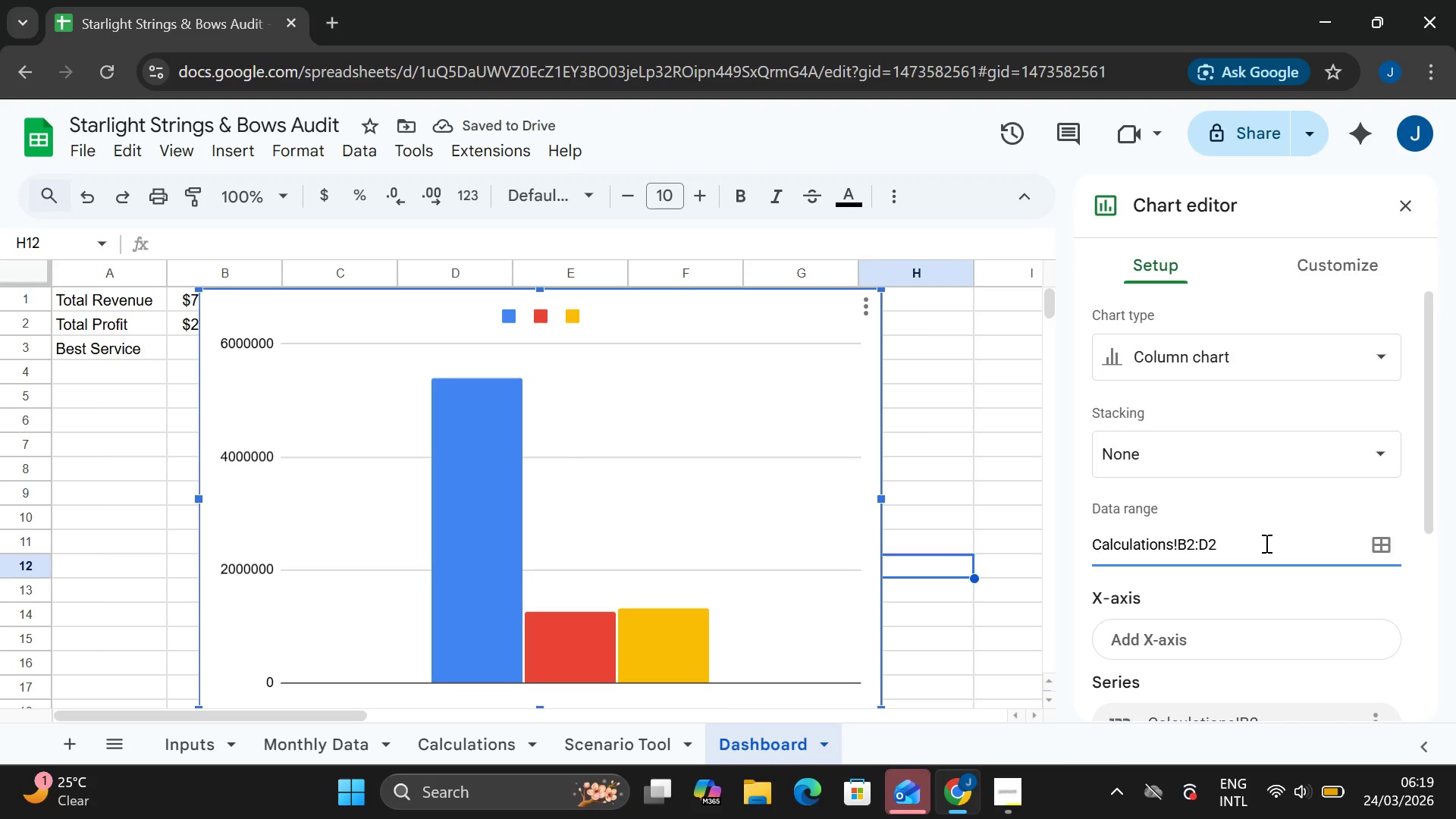 
wait(5.08)
 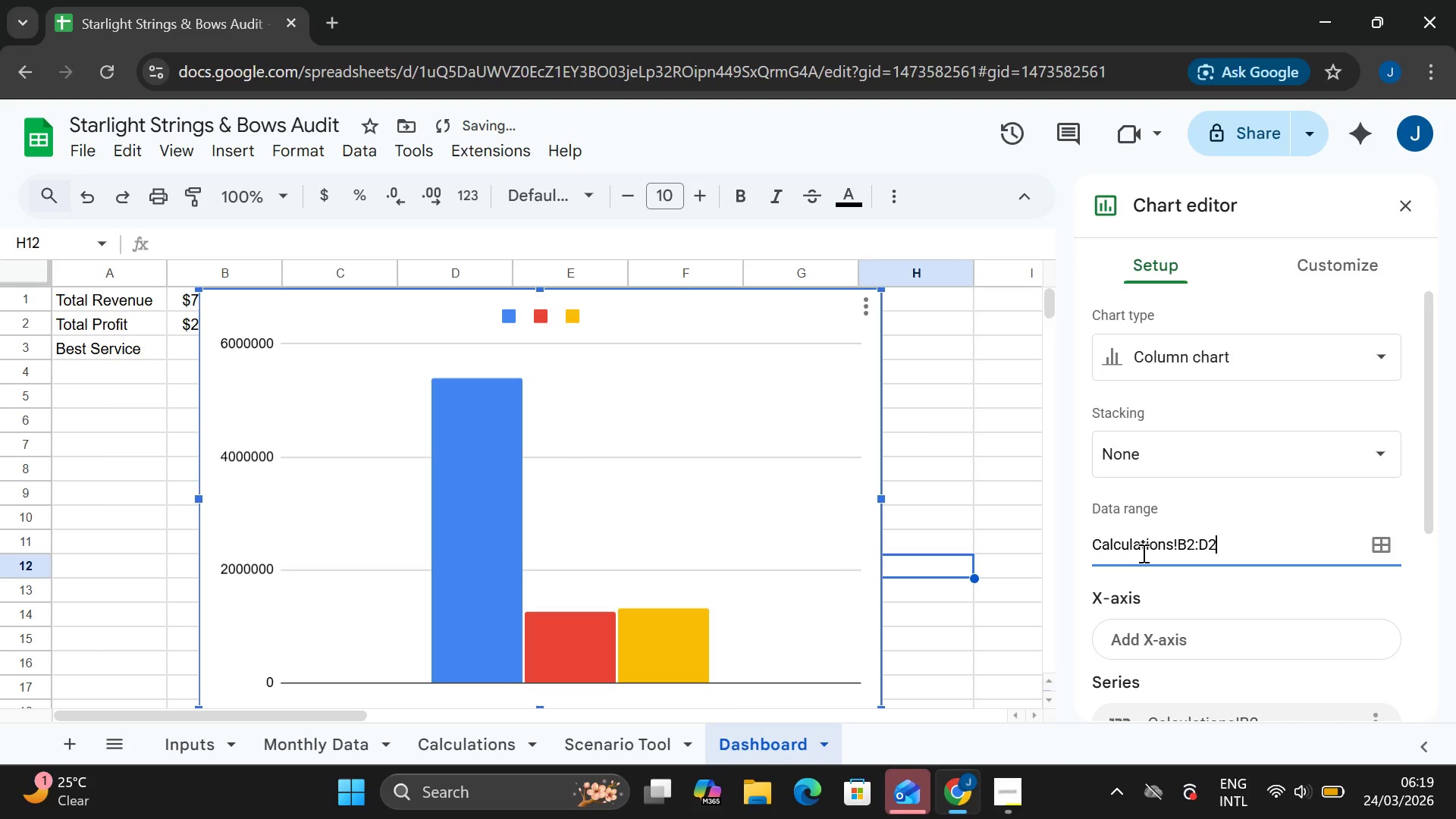 
key(Enter)
 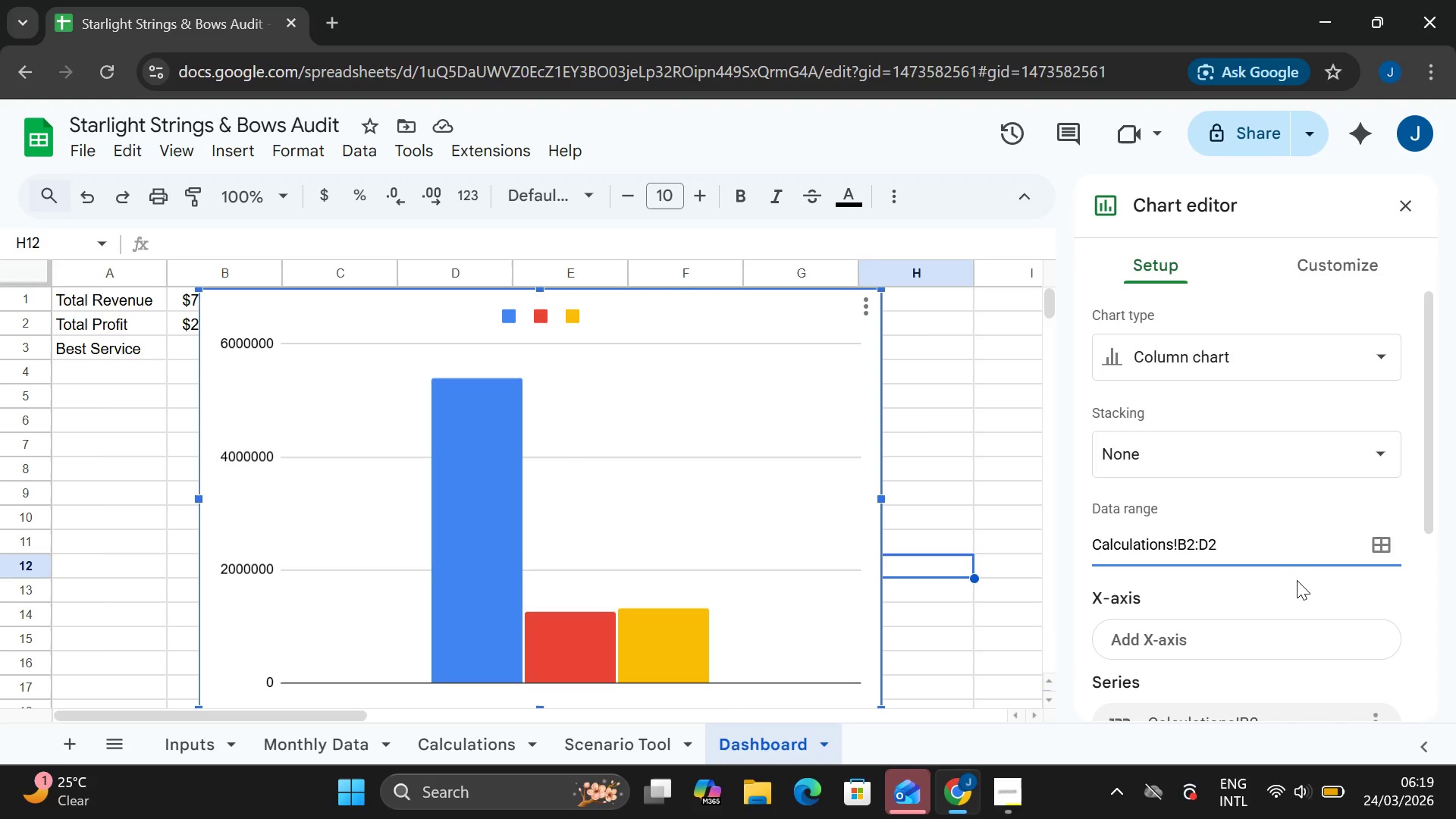 
left_click([1297, 580])
 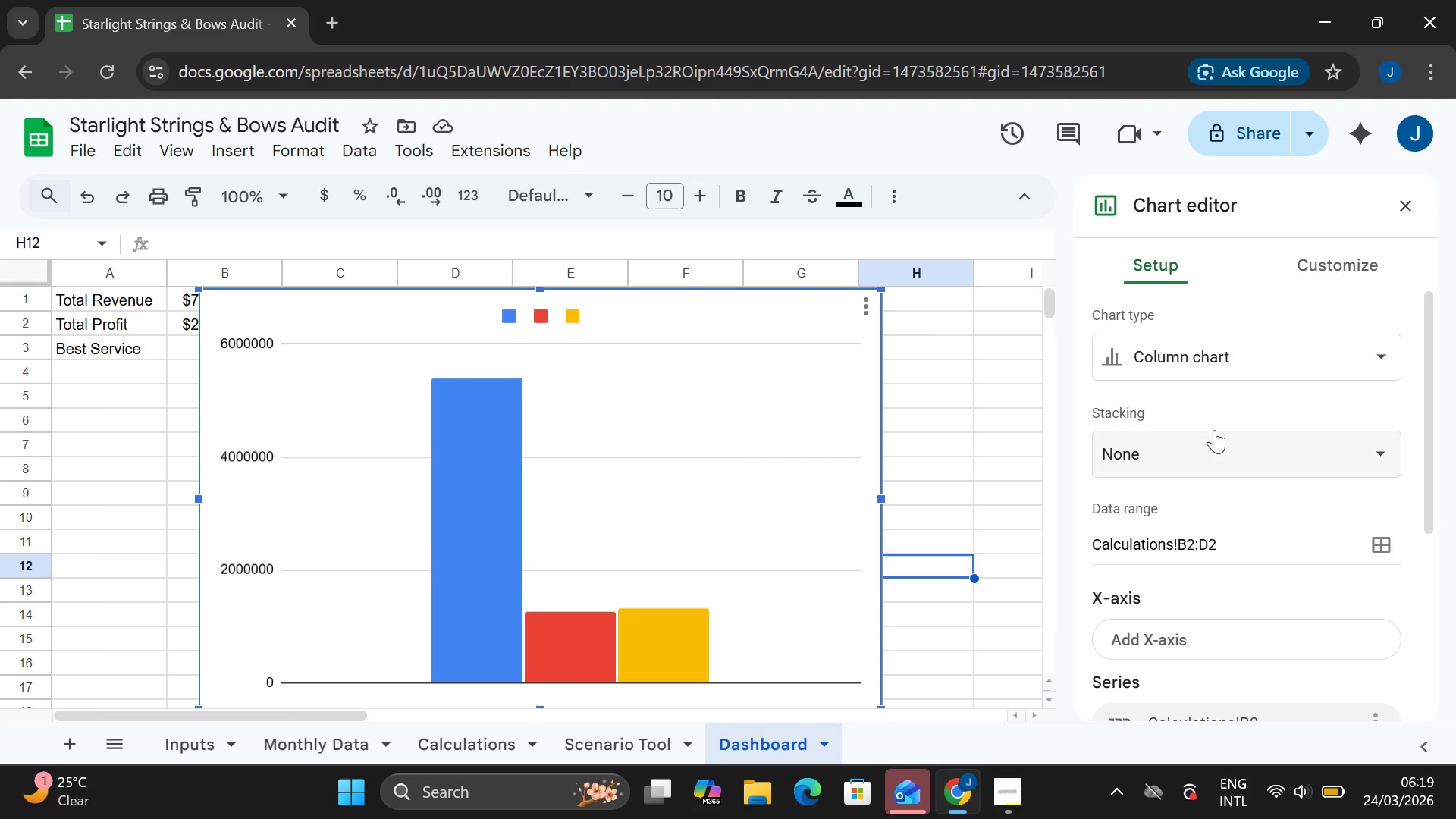 
left_click([1204, 359])
 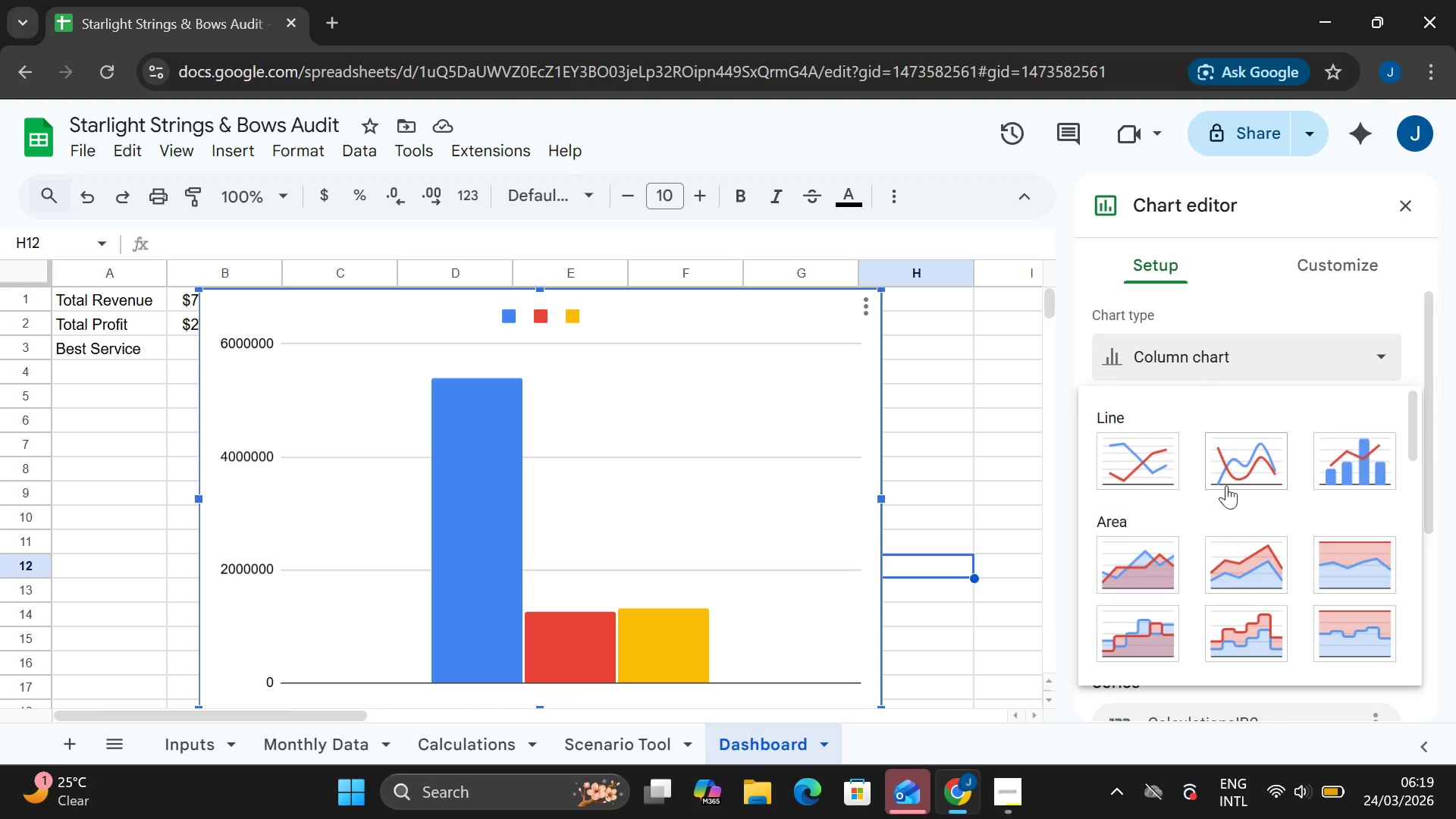 
mouse_move([1231, 542])
 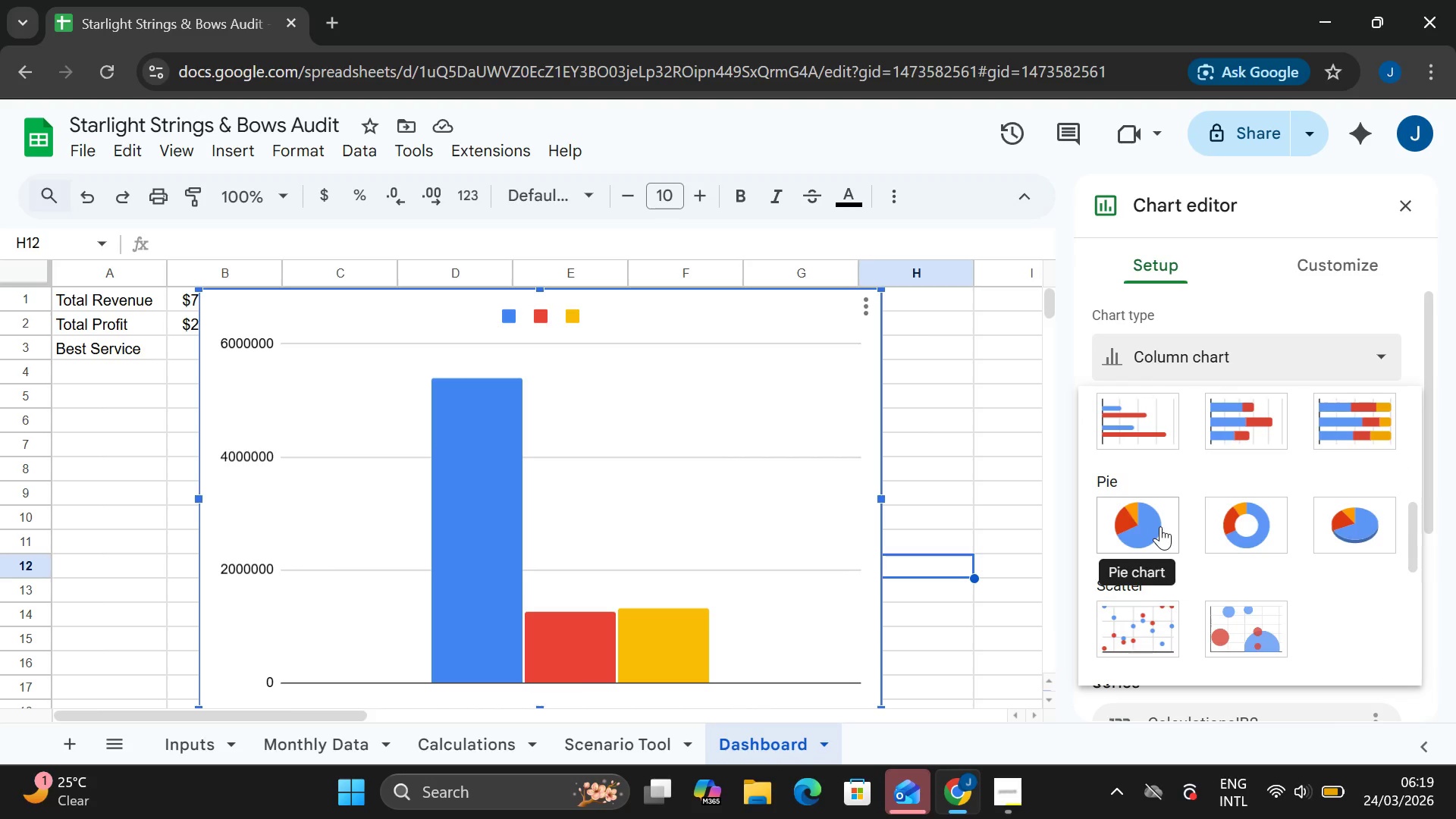 
left_click([1160, 526])
 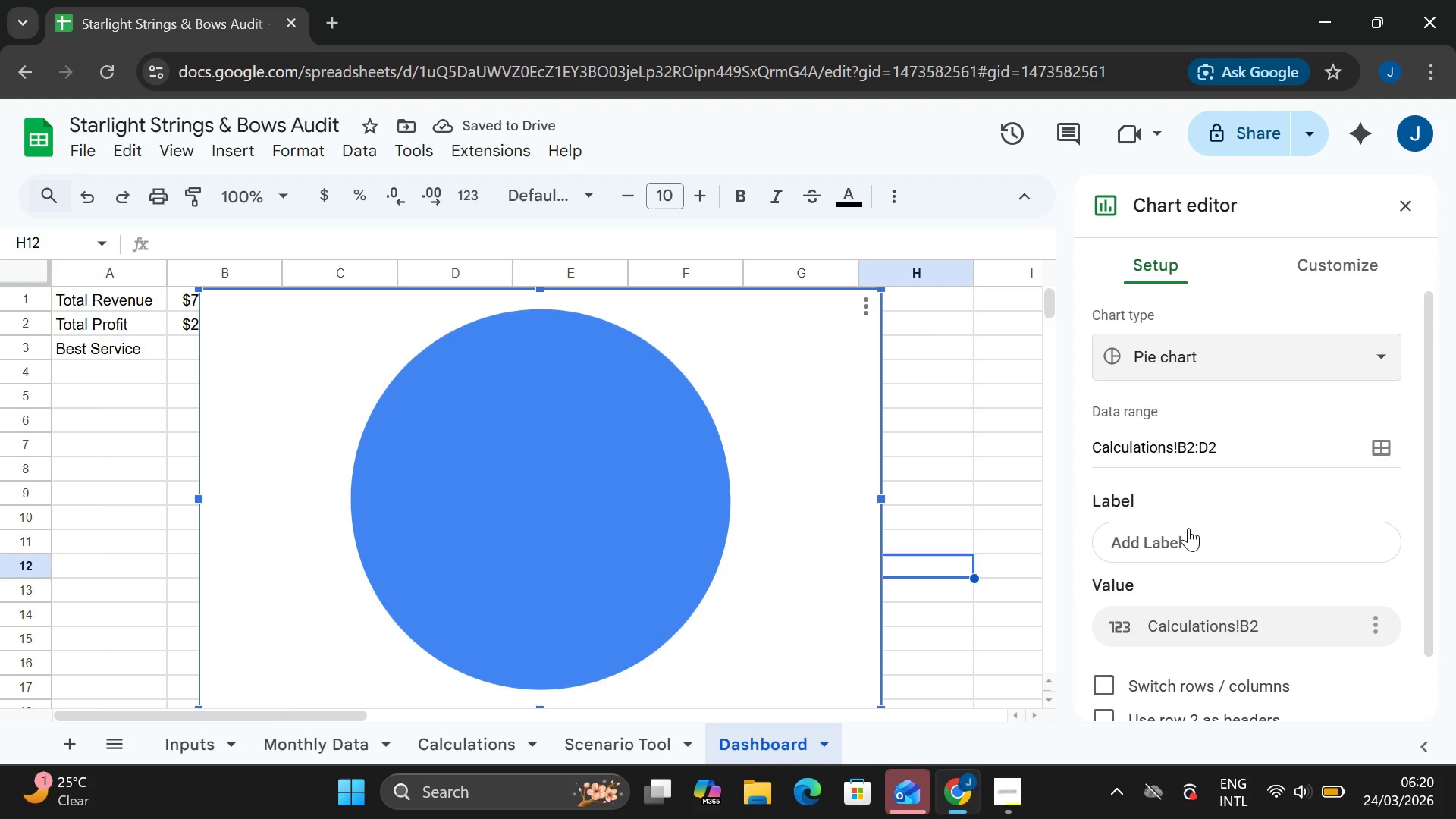 
wait(5.5)
 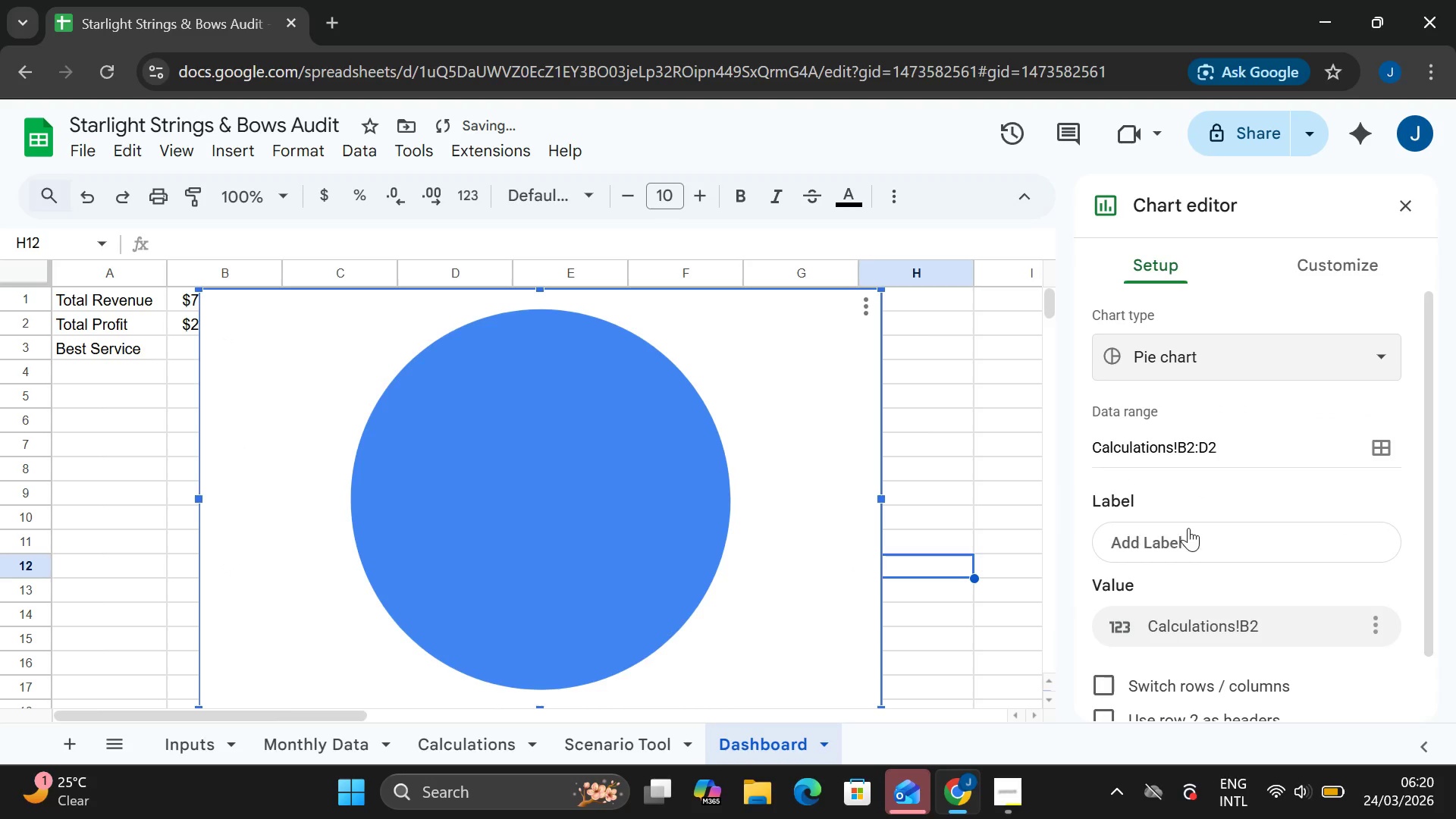 
left_click([1248, 454])
 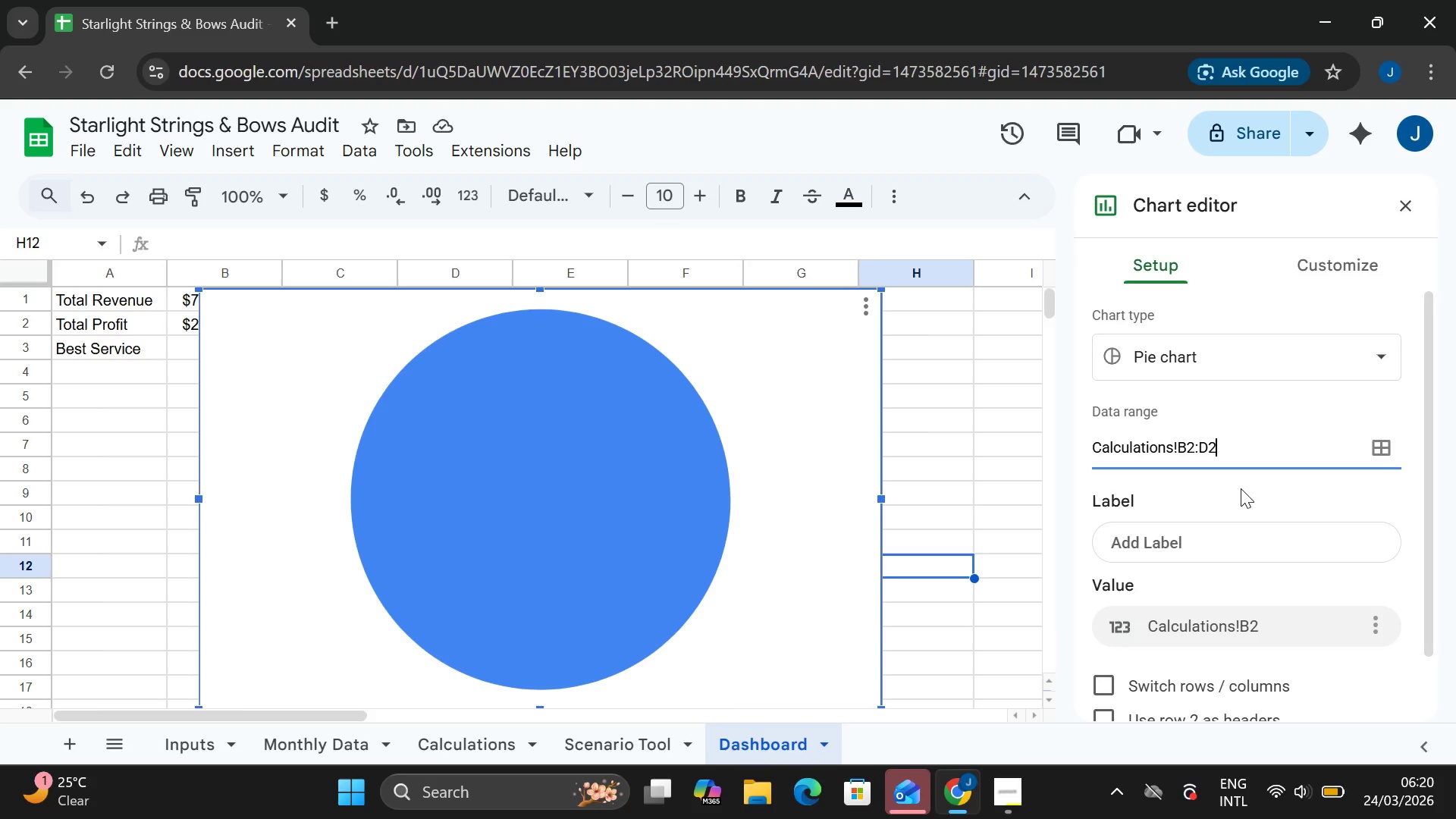 
left_click([1241, 488])
 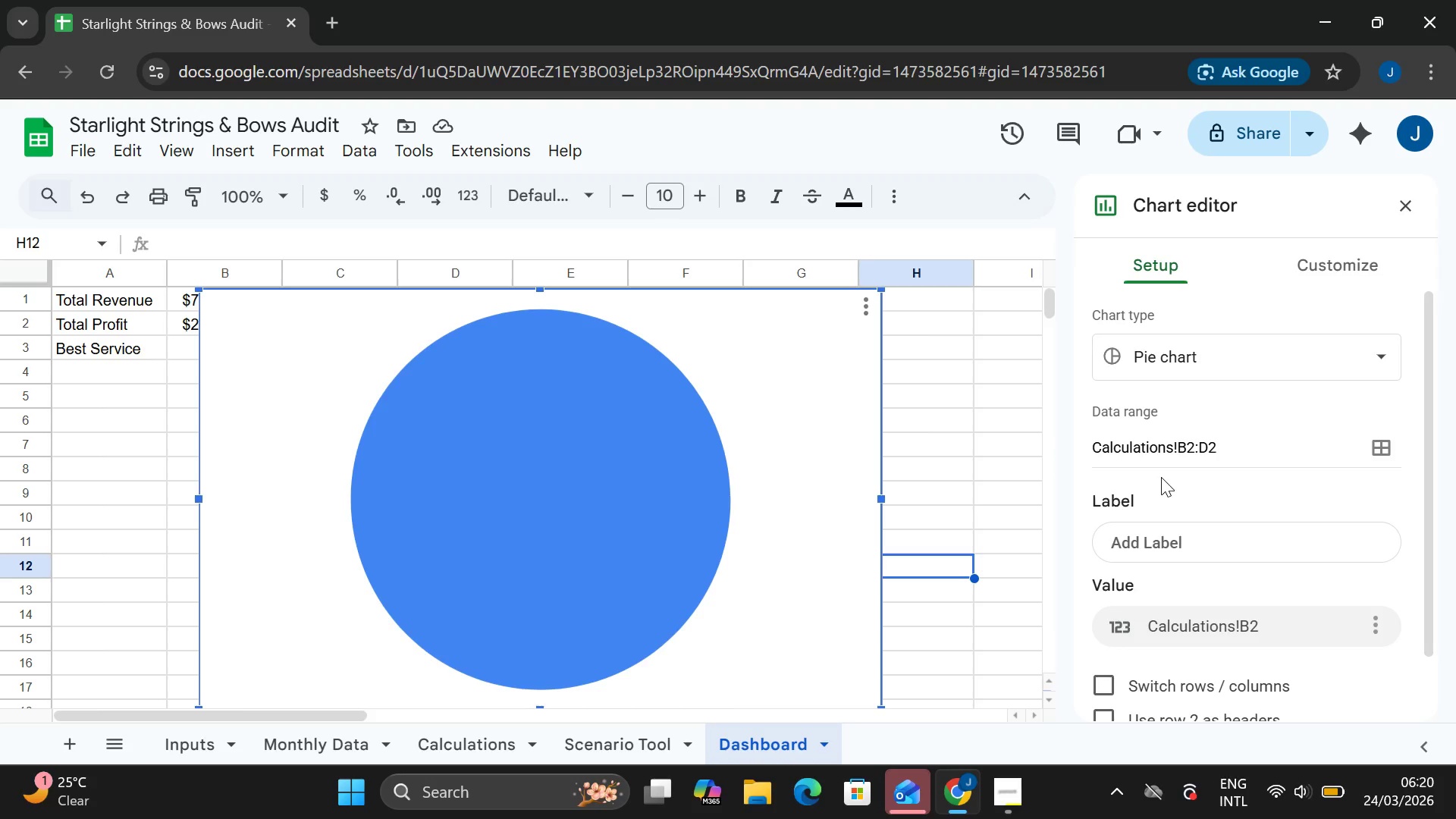 
wait(6.44)
 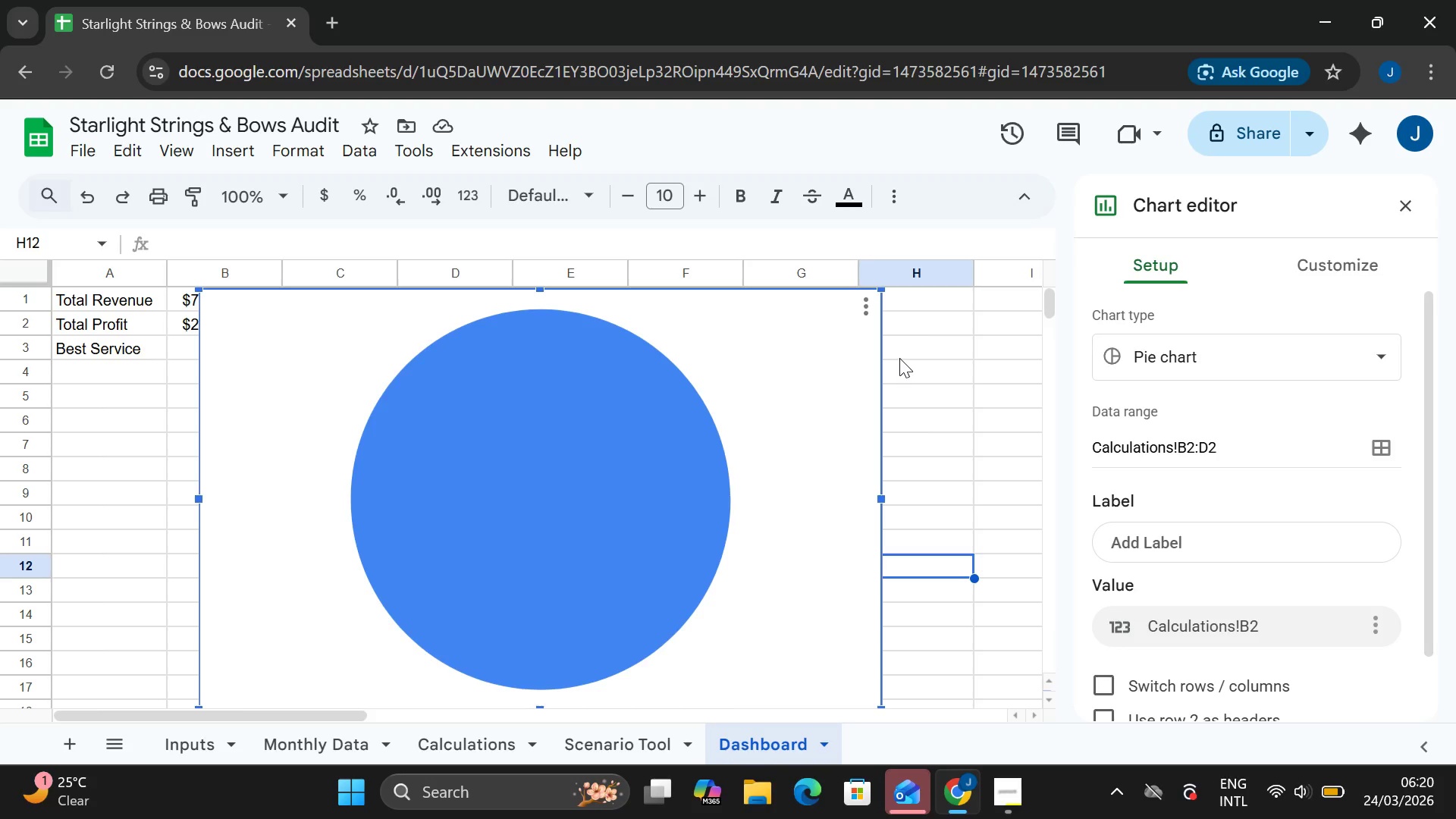 
left_click([1221, 449])
 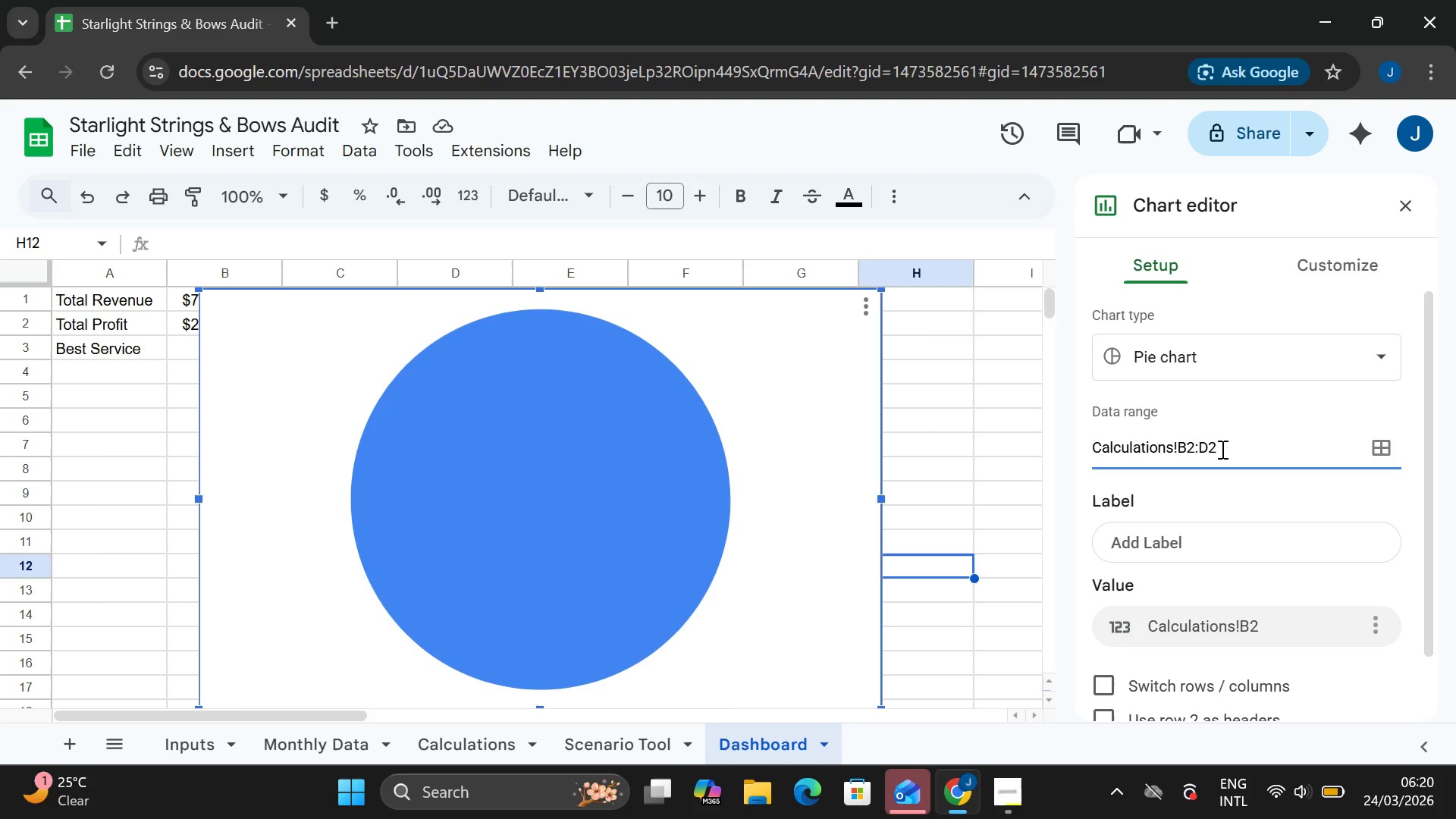 
hold_key(key=Backspace, duration=0.7)
 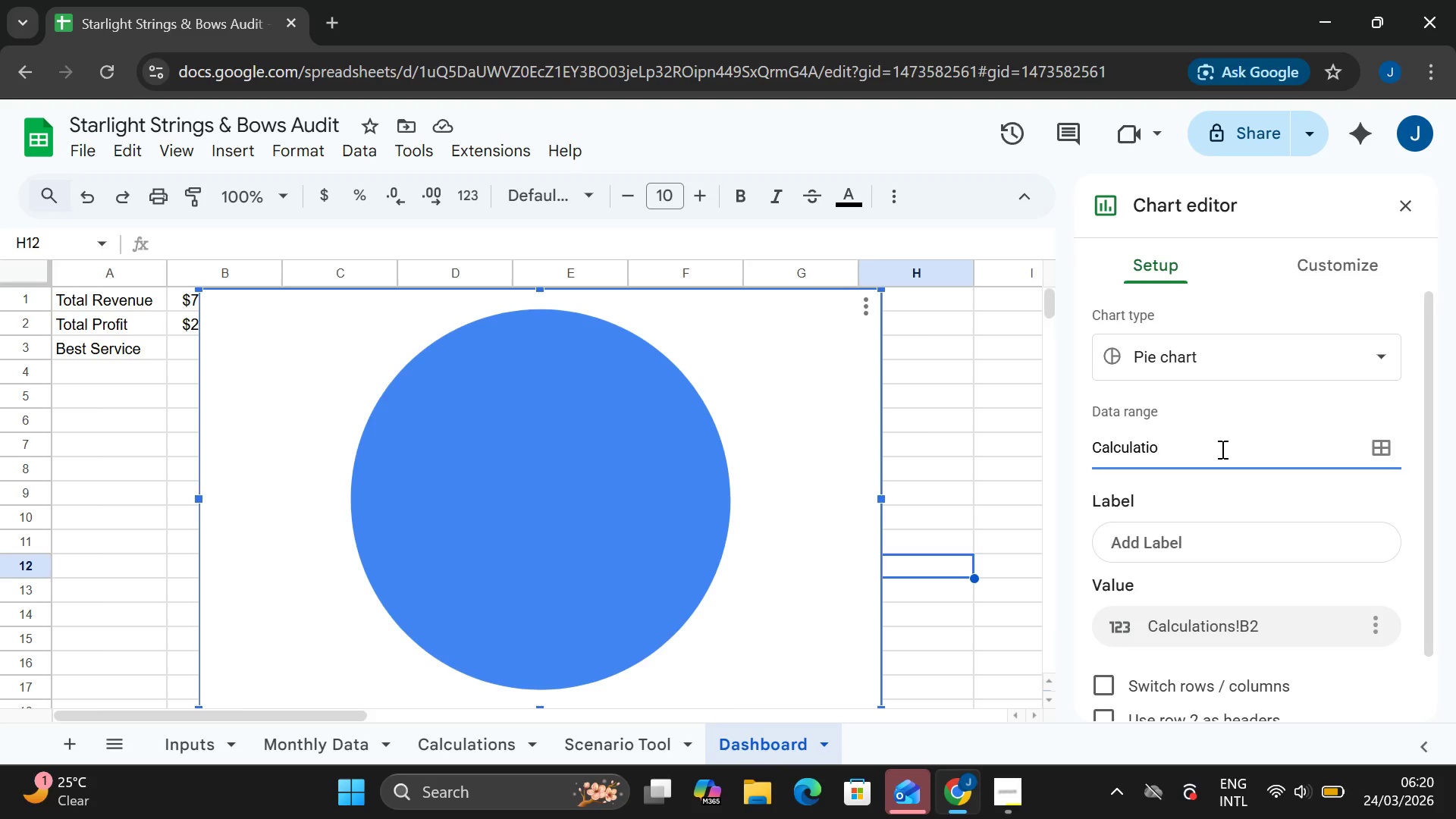 
key(Backspace)
 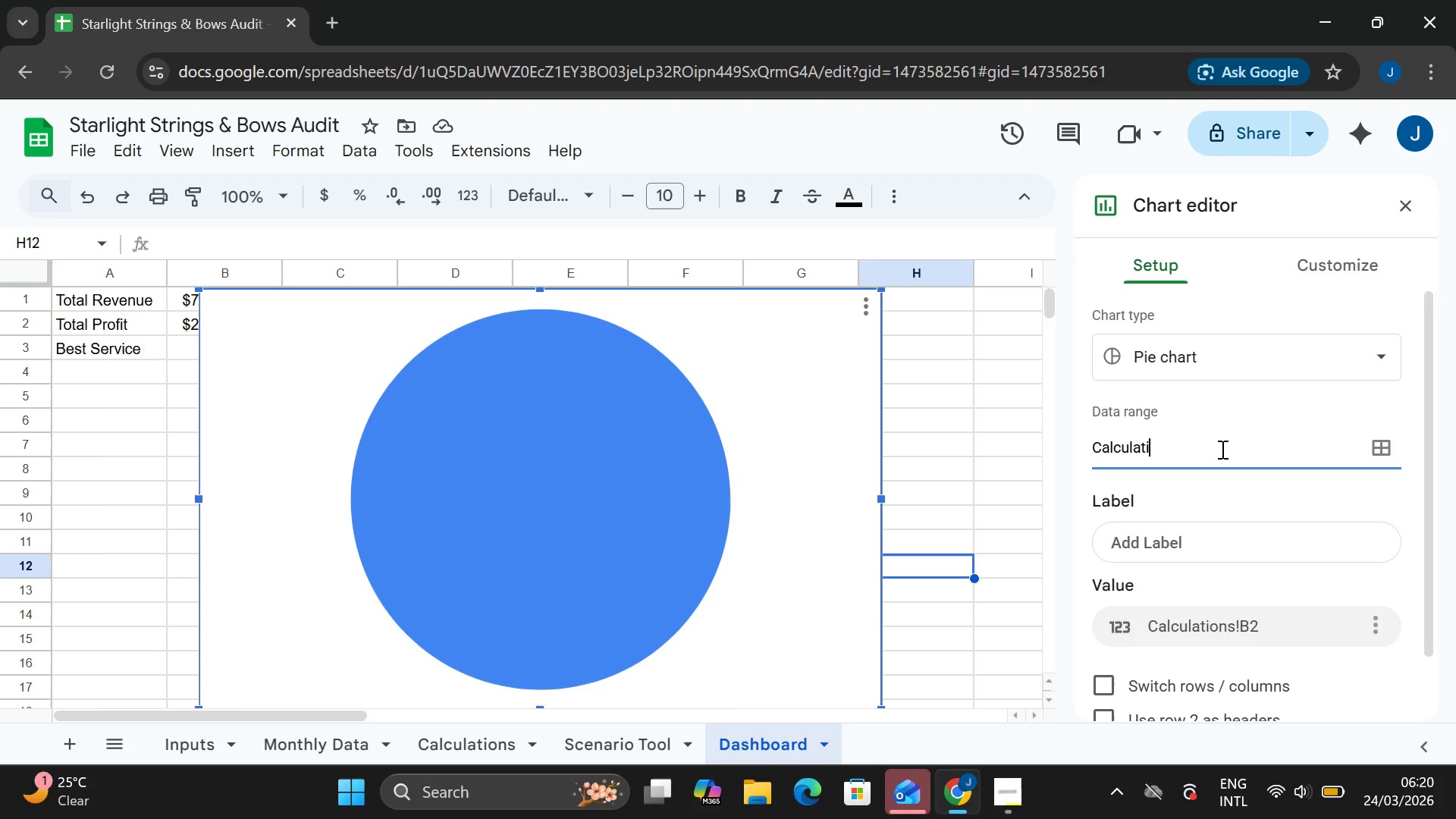 
hold_key(key=Backspace, duration=0.69)
 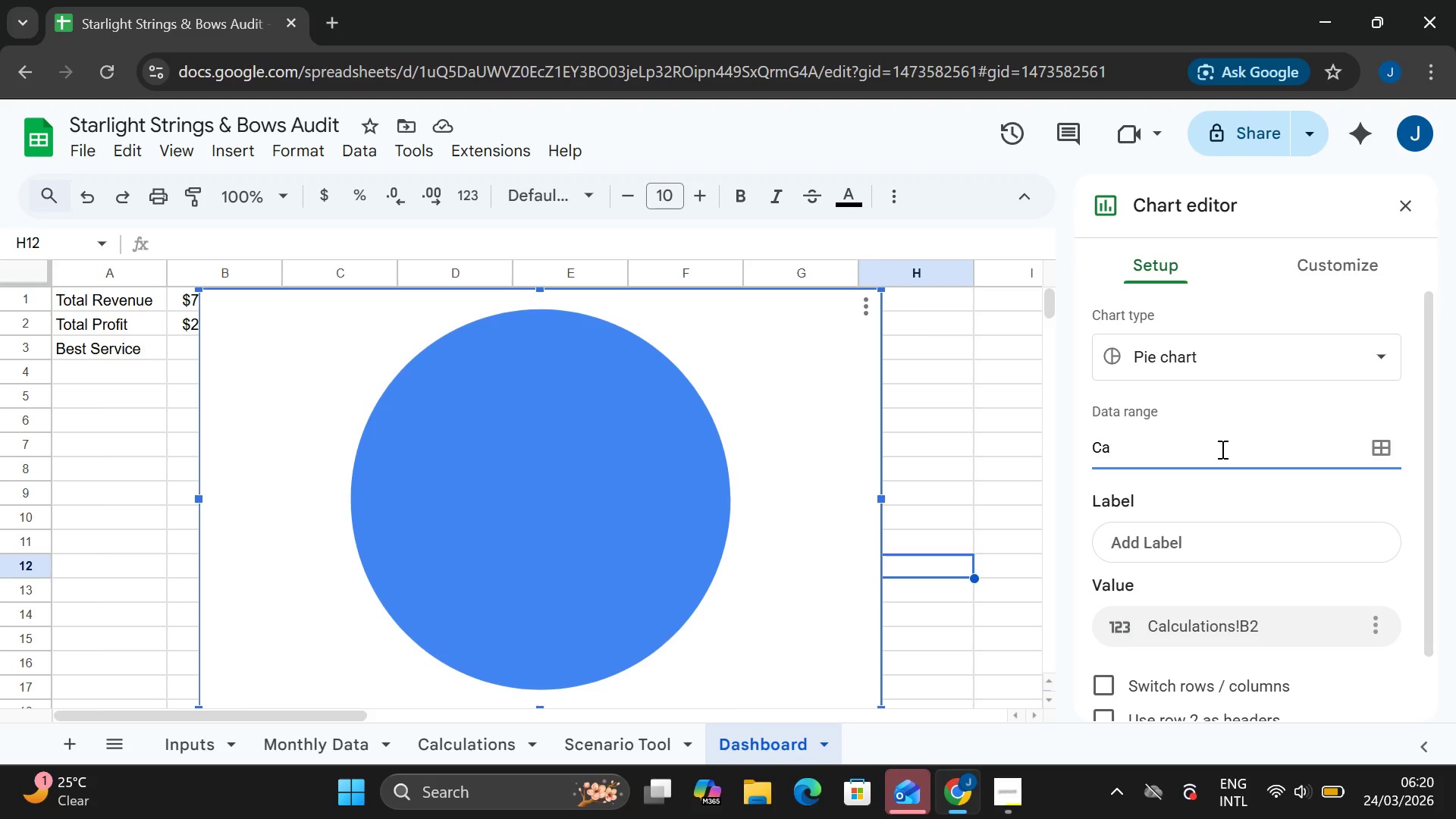 
key(Backspace)
 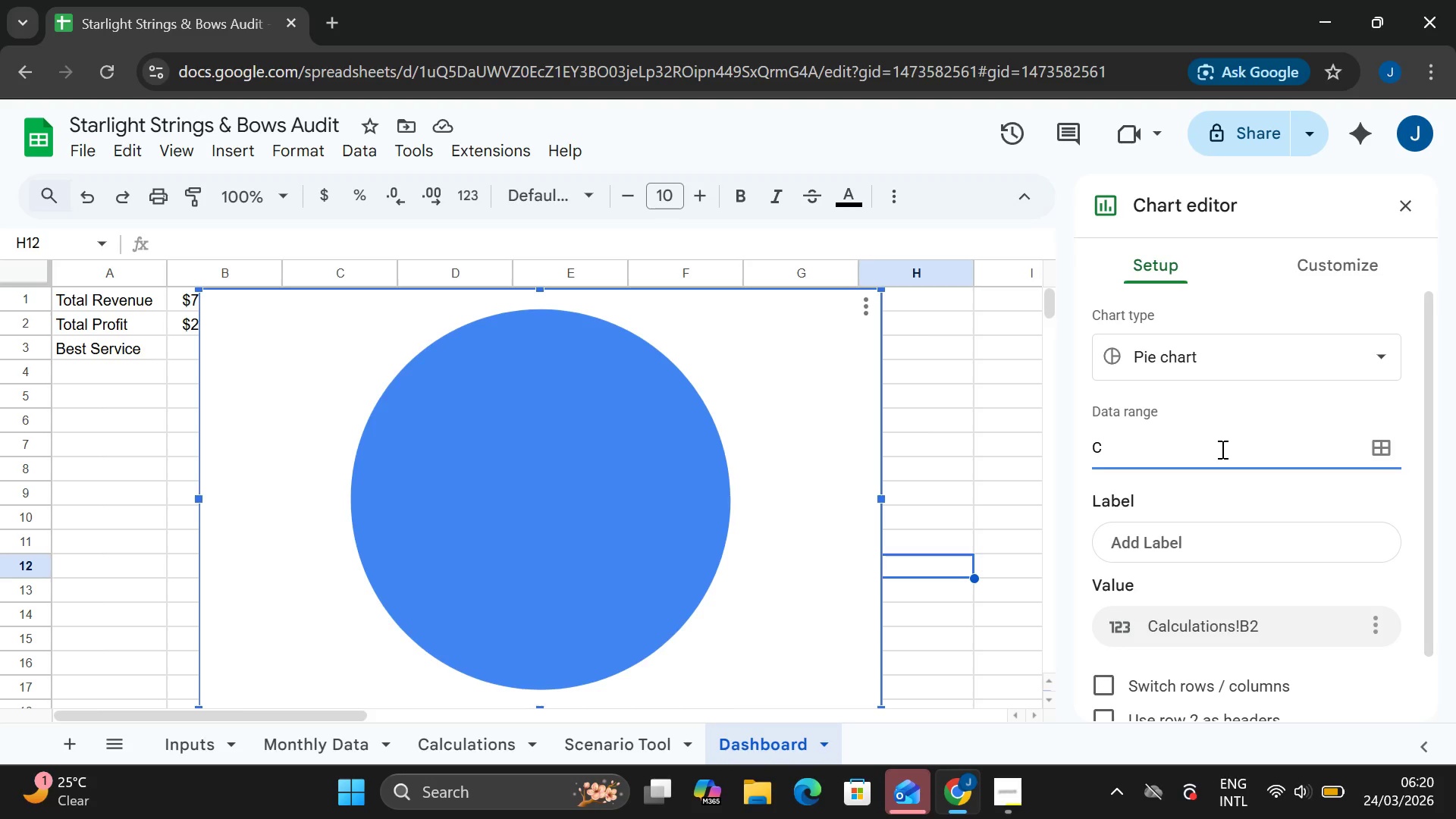 
key(Backspace)
 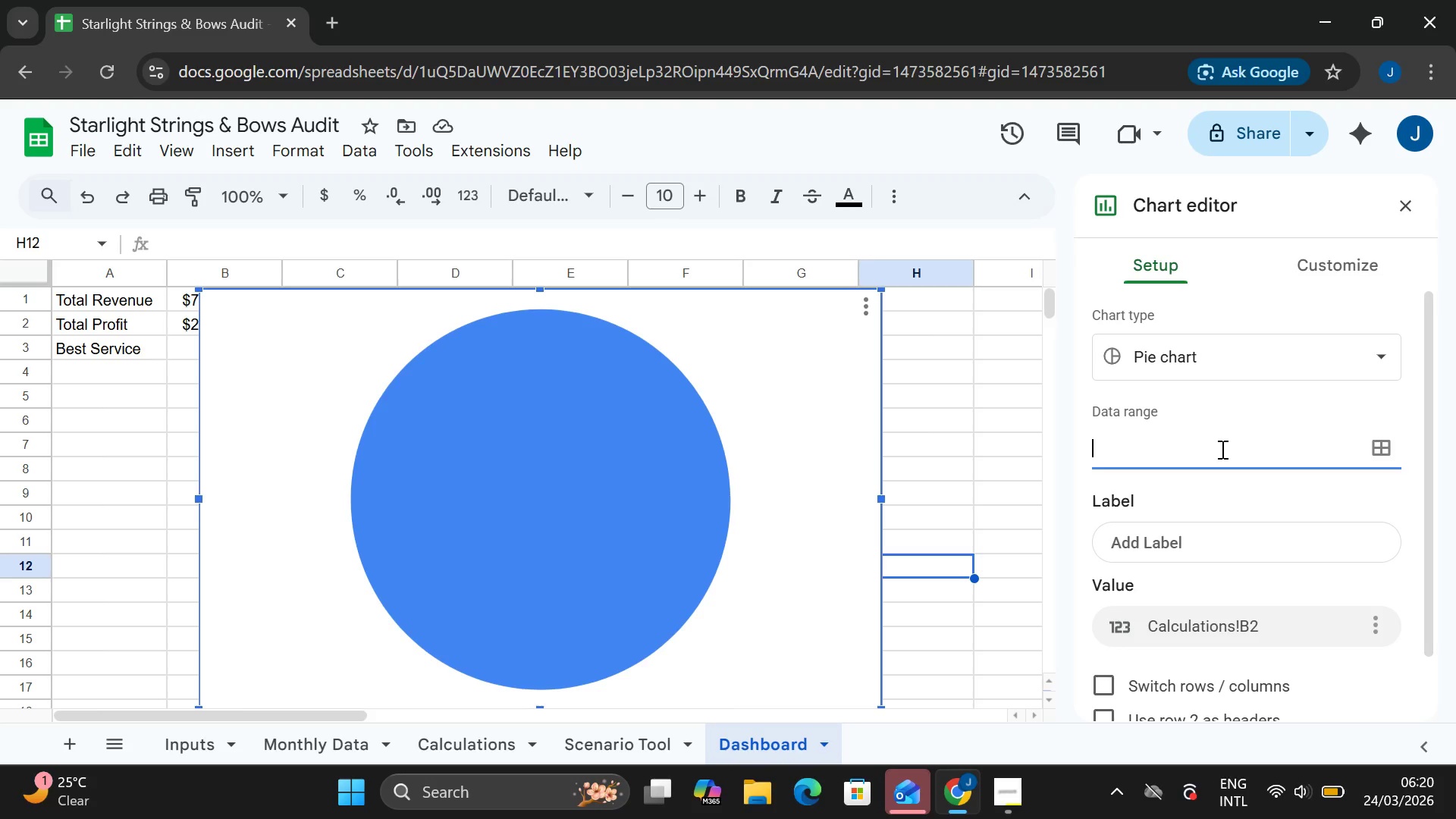 
key(Backspace)
 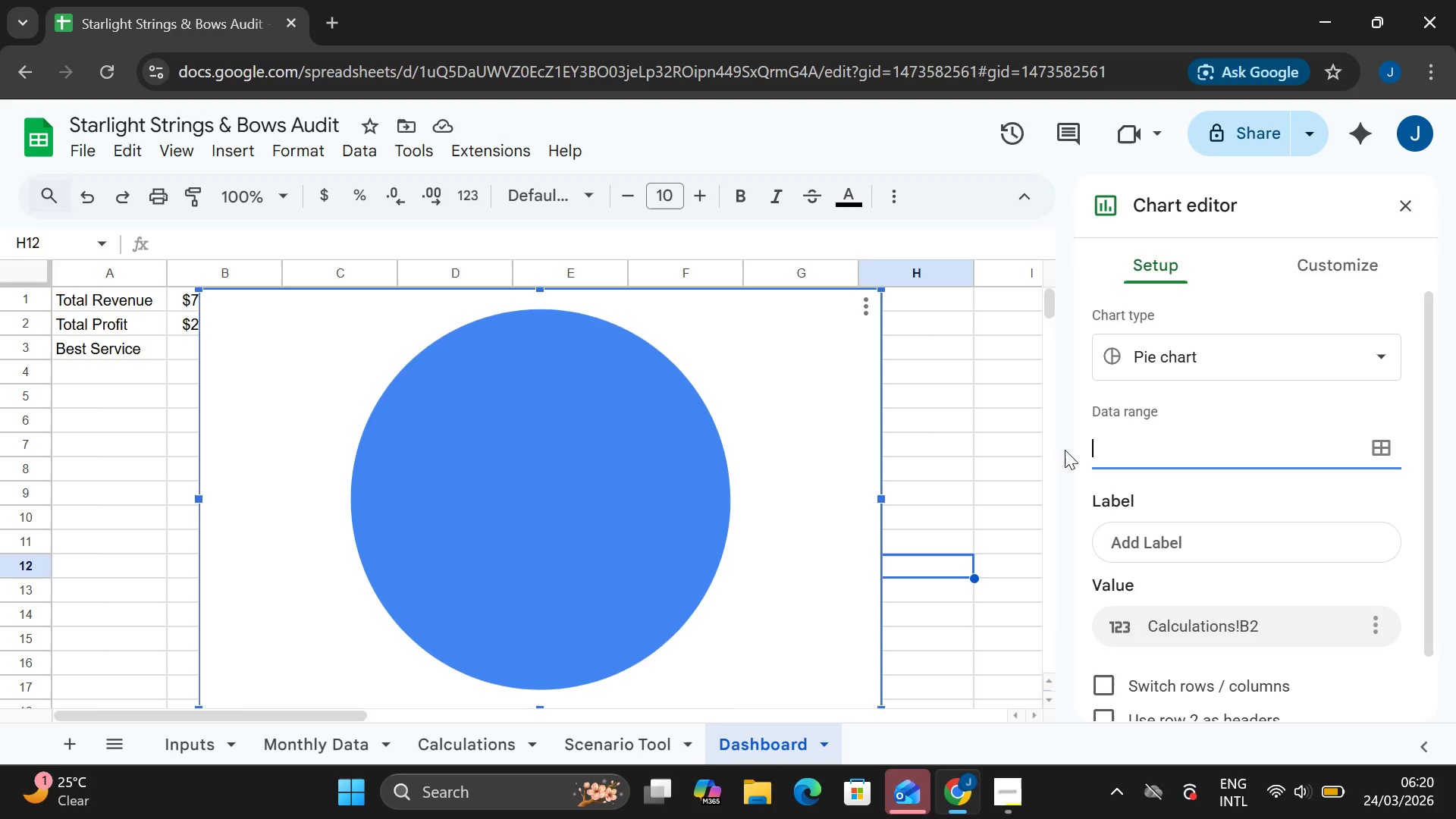 
left_click([947, 462])
 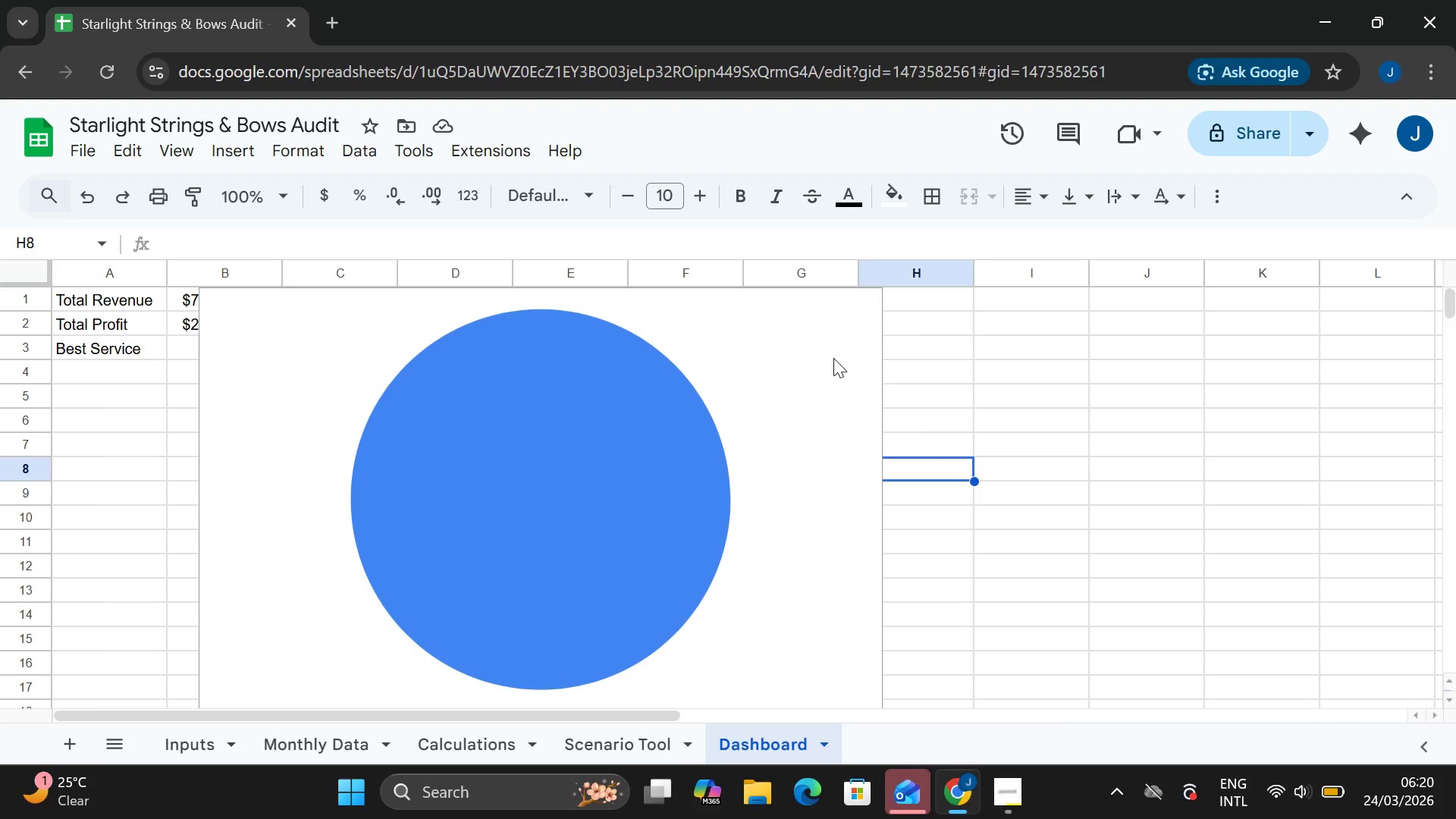 
left_click_drag(start_coordinate=[833, 358], to_coordinate=[862, 309])
 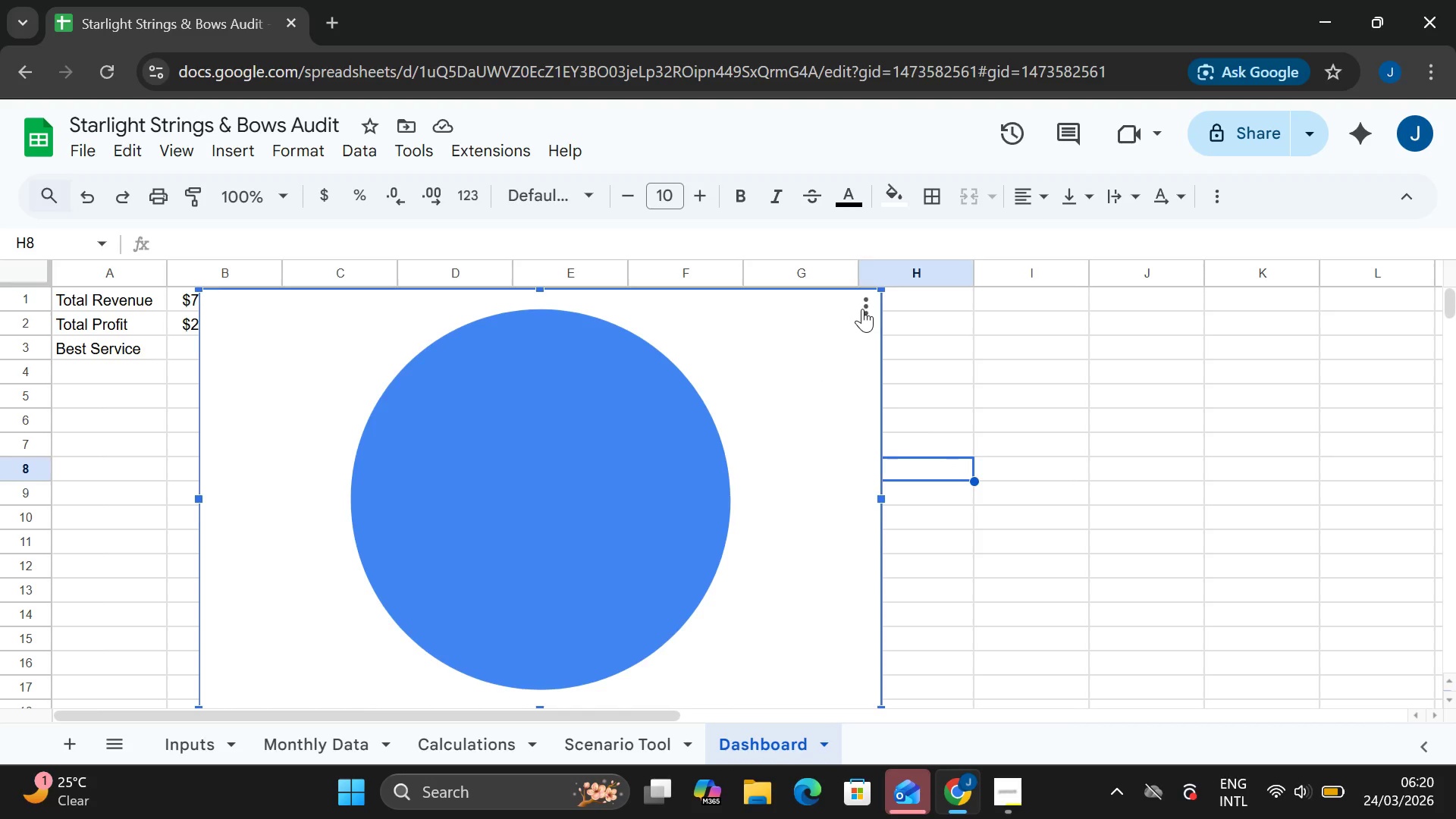 
left_click([862, 309])
 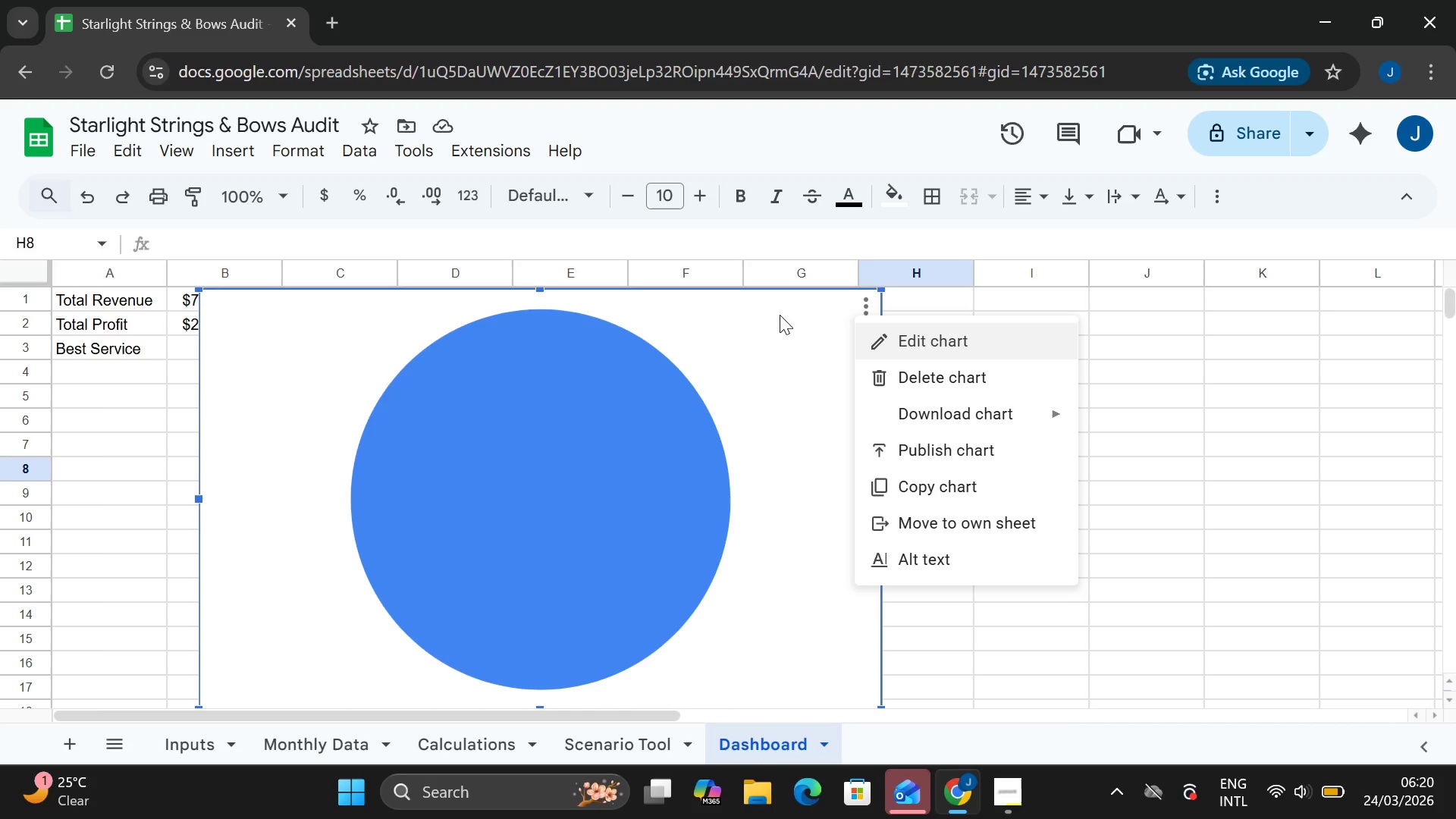 
left_click_drag(start_coordinate=[780, 315], to_coordinate=[912, 298])
 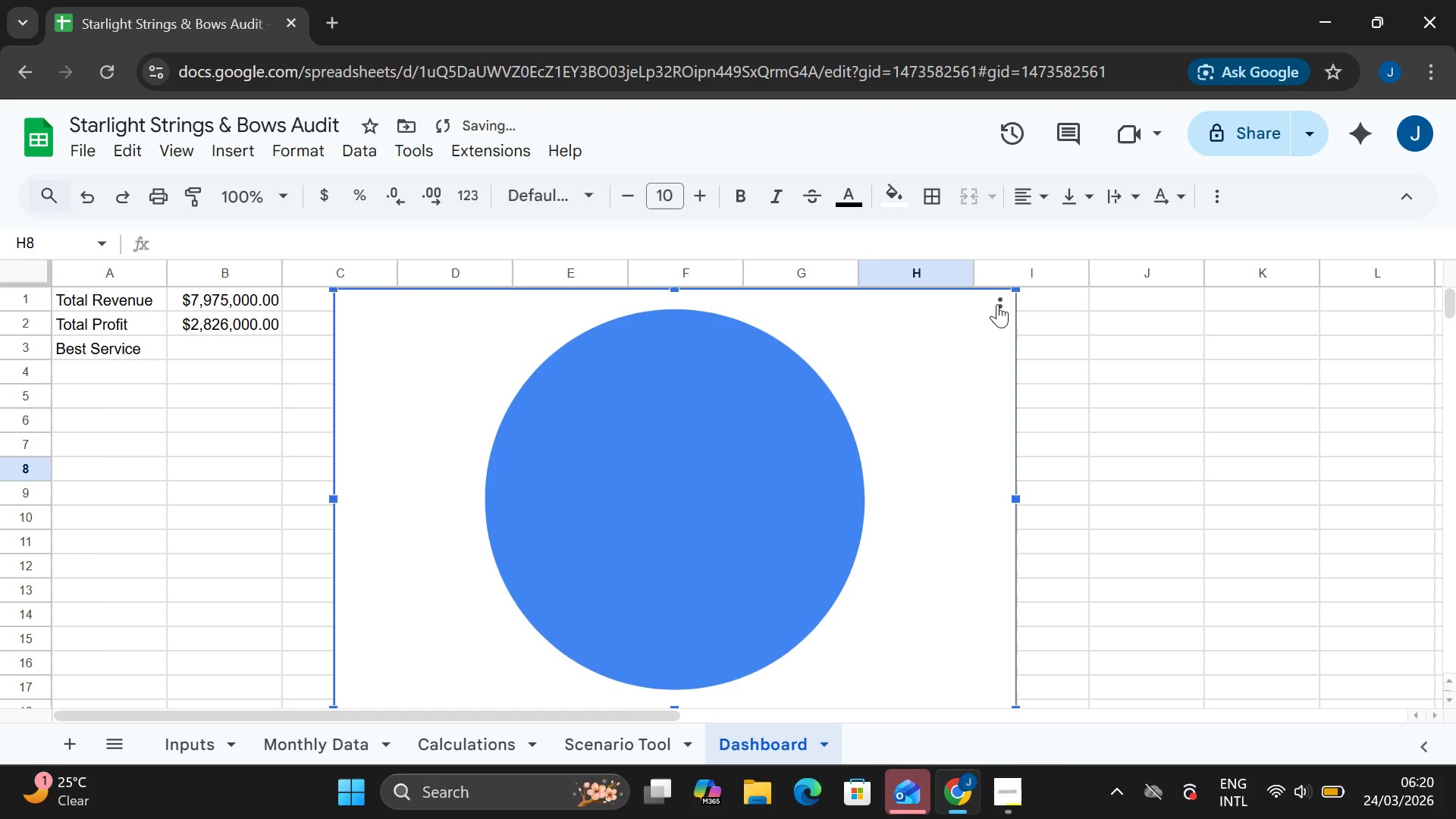 
left_click([997, 304])
 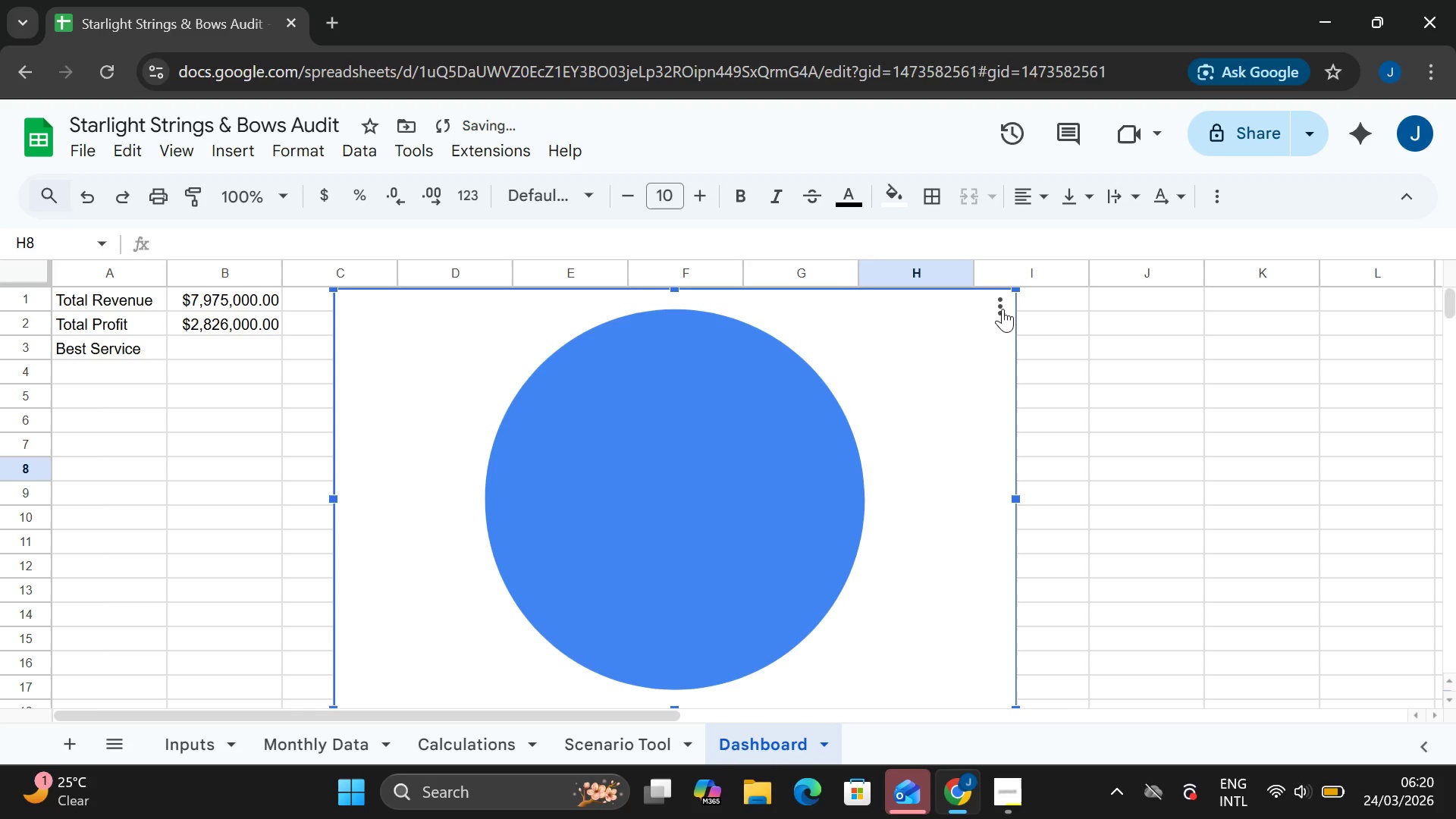 
left_click([1000, 309])
 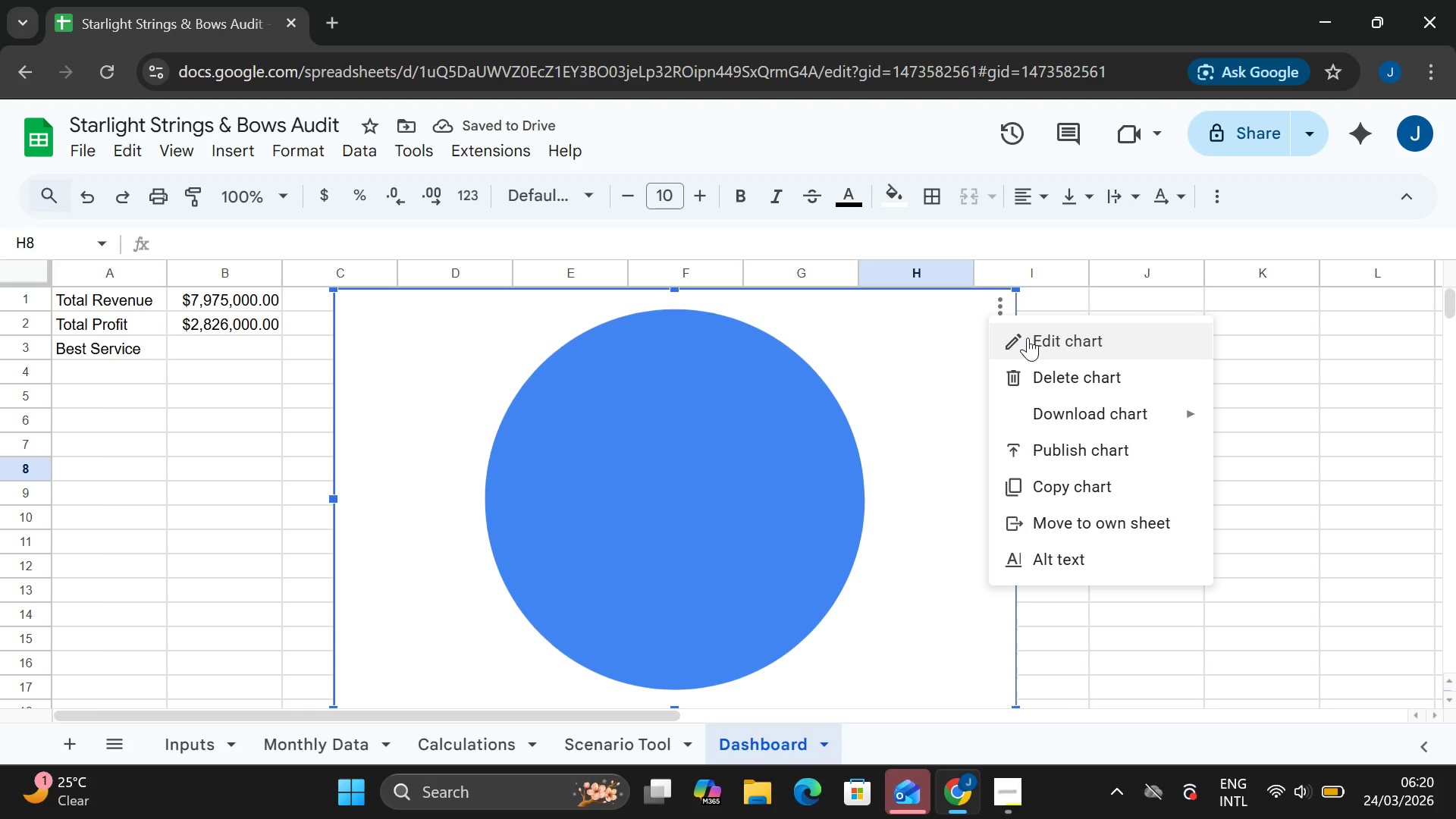 
left_click([1028, 337])
 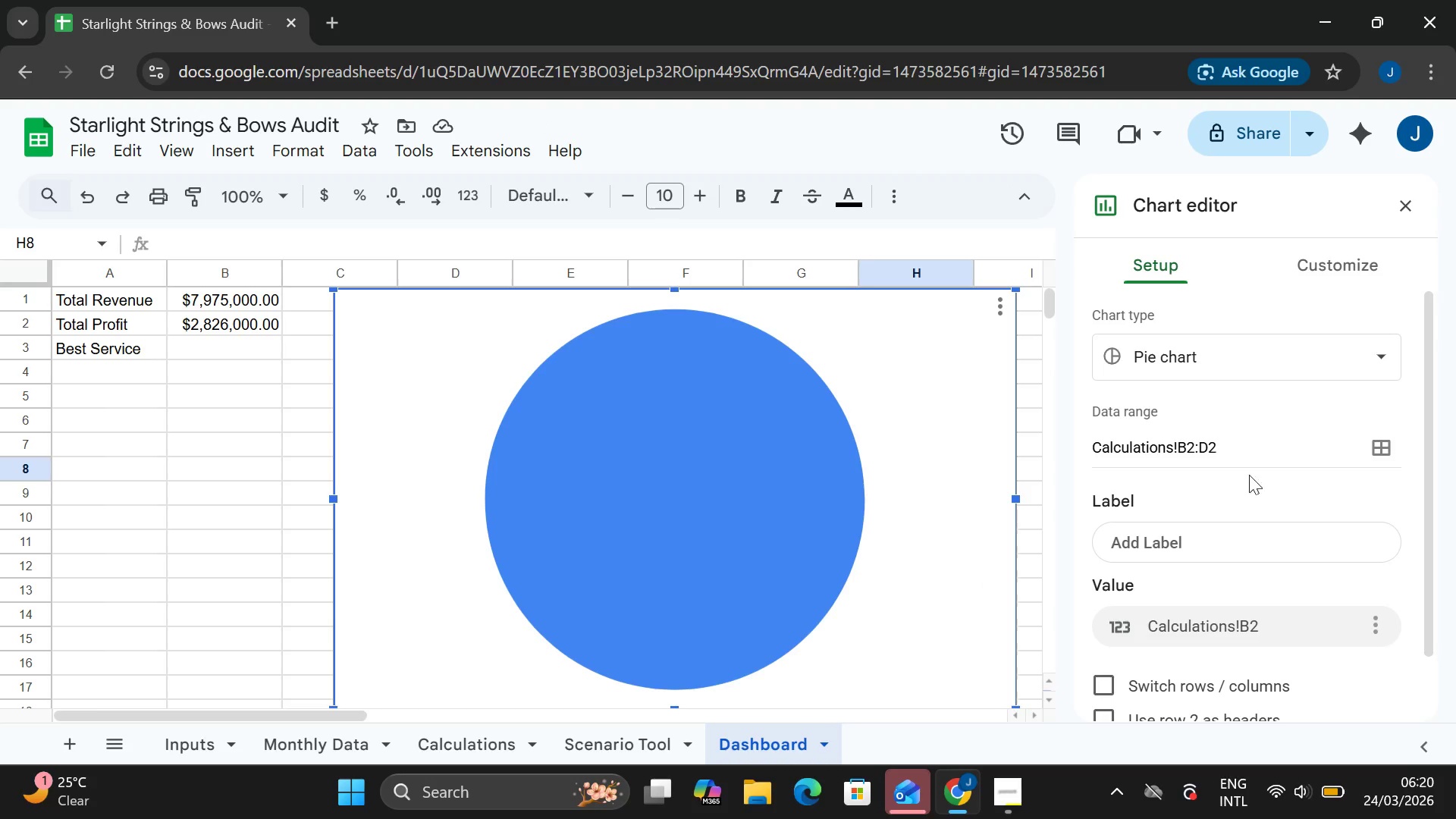 
left_click([1245, 453])
 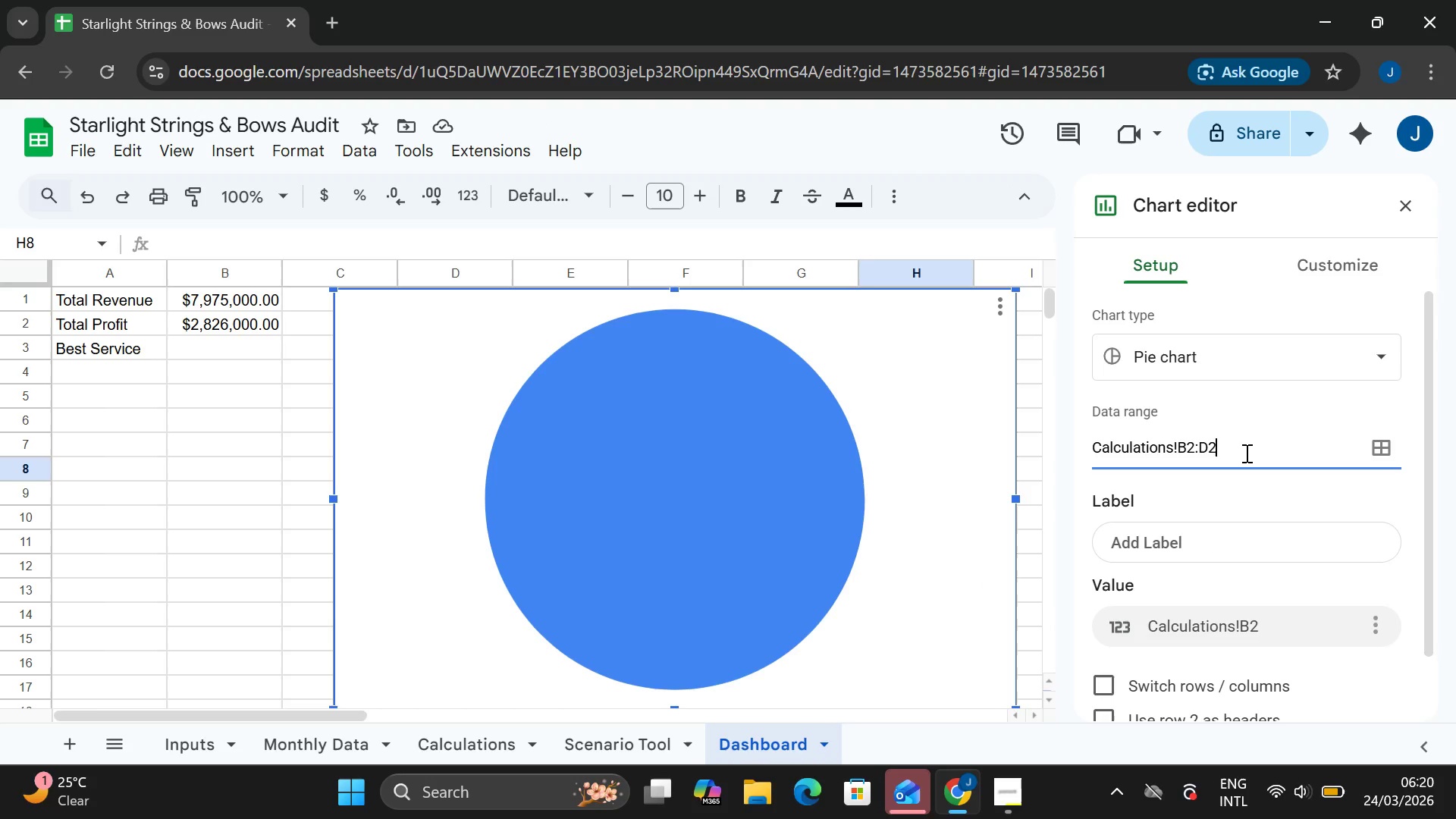 
hold_key(key=Backspace, duration=0.77)
 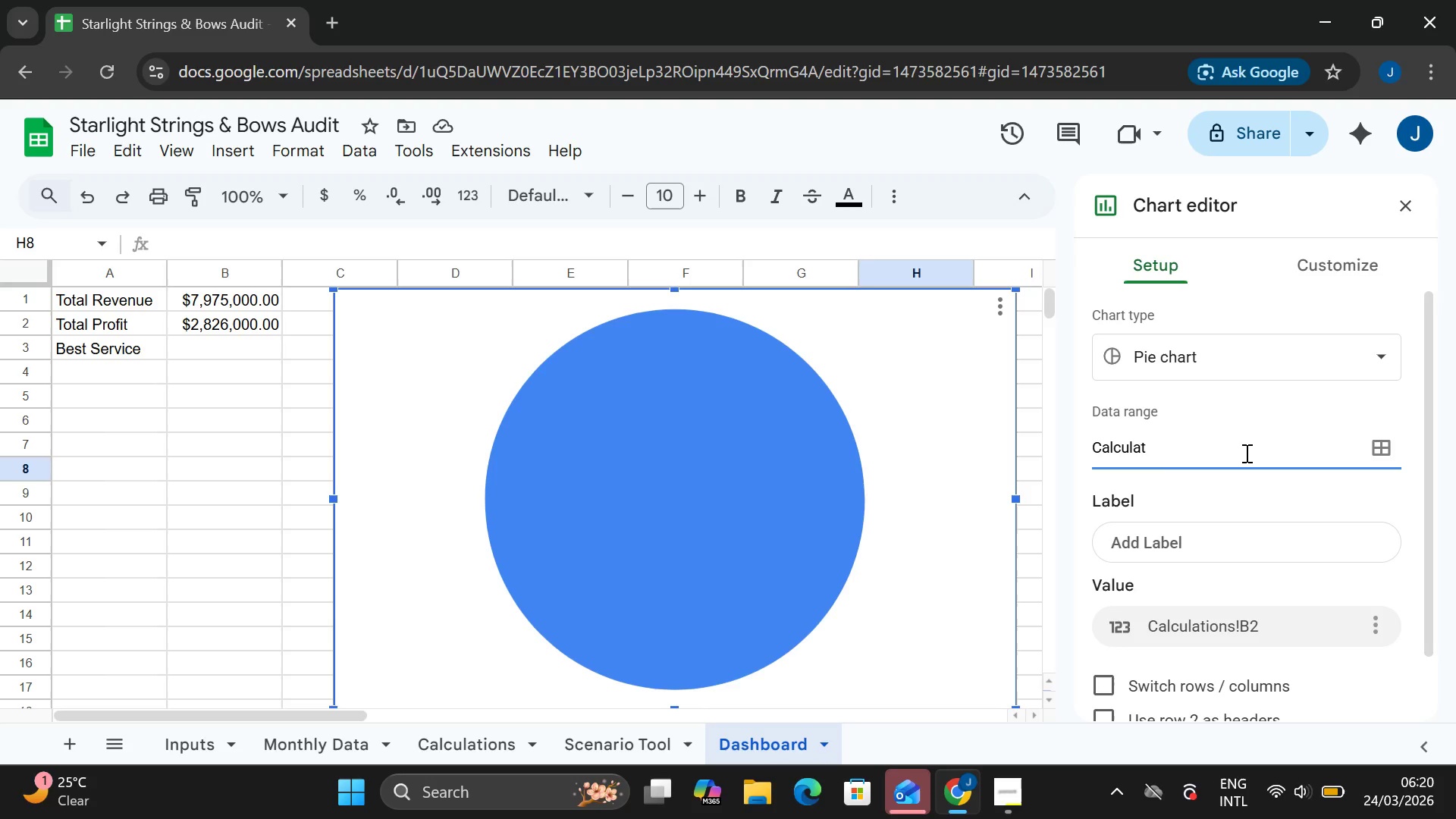 
key(Backspace)
key(Backspace)
key(Backspace)
key(Backspace)
key(Backspace)
key(Backspace)
key(Backspace)
key(Backspace)
key(Backspace)
type(Calculations!B2:D2)
 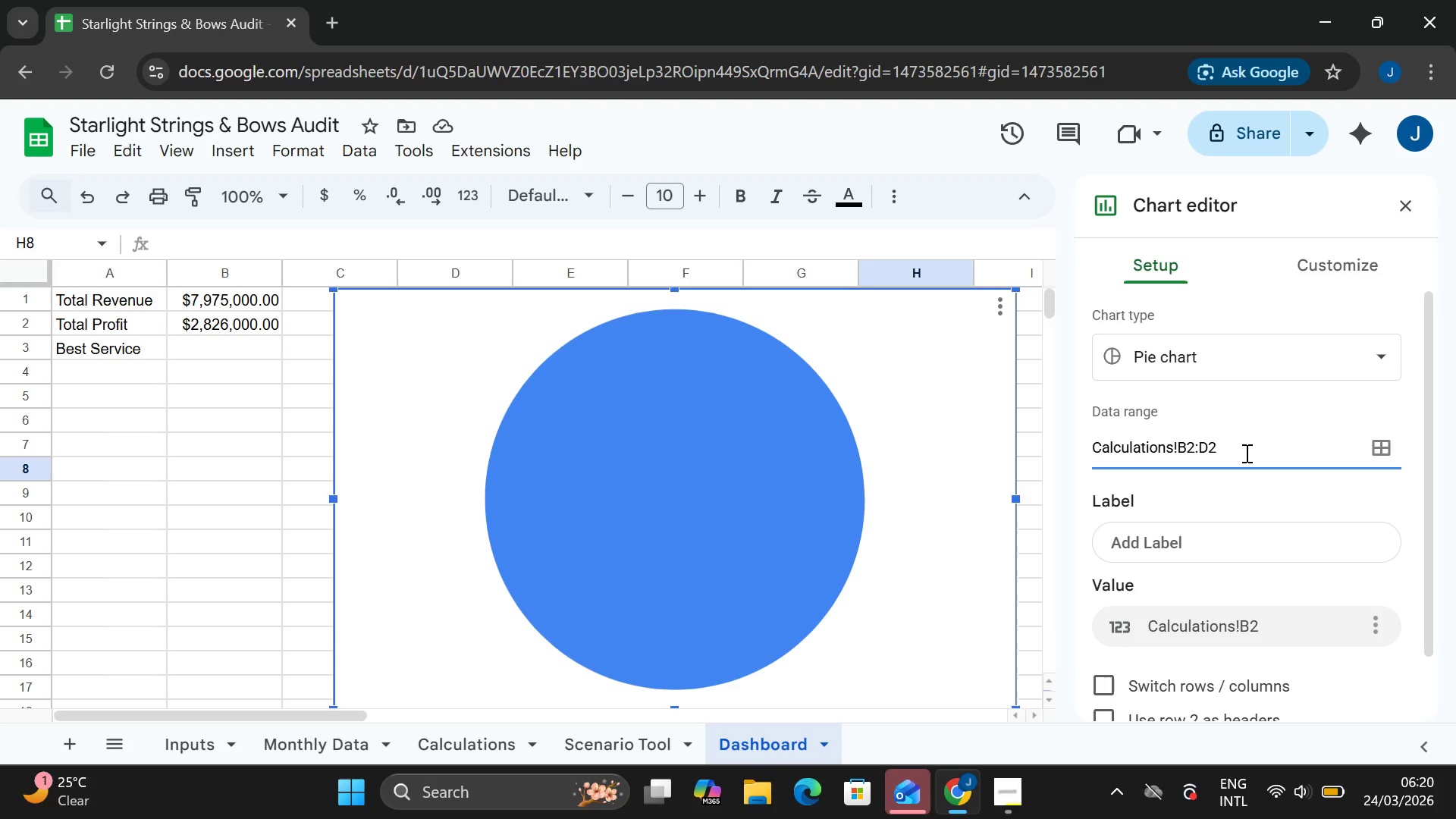 
key(Enter)
 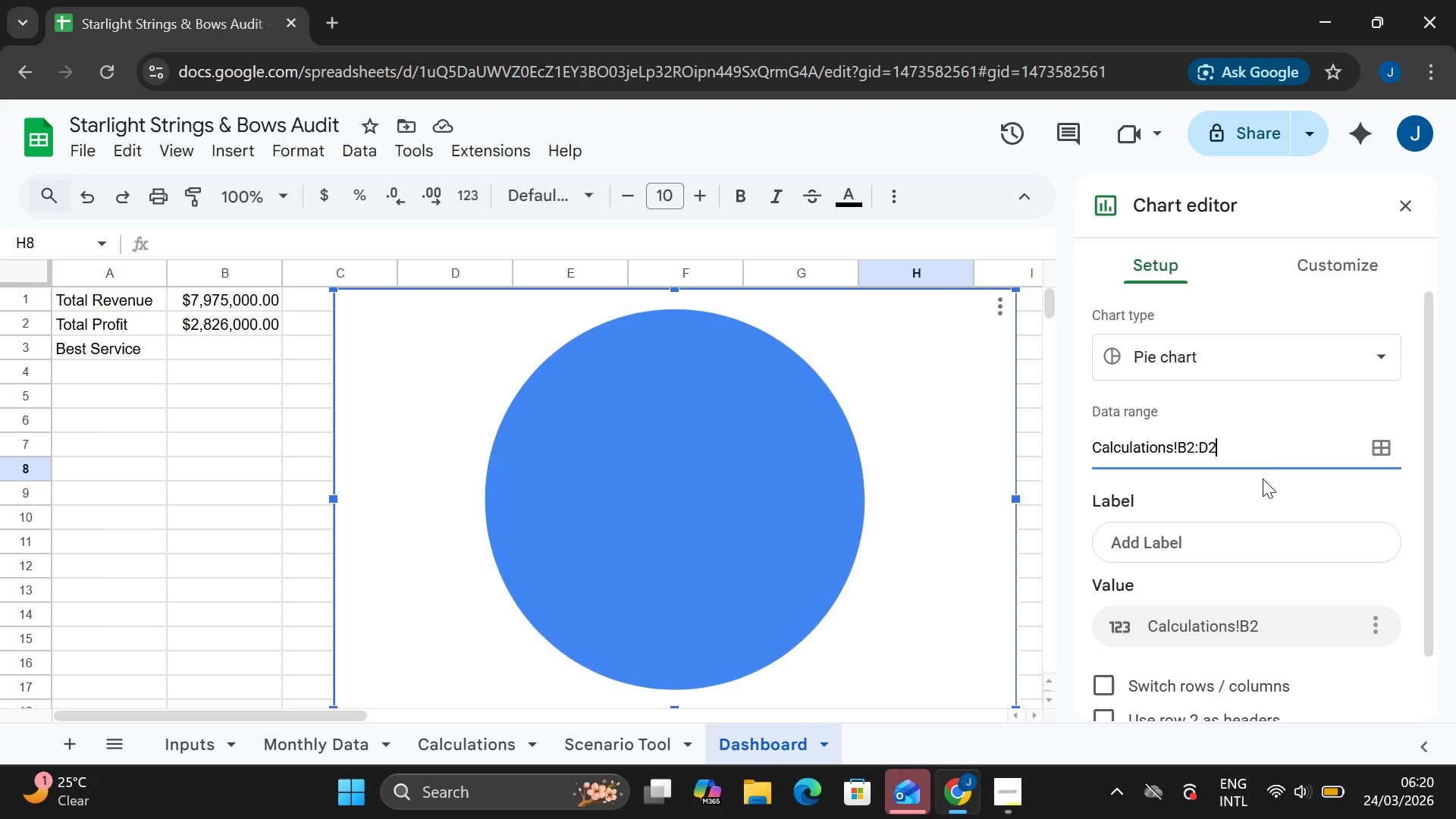 
left_click([1263, 479])
 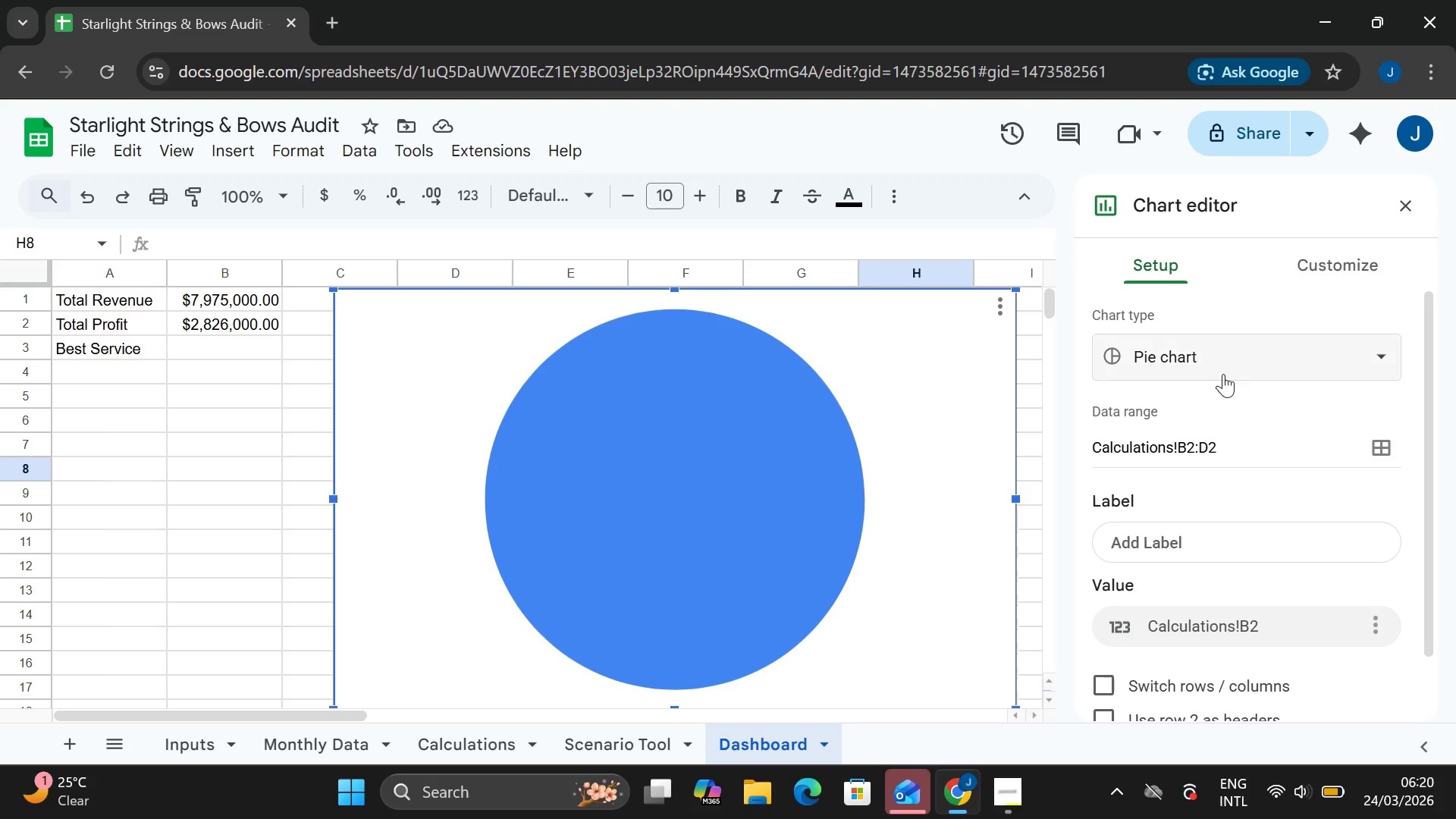 
left_click([1223, 373])
 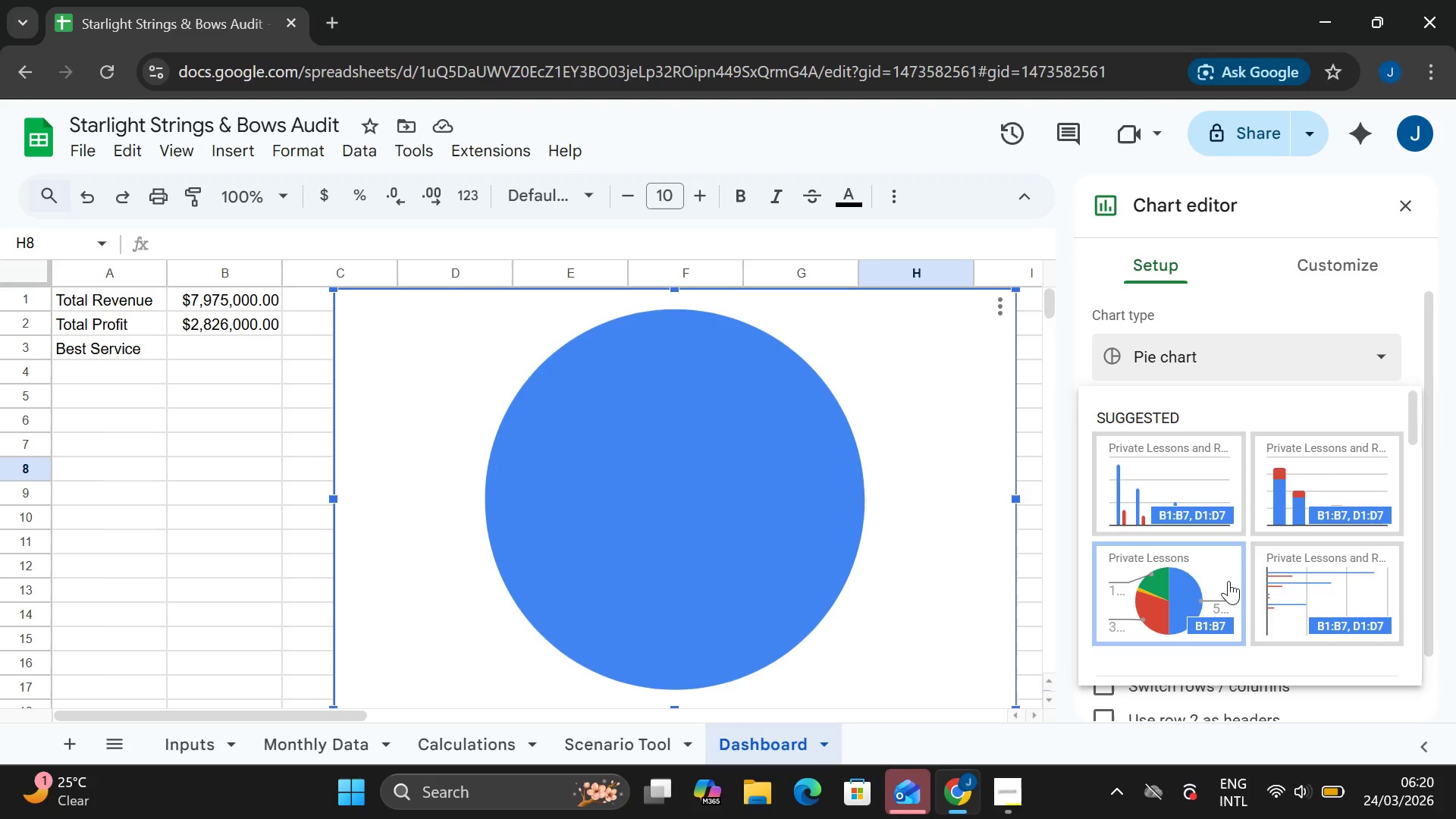 
mouse_move([1209, 601])
 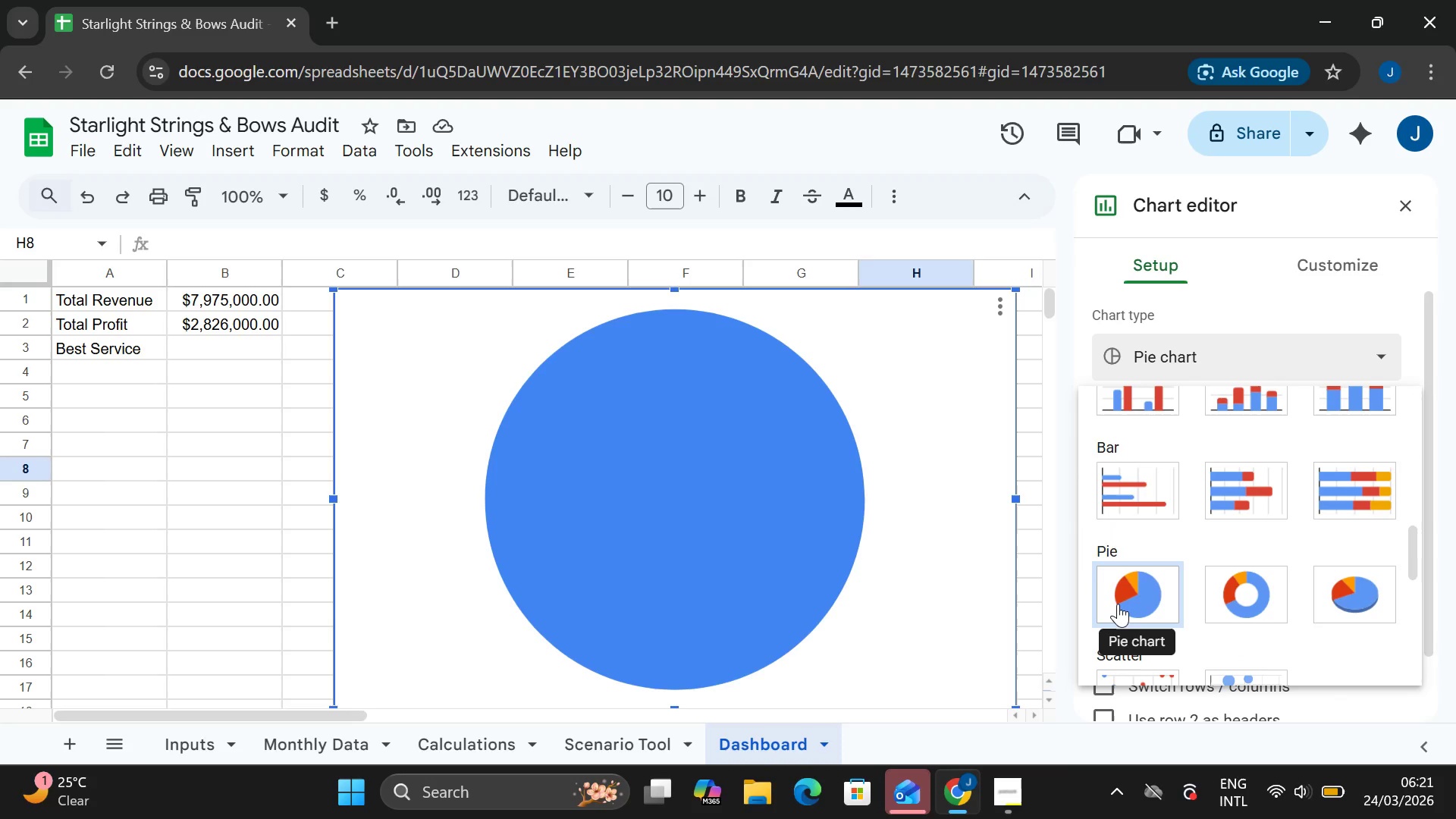 
left_click([1112, 600])
 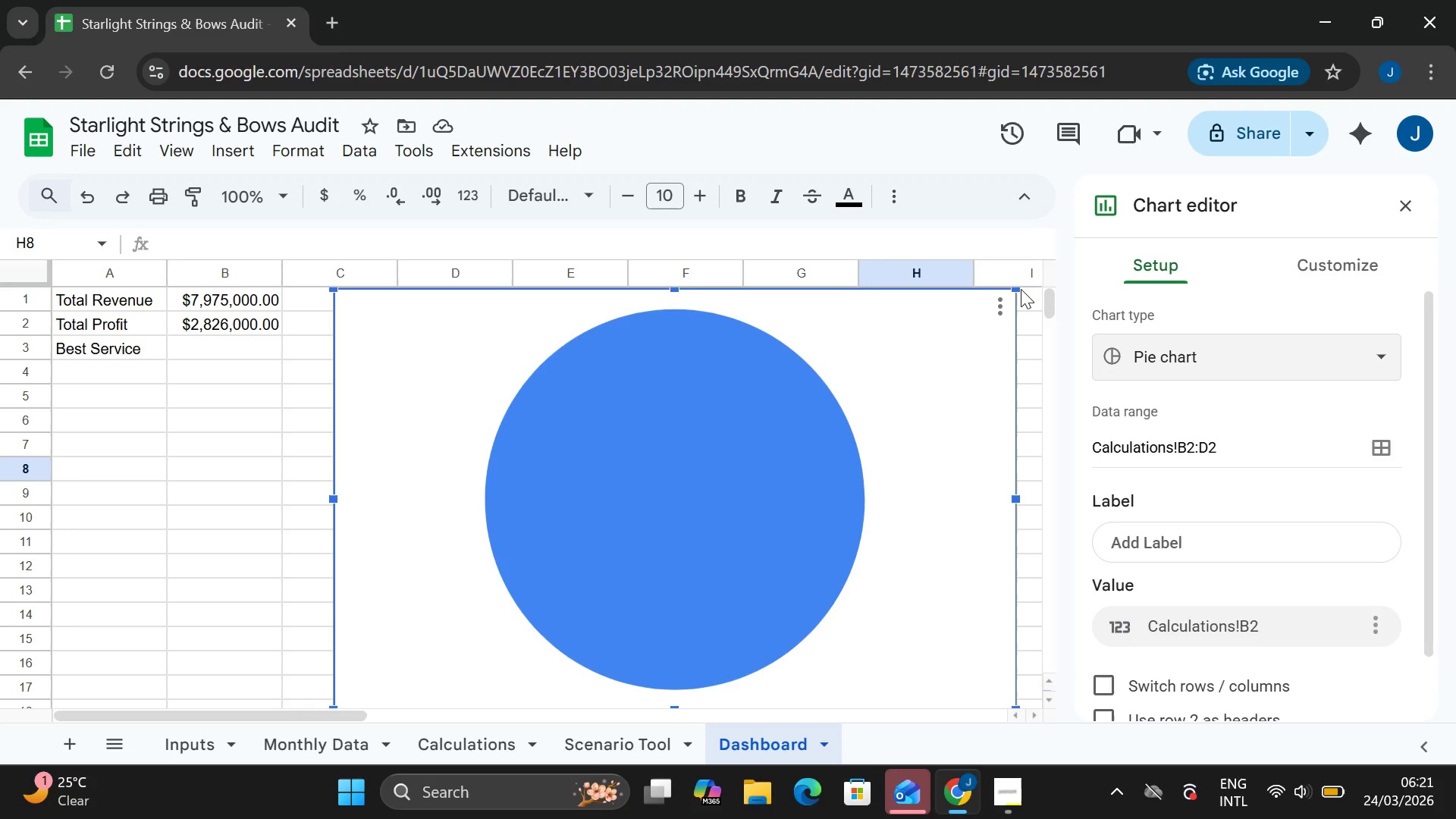 
left_click_drag(start_coordinate=[1012, 287], to_coordinate=[634, 818])
 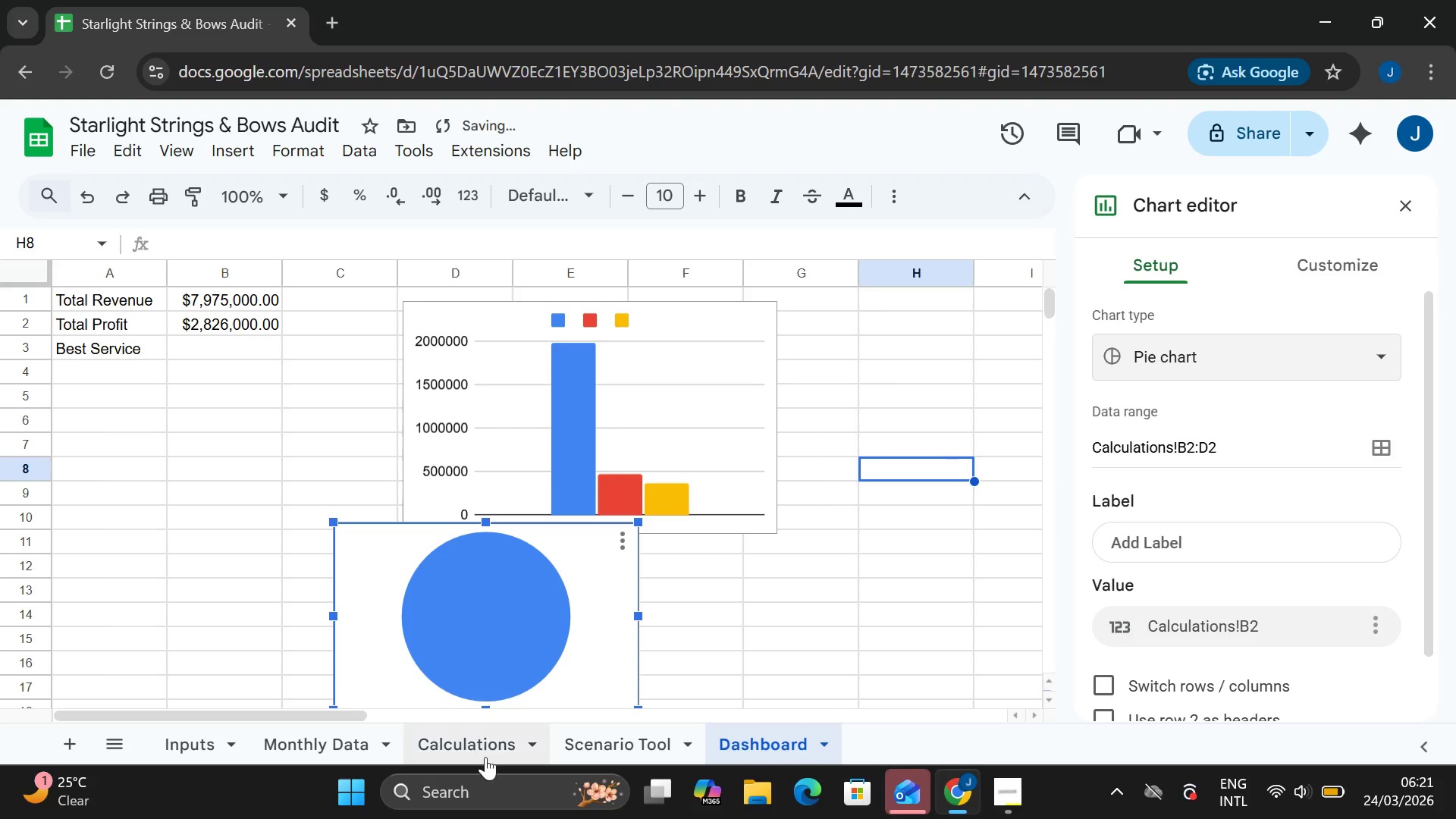 
left_click([479, 749])
 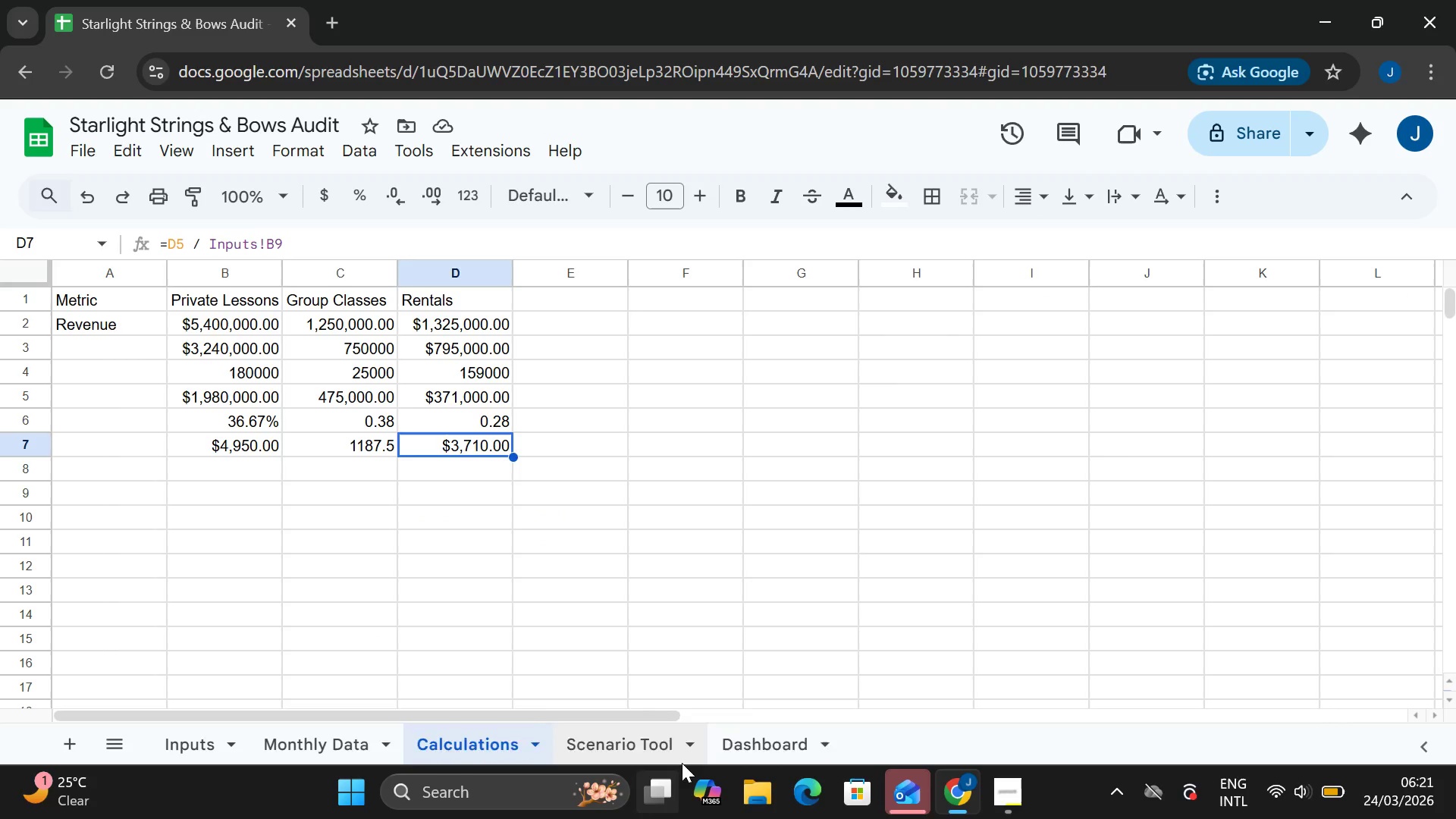 
wait(5.55)
 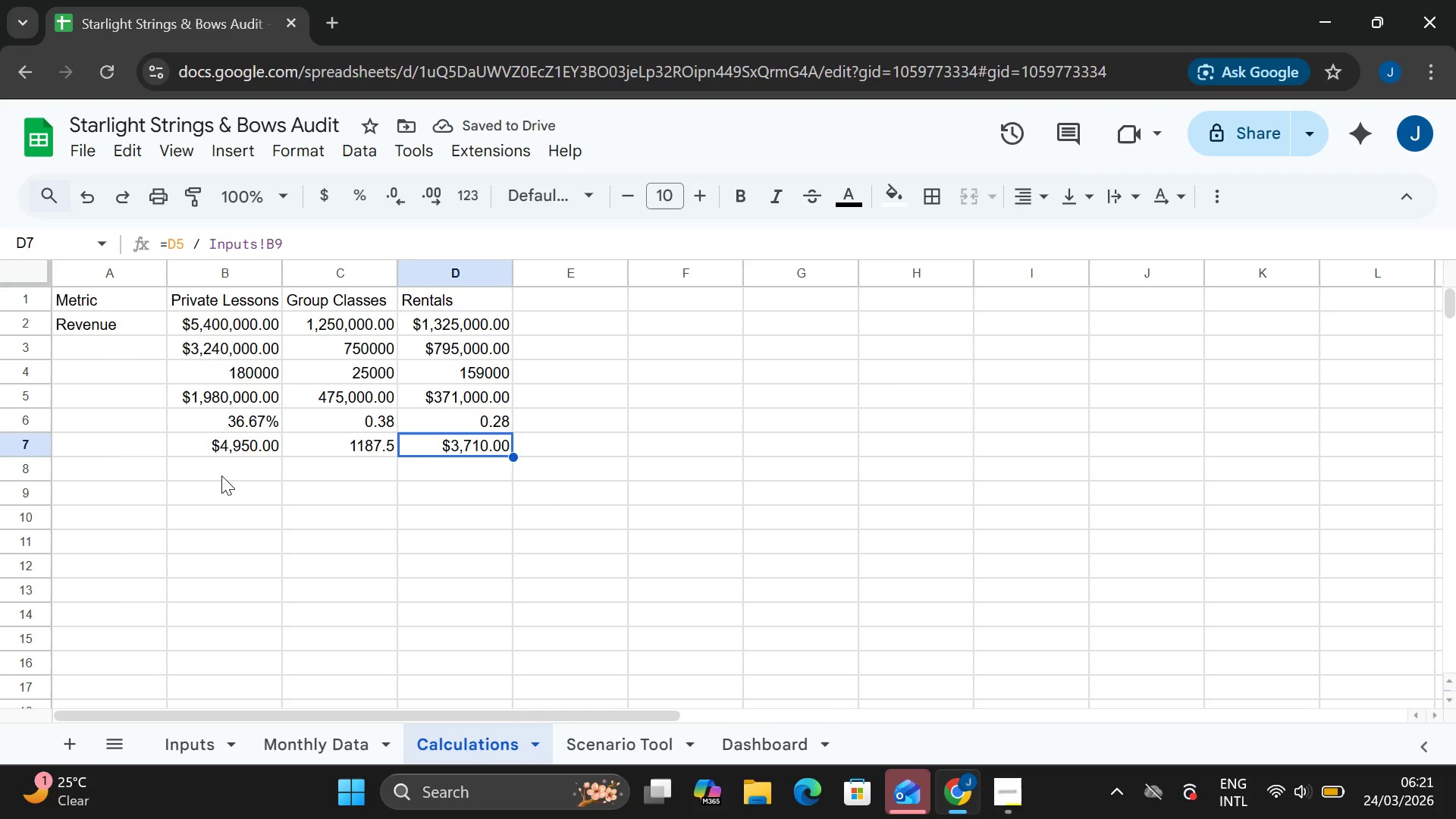 
left_click([698, 485])
 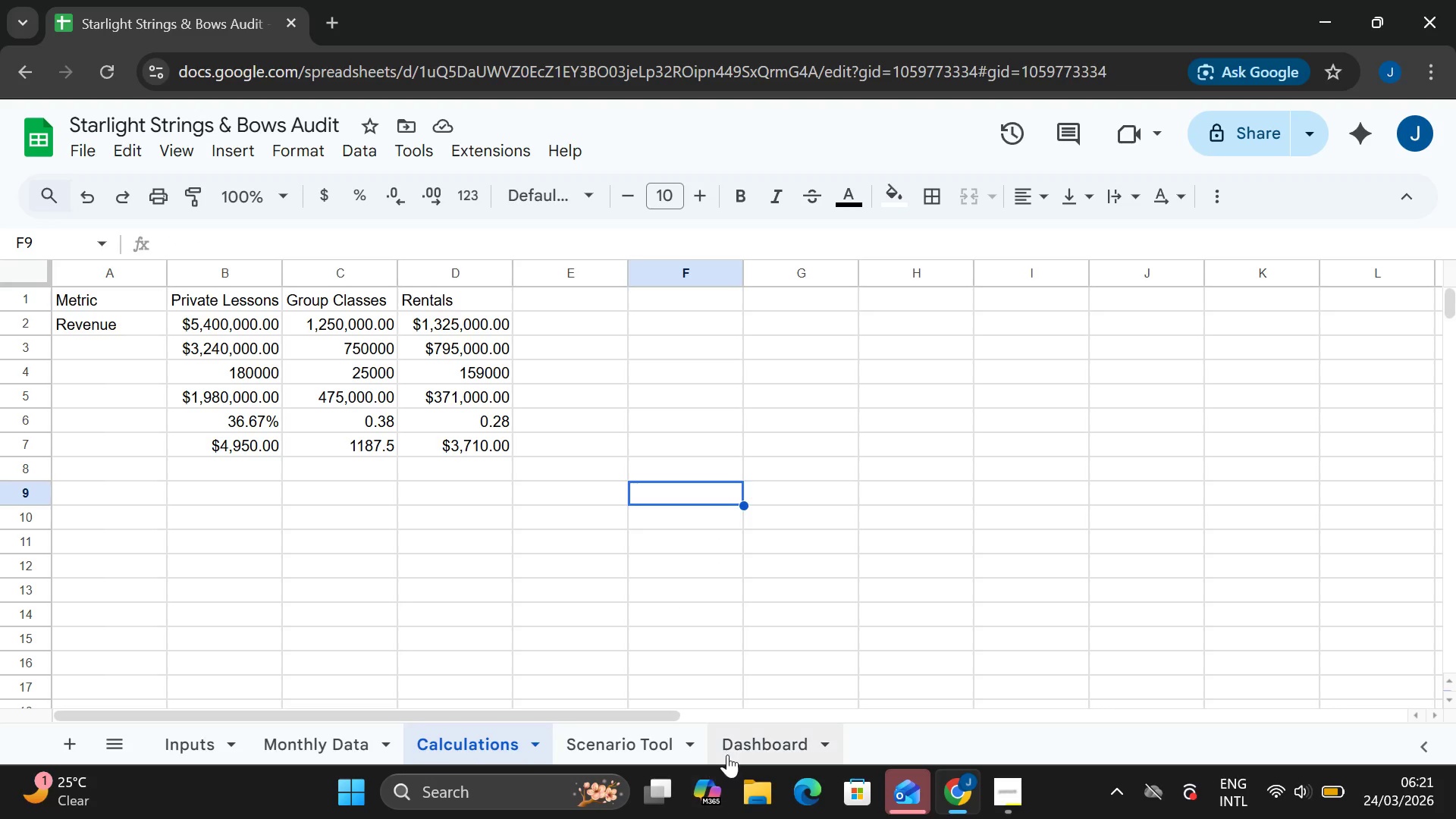 
left_click([734, 752])
 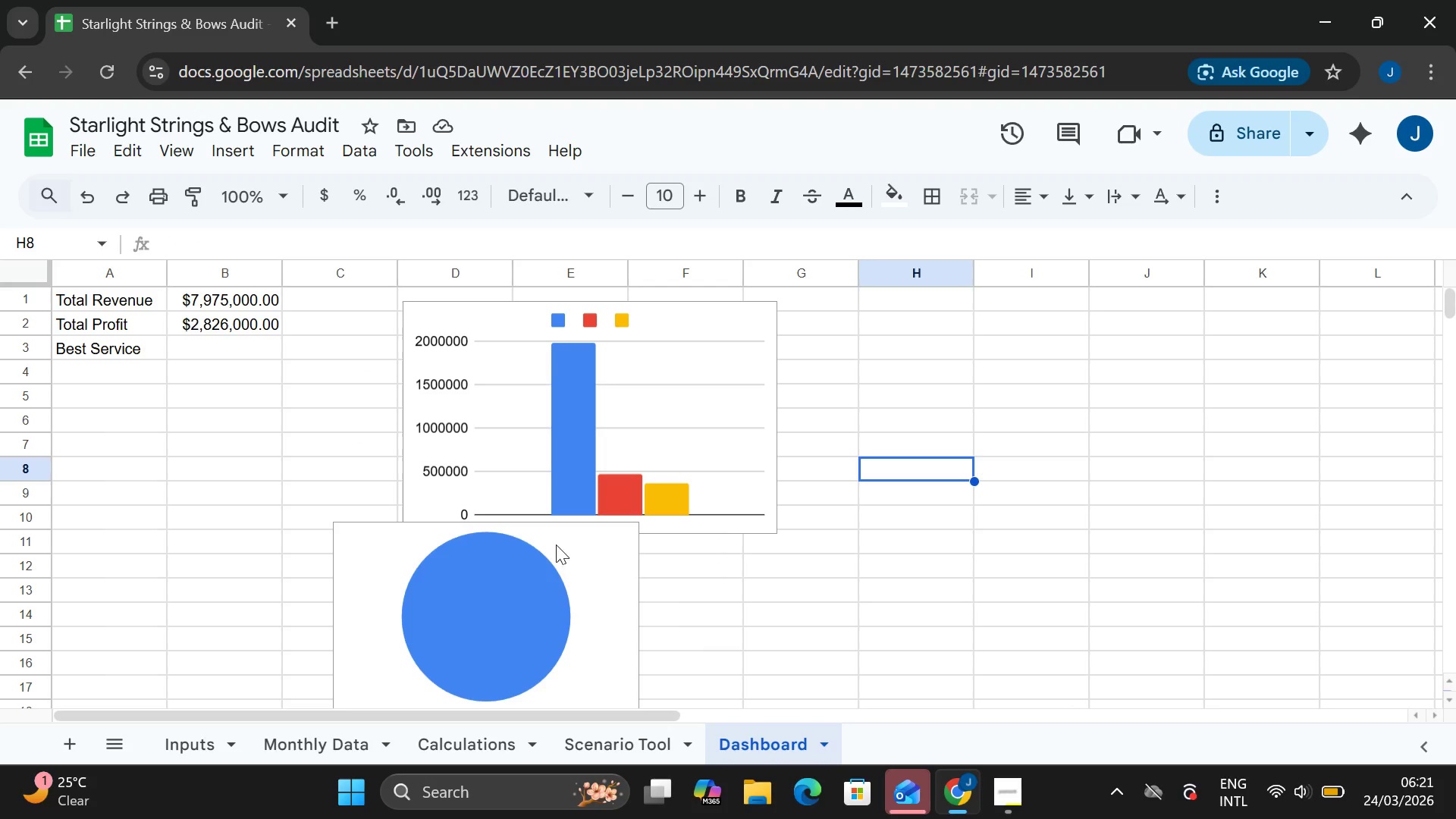 
left_click([554, 544])
 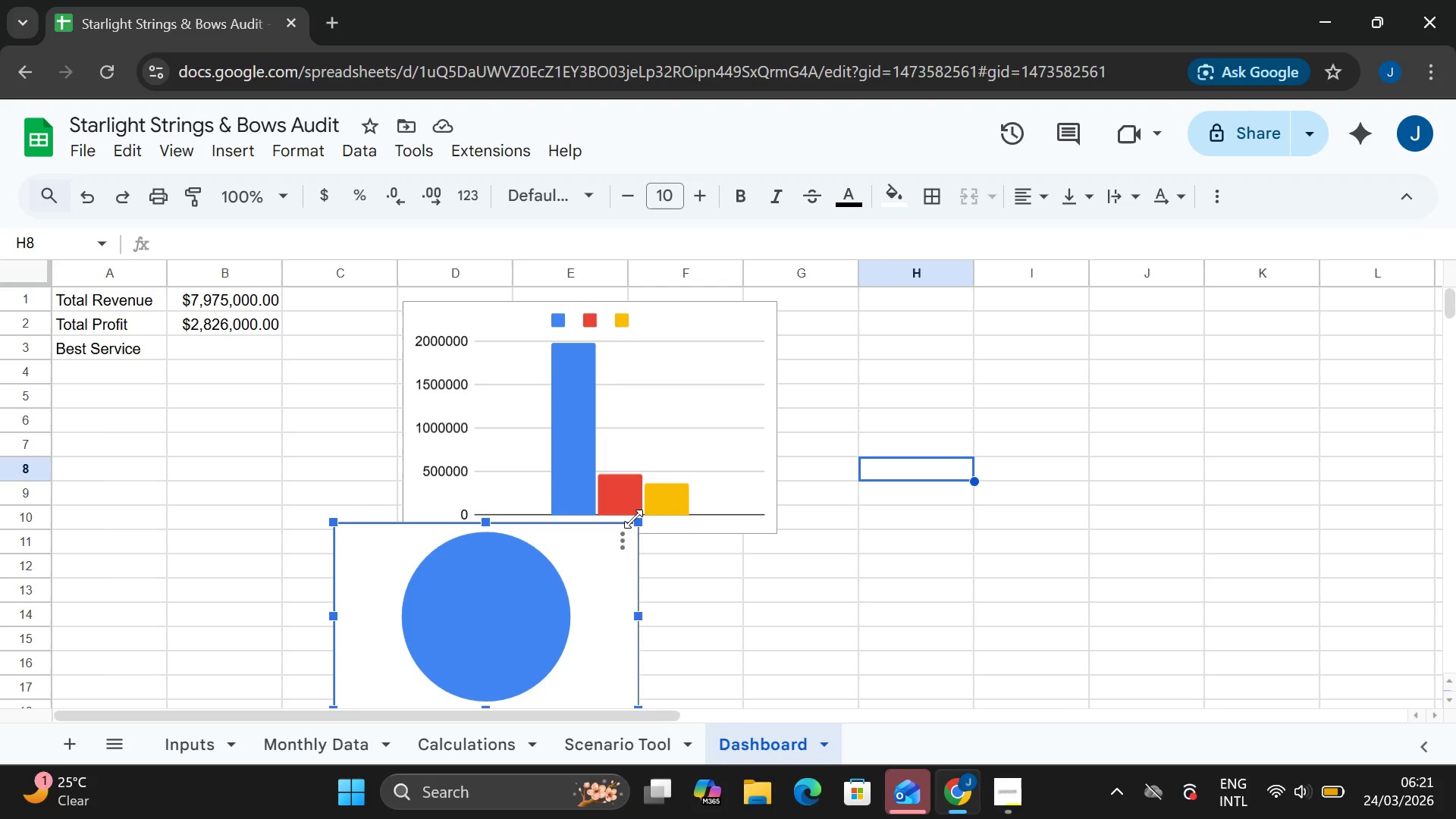 
left_click_drag(start_coordinate=[635, 519], to_coordinate=[588, 548])
 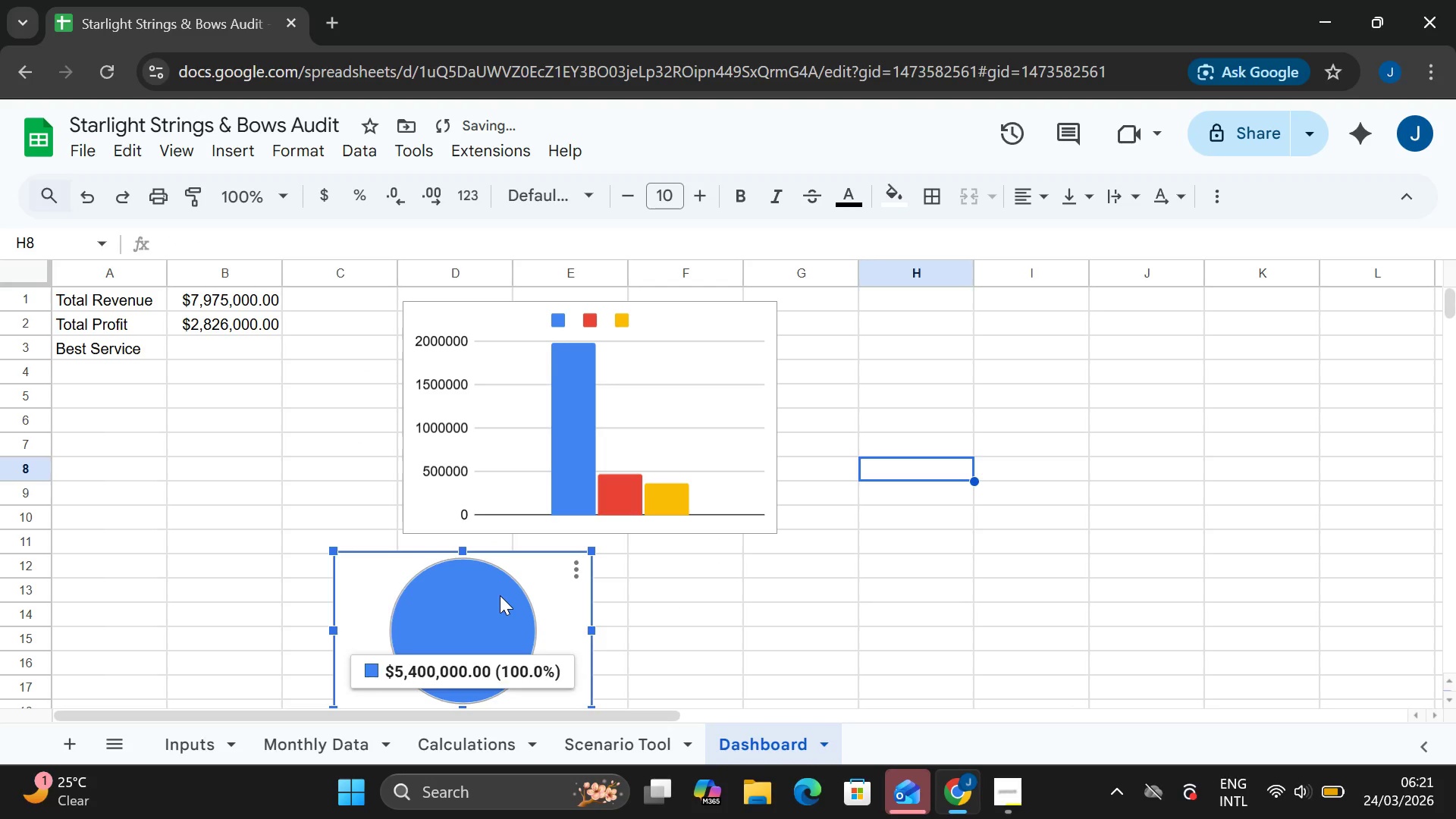 
left_click_drag(start_coordinate=[500, 595], to_coordinate=[769, 507])
 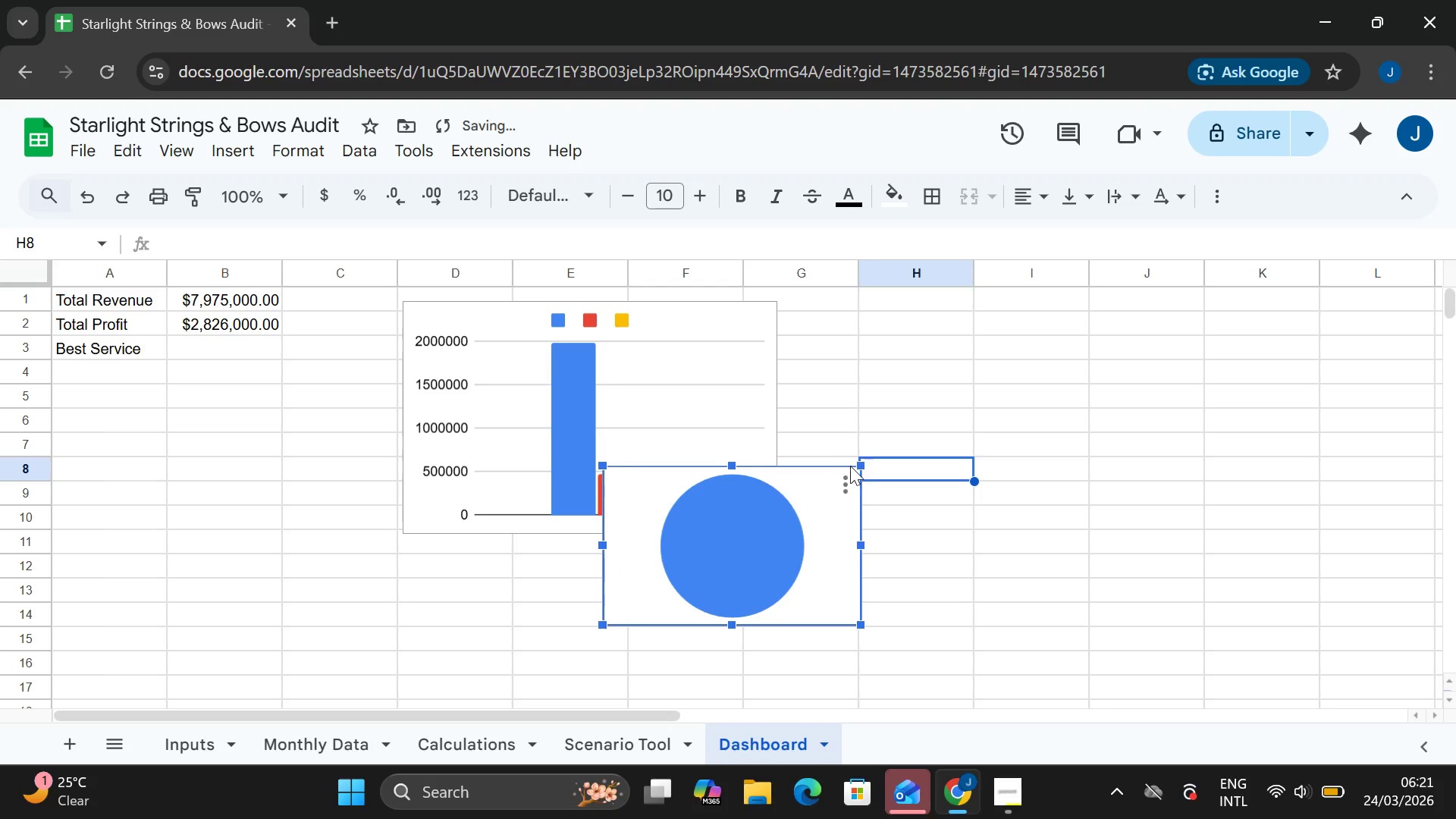 
left_click_drag(start_coordinate=[857, 464], to_coordinate=[803, 488])
 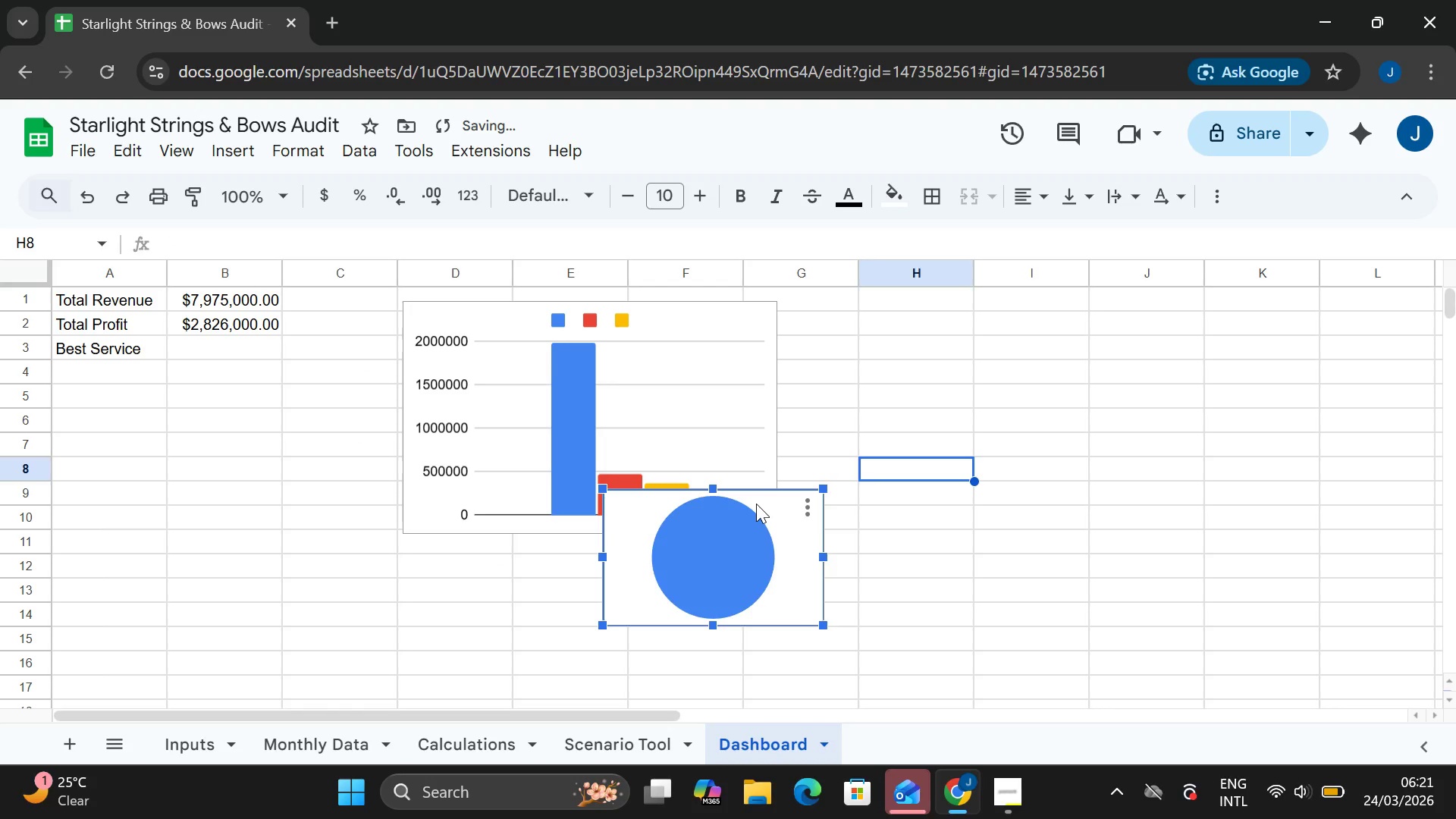 
left_click_drag(start_coordinate=[756, 504], to_coordinate=[947, 347])
 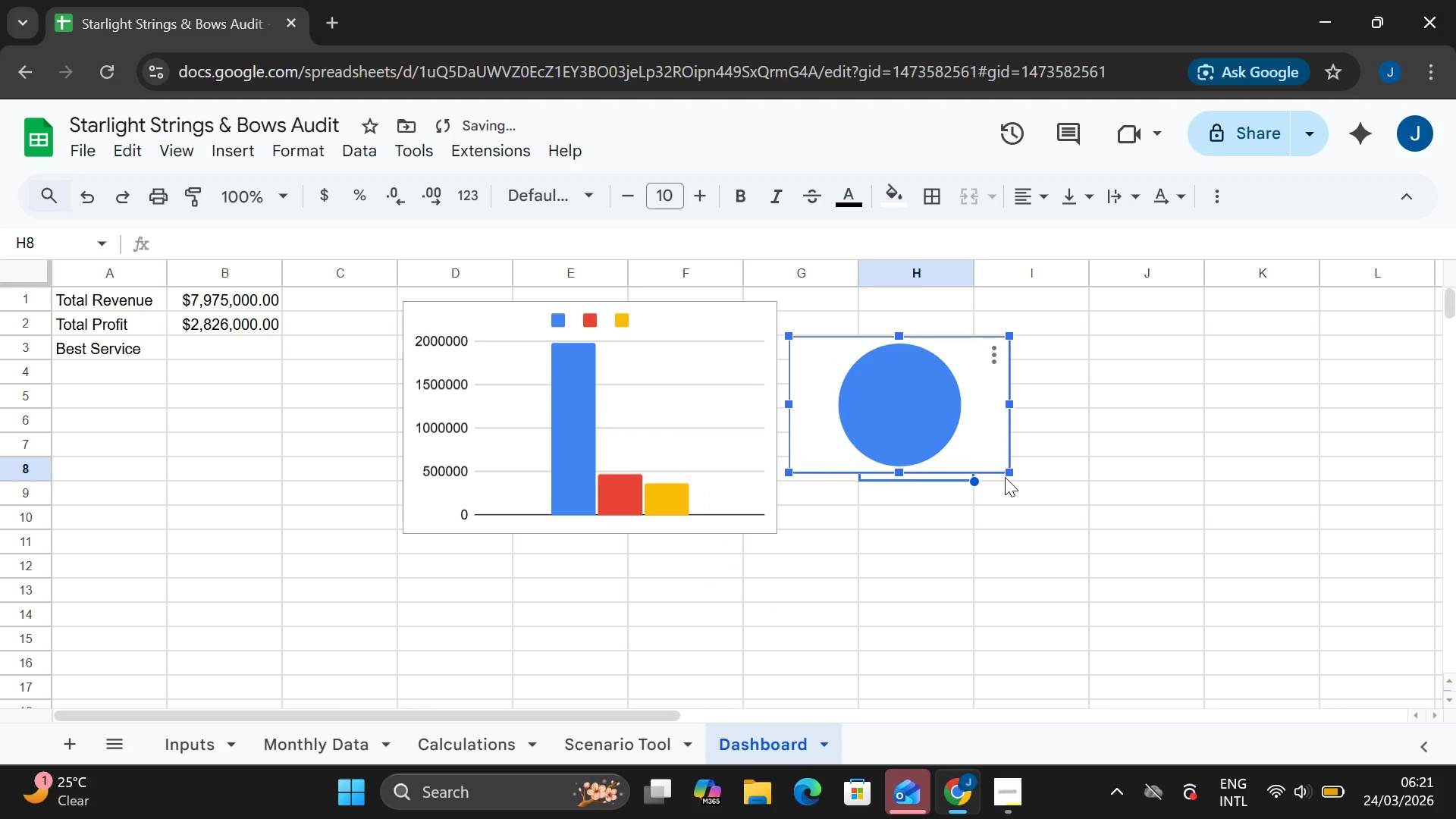 
left_click([1003, 475])
 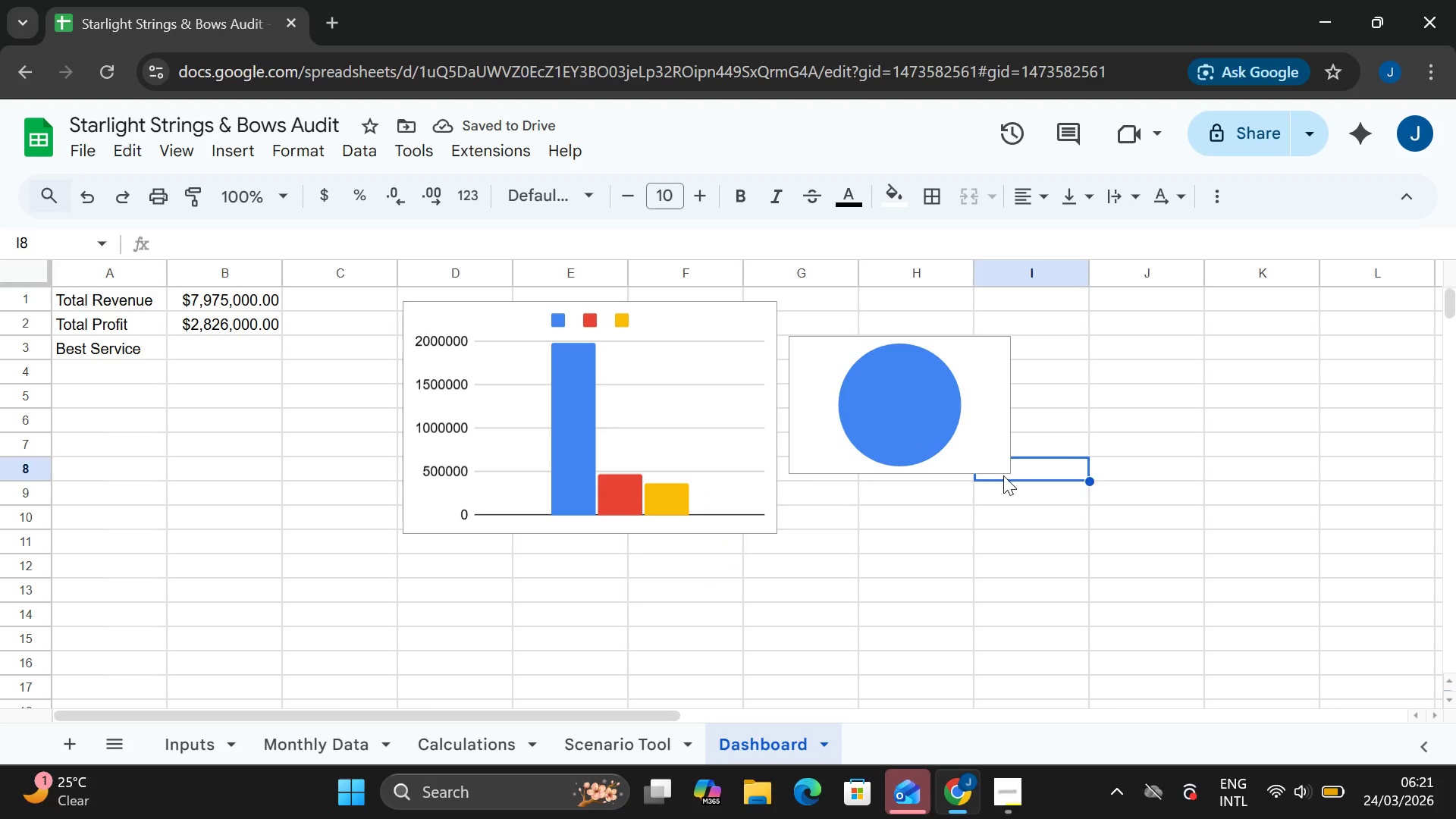 
double_click([1003, 475])
 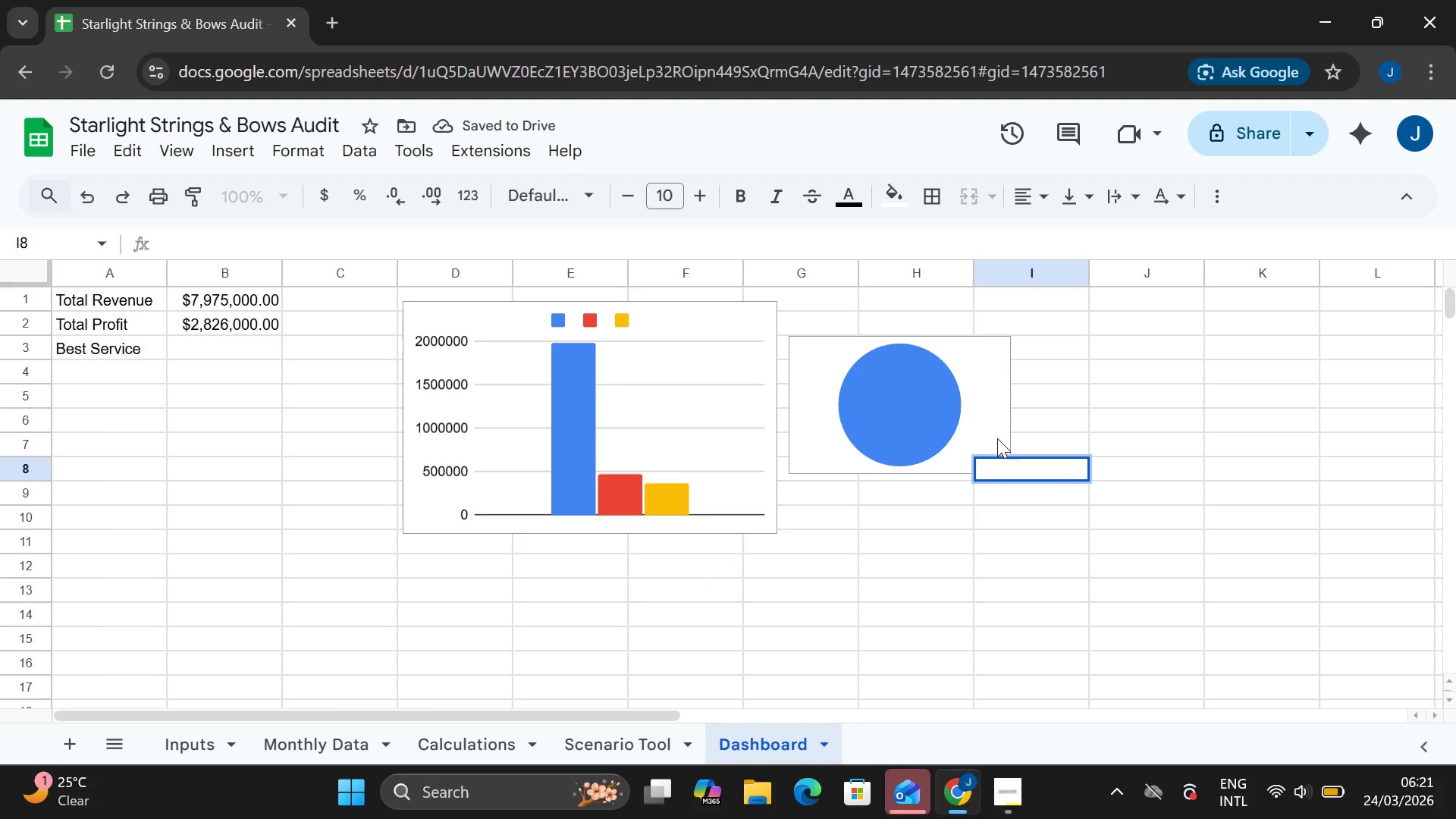 
left_click([997, 438])
 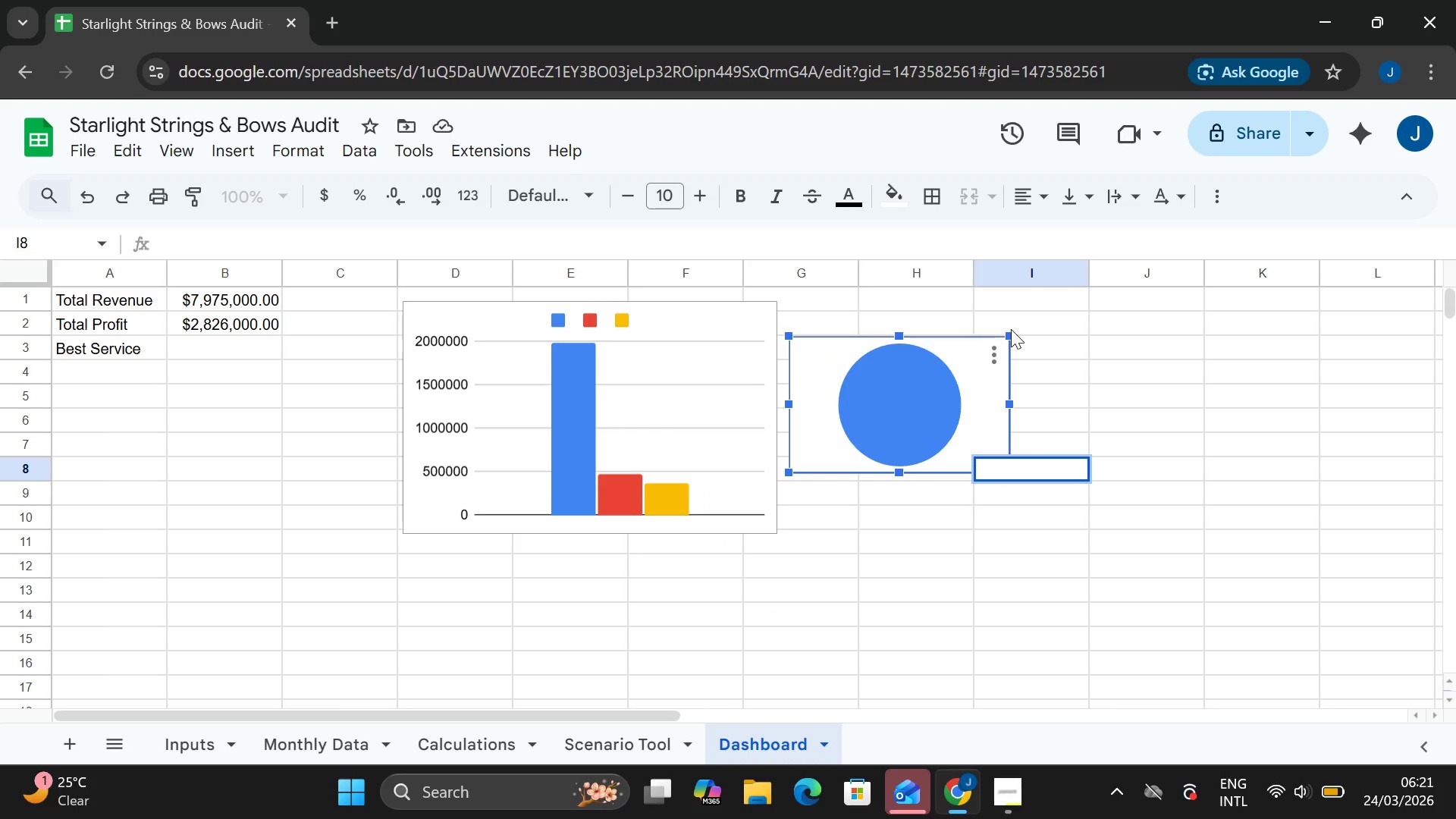 
left_click_drag(start_coordinate=[1014, 334], to_coordinate=[1074, 295])
 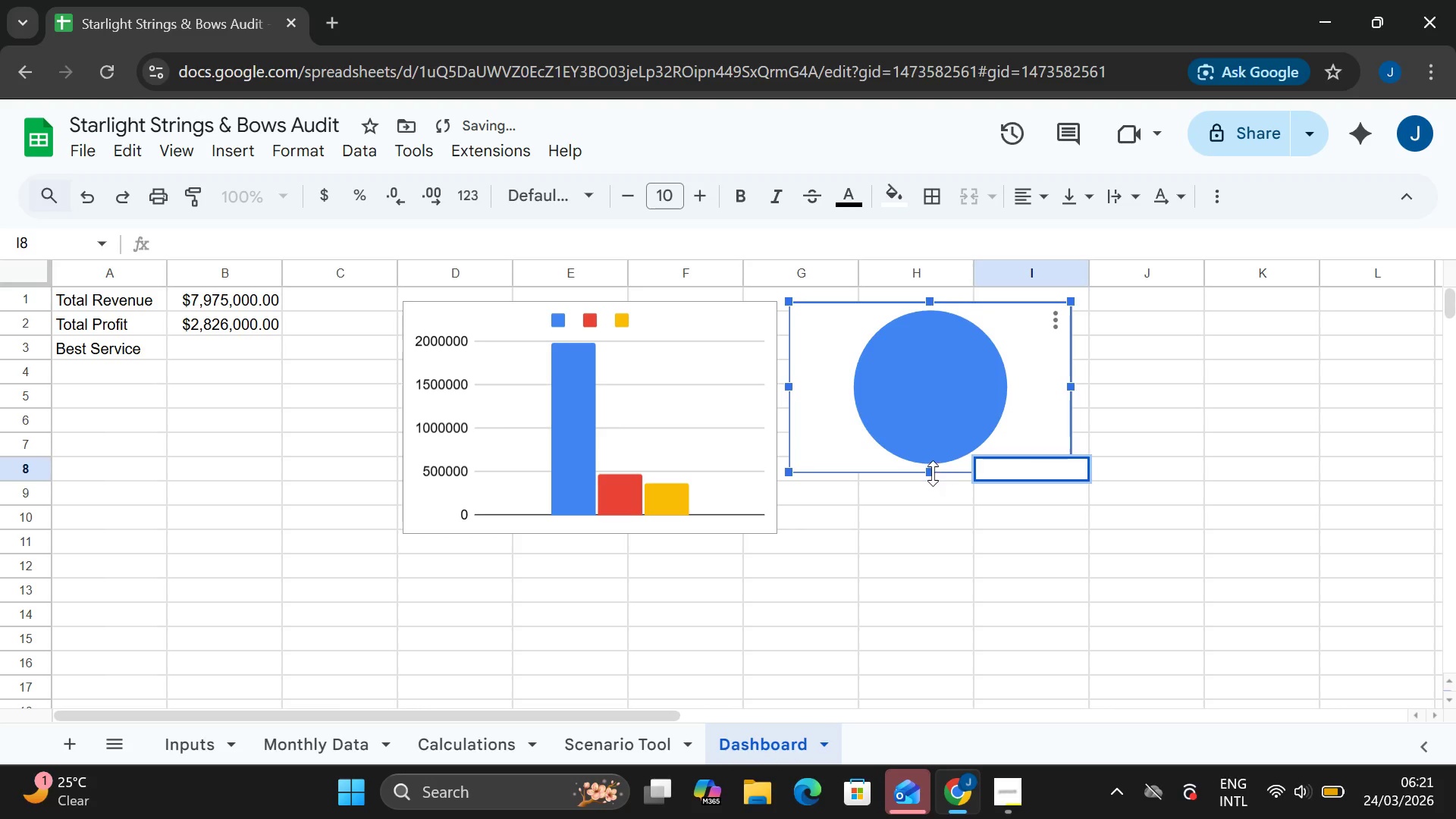 
left_click_drag(start_coordinate=[932, 472], to_coordinate=[934, 529])
 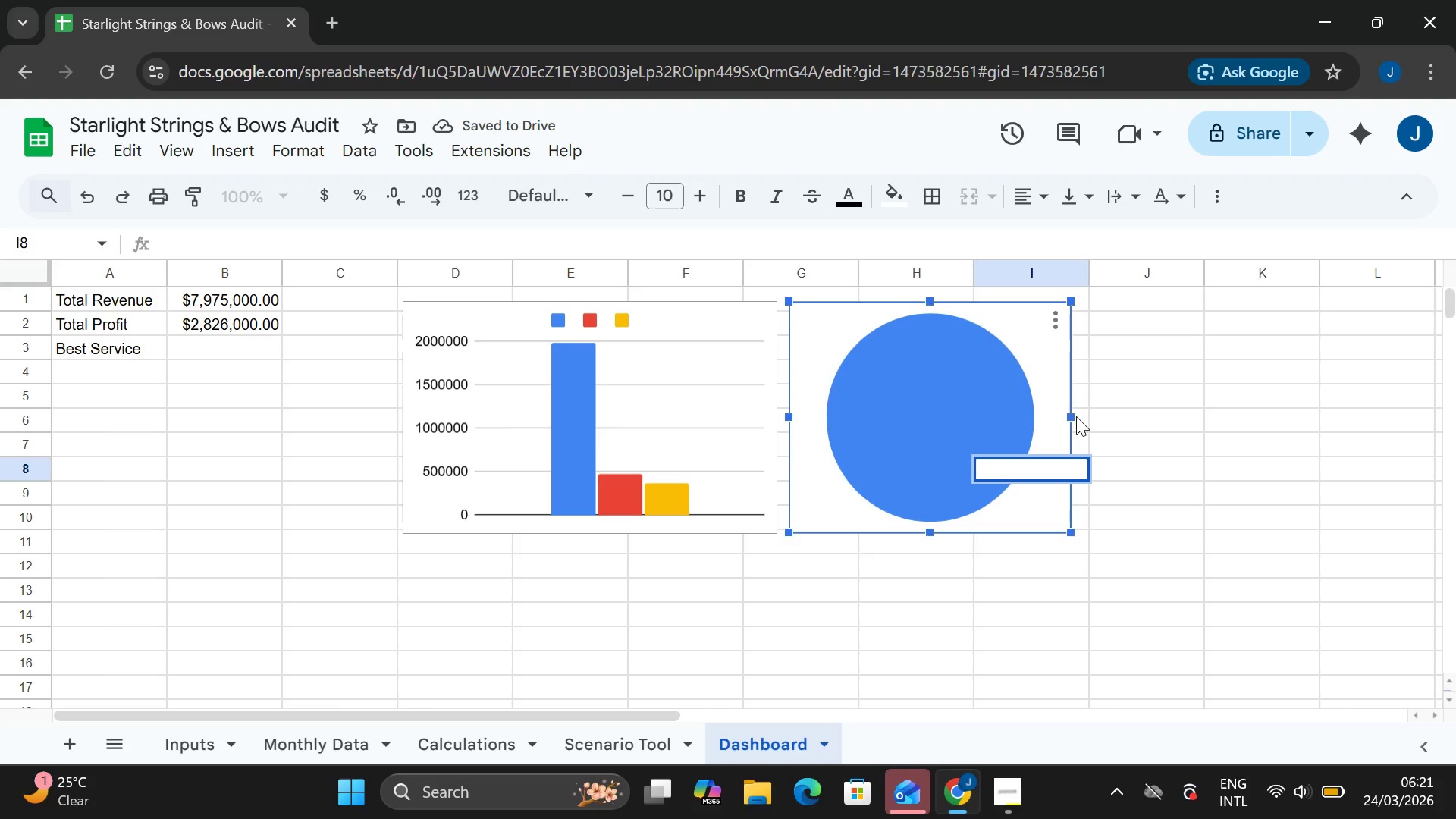 
left_click_drag(start_coordinate=[1074, 415], to_coordinate=[1126, 424])
 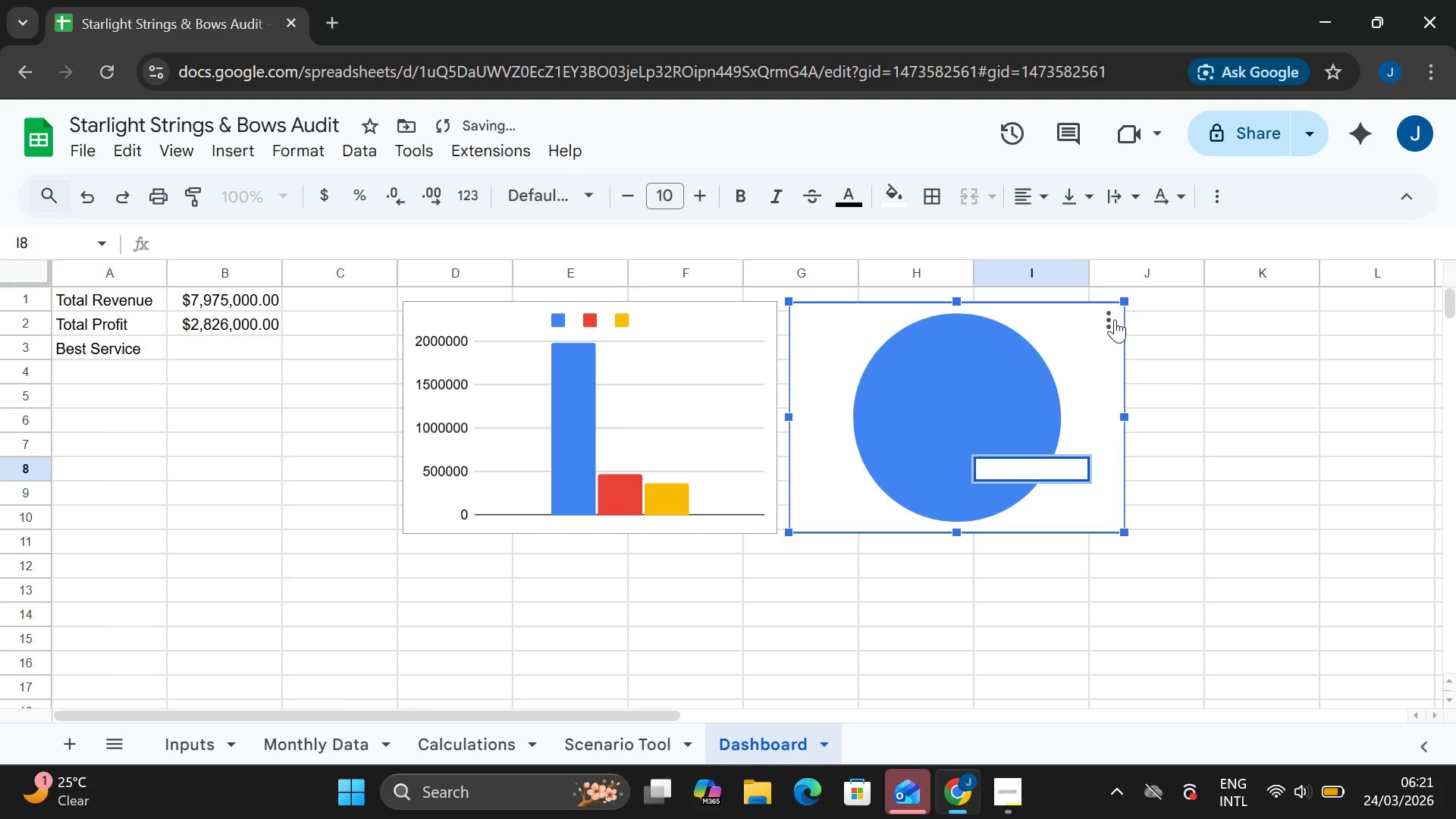 
left_click([1115, 319])
 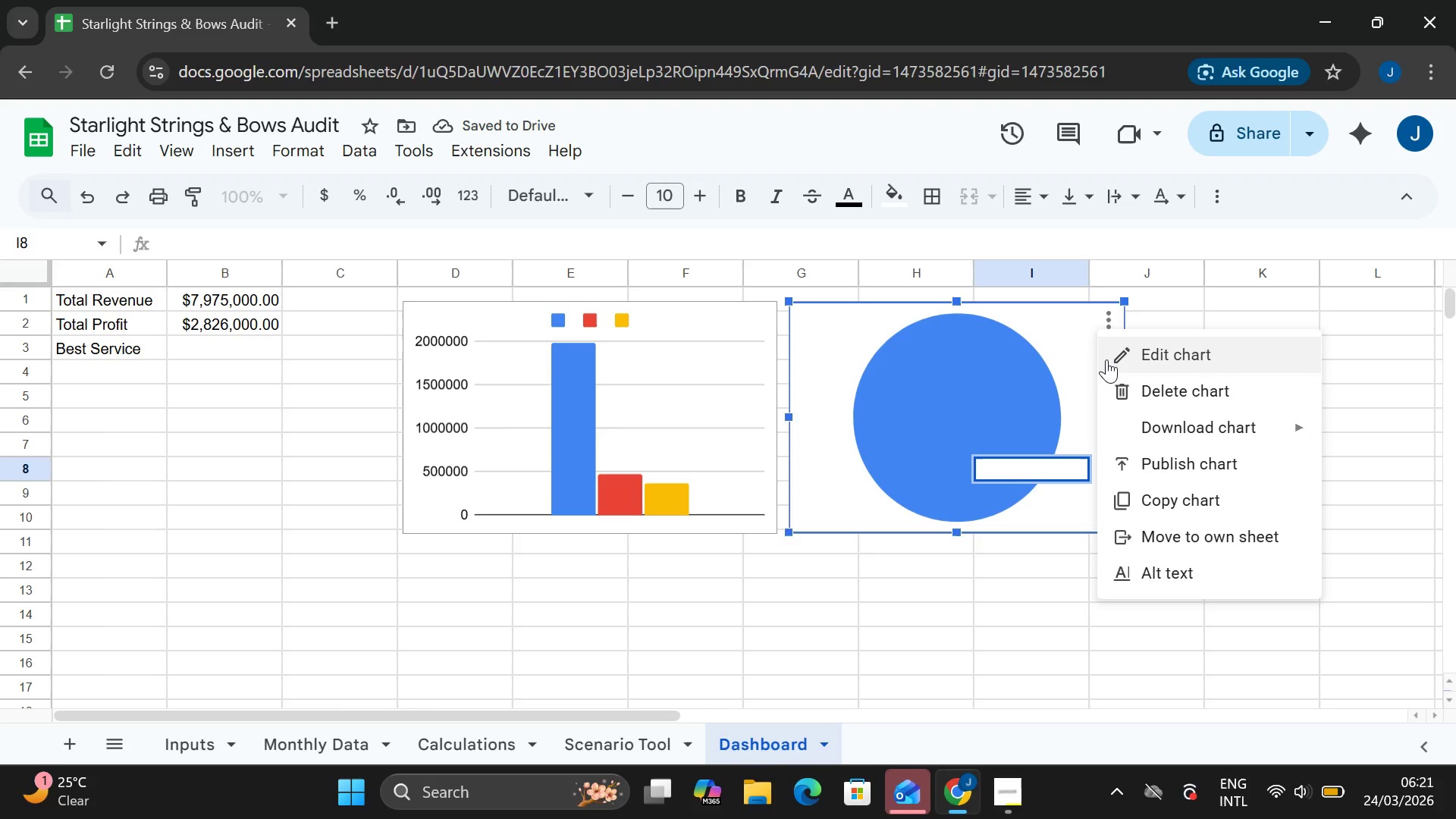 
left_click([1106, 359])
 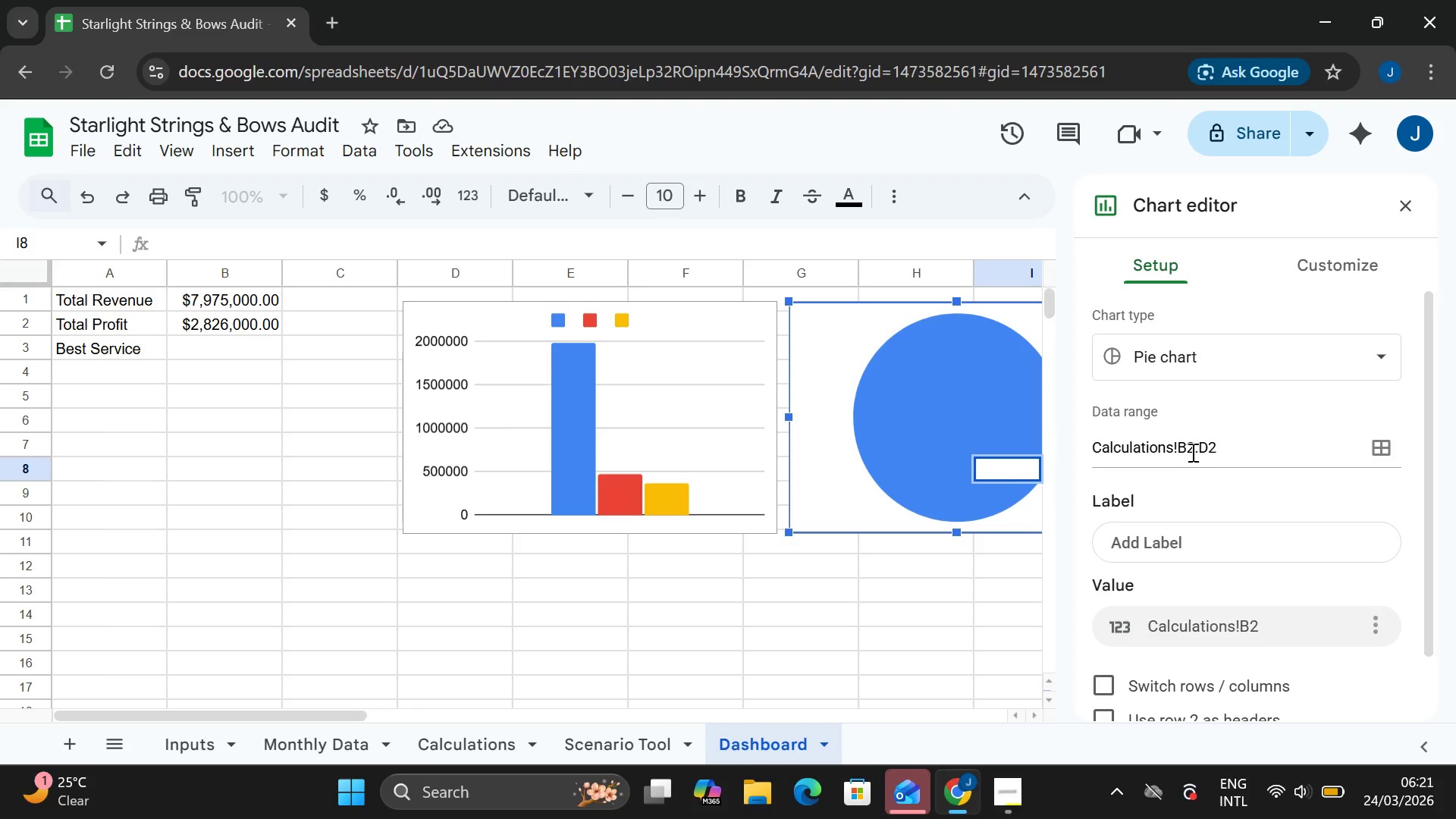 
mouse_move([1205, 558])
 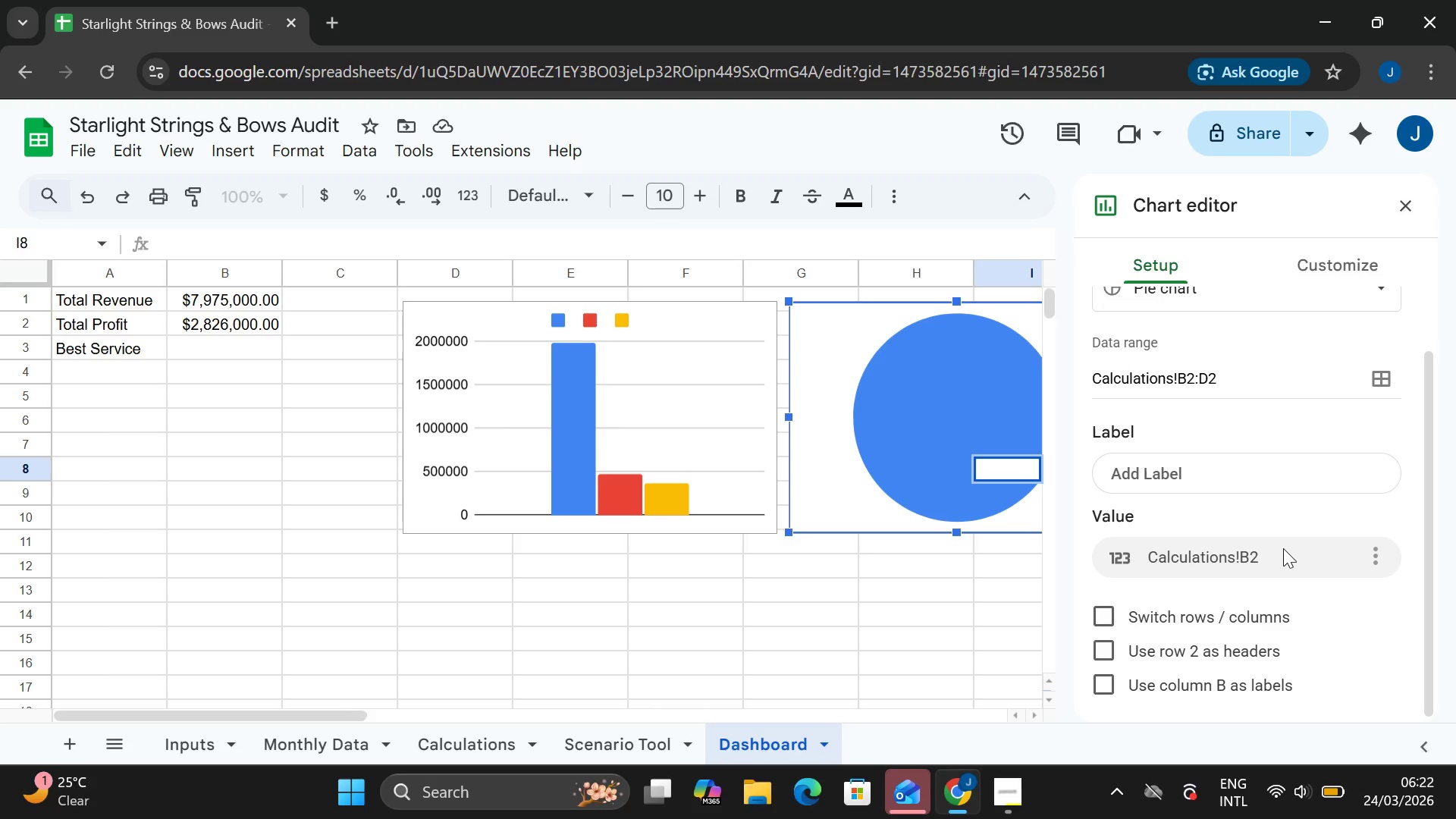 
left_click([1283, 548])
 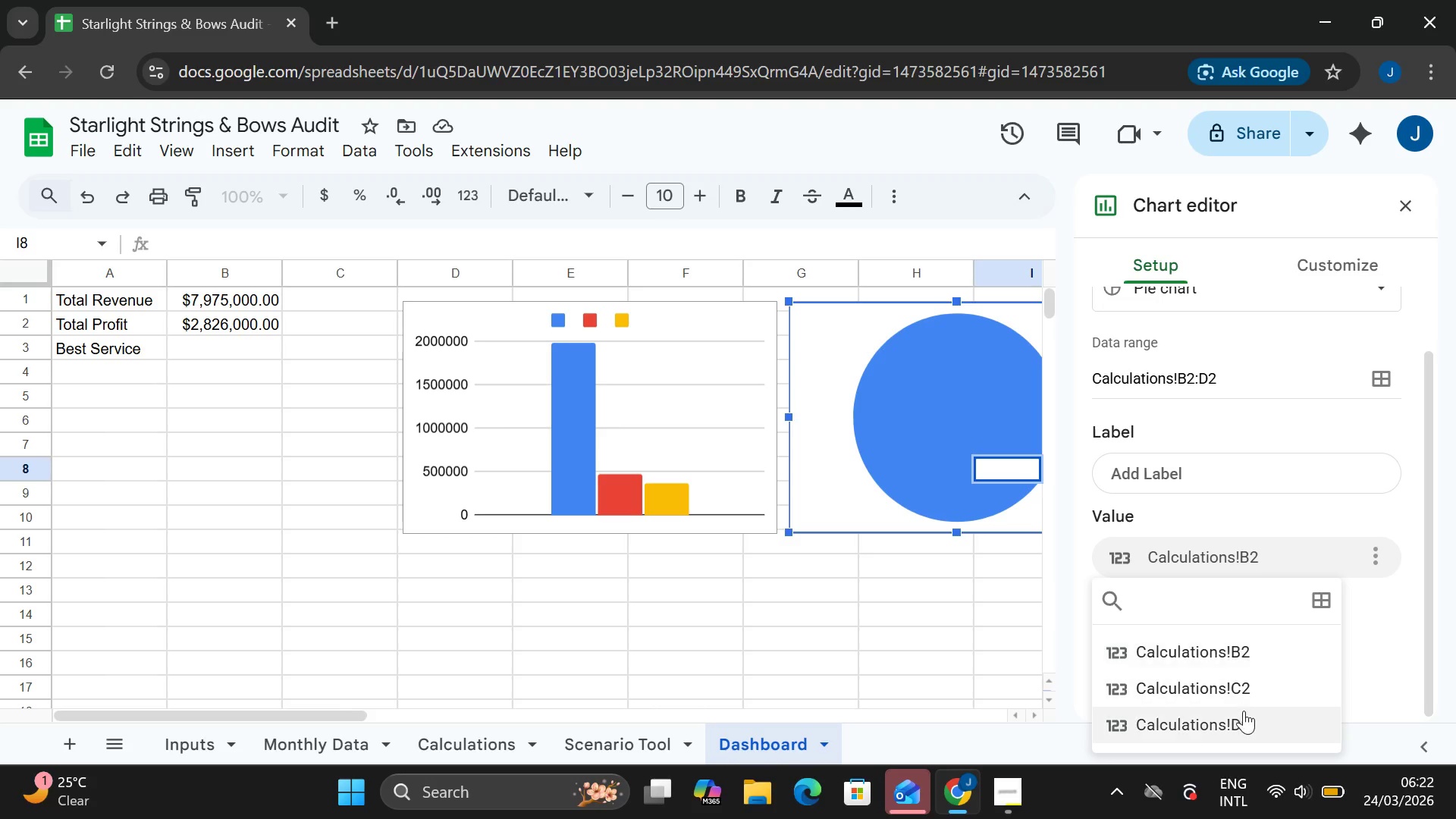 
left_click([1232, 730])
 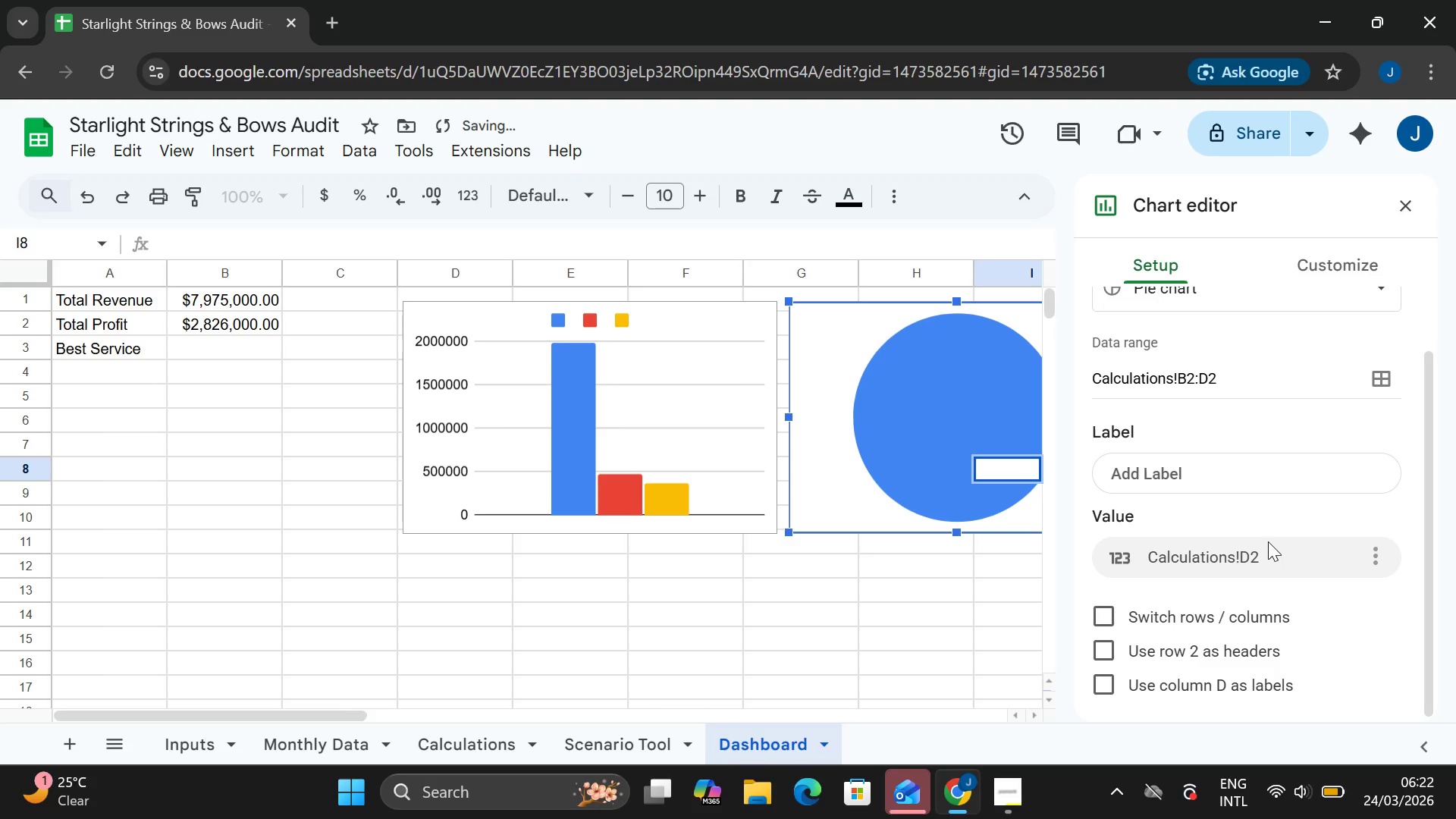 
left_click([1269, 541])
 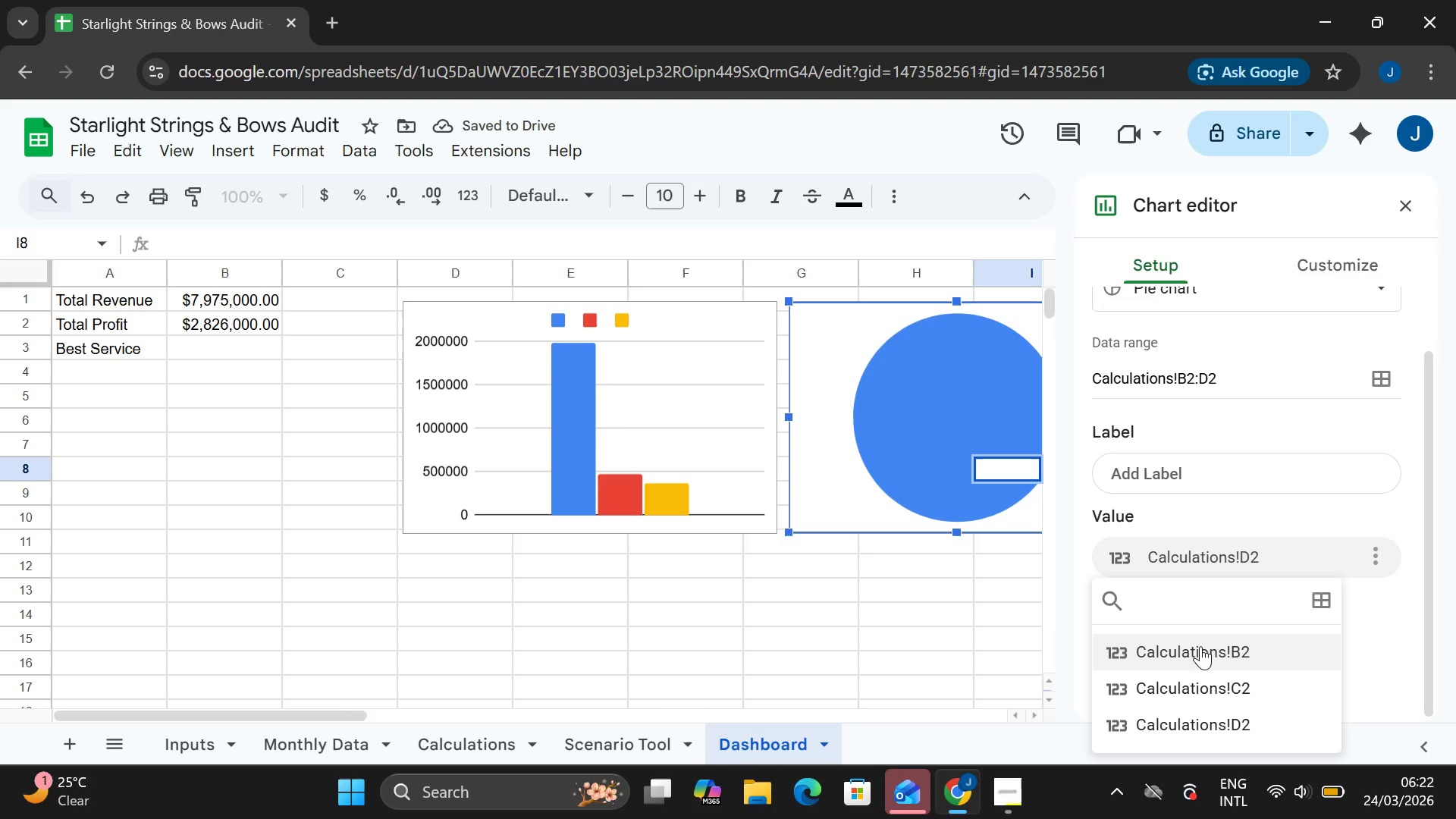 
left_click([1200, 644])
 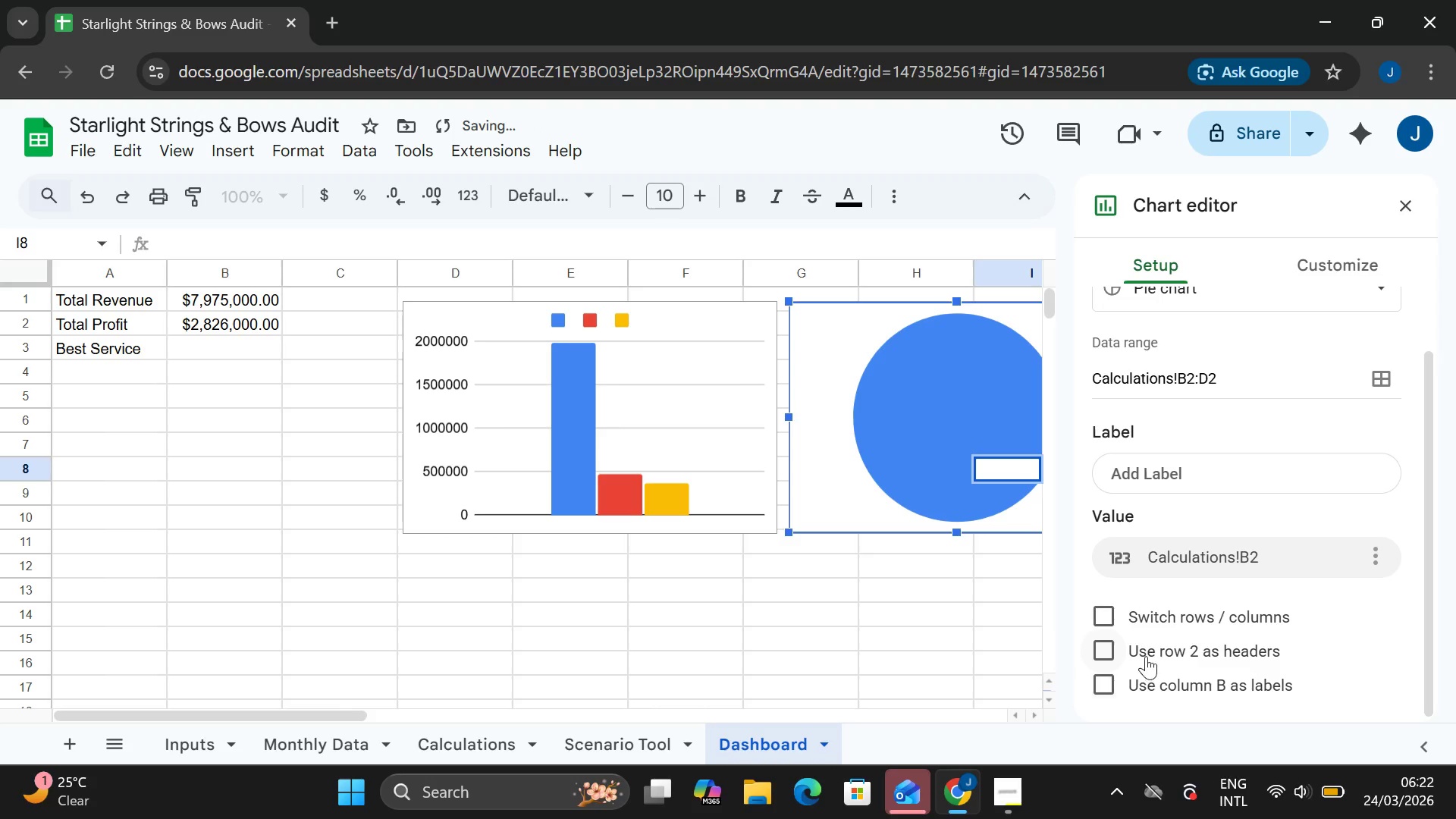 
left_click([1144, 651])
 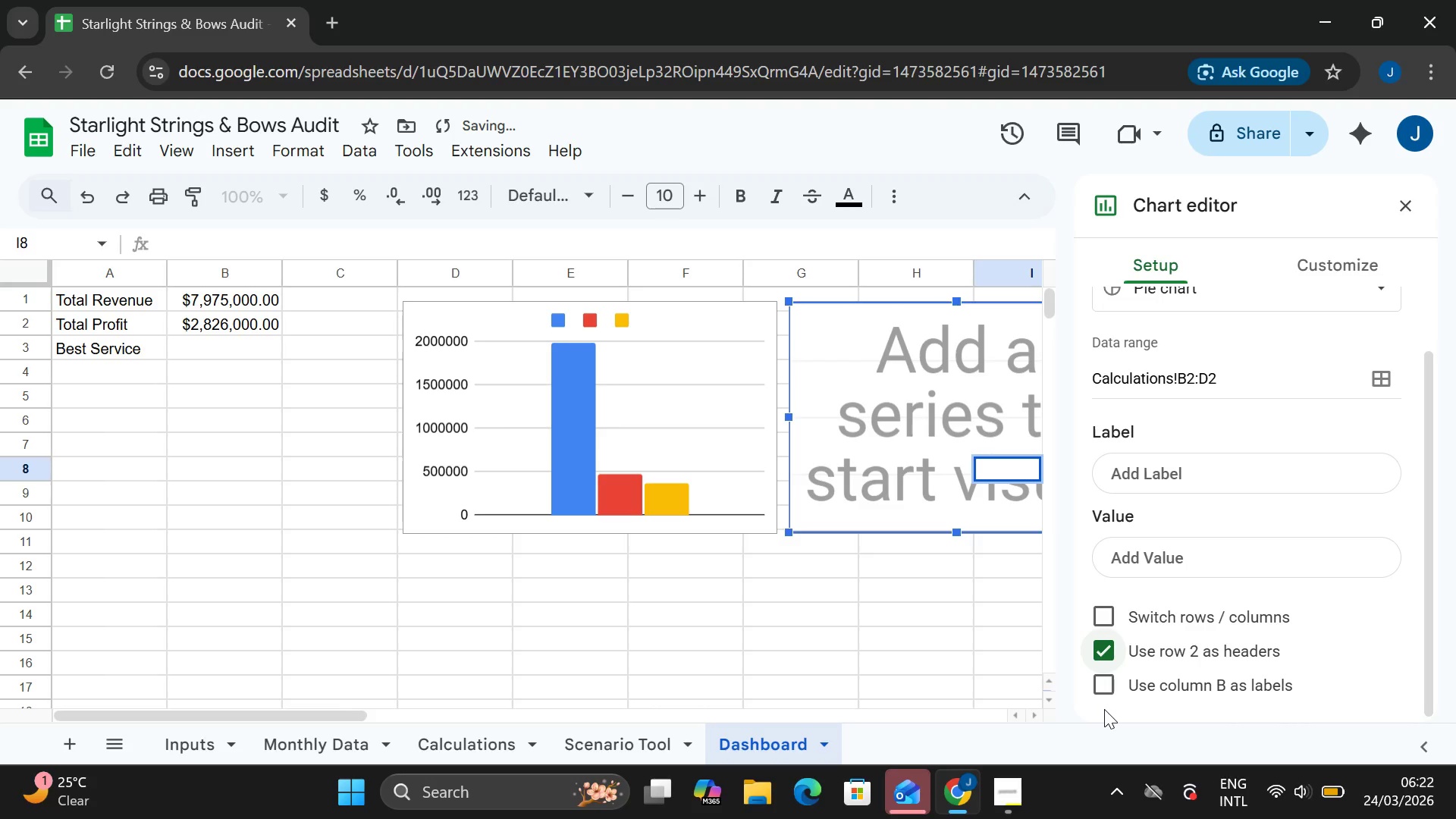 
left_click([1109, 686])
 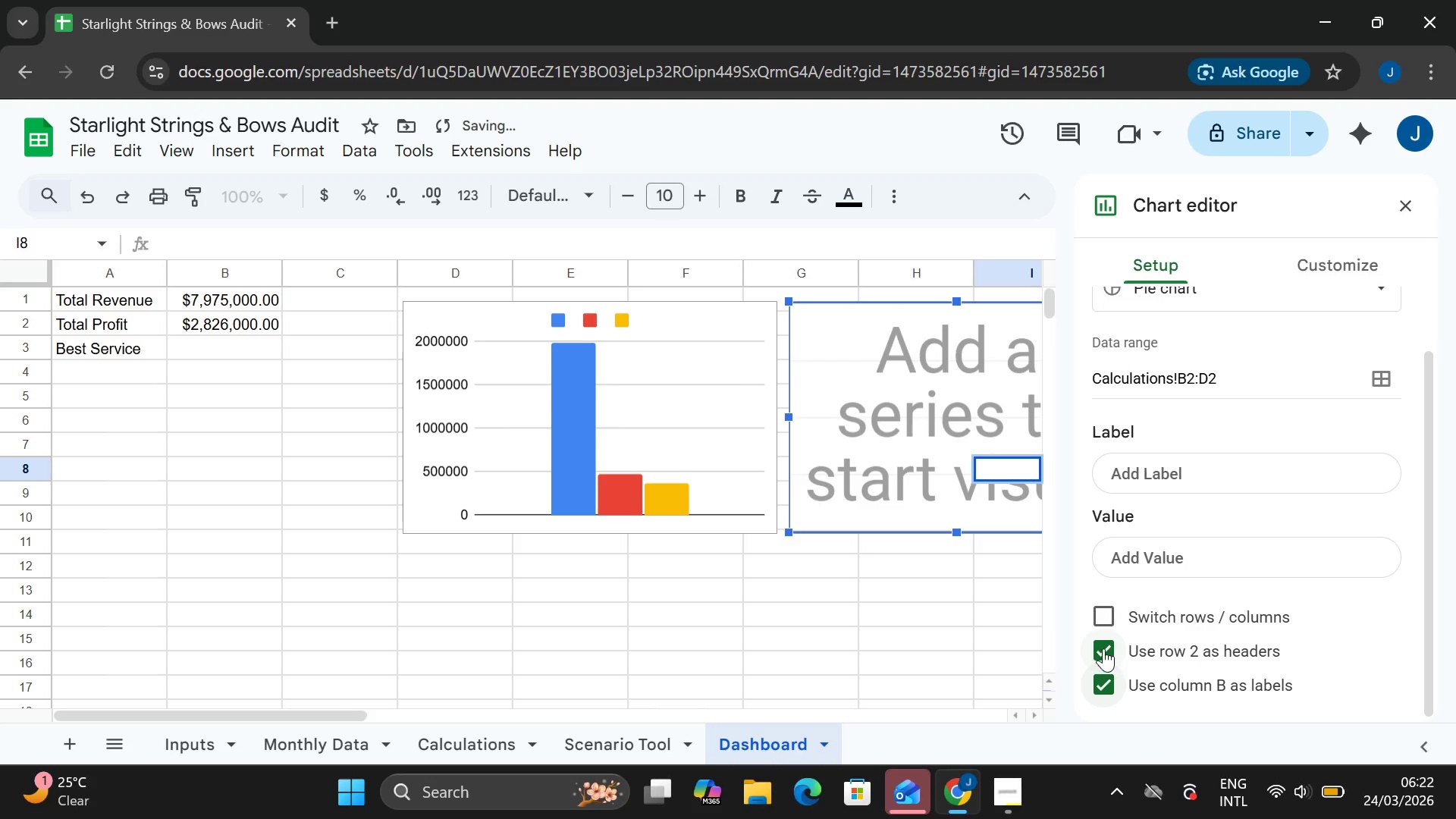 
left_click_drag(start_coordinate=[1103, 648], to_coordinate=[1106, 681])
 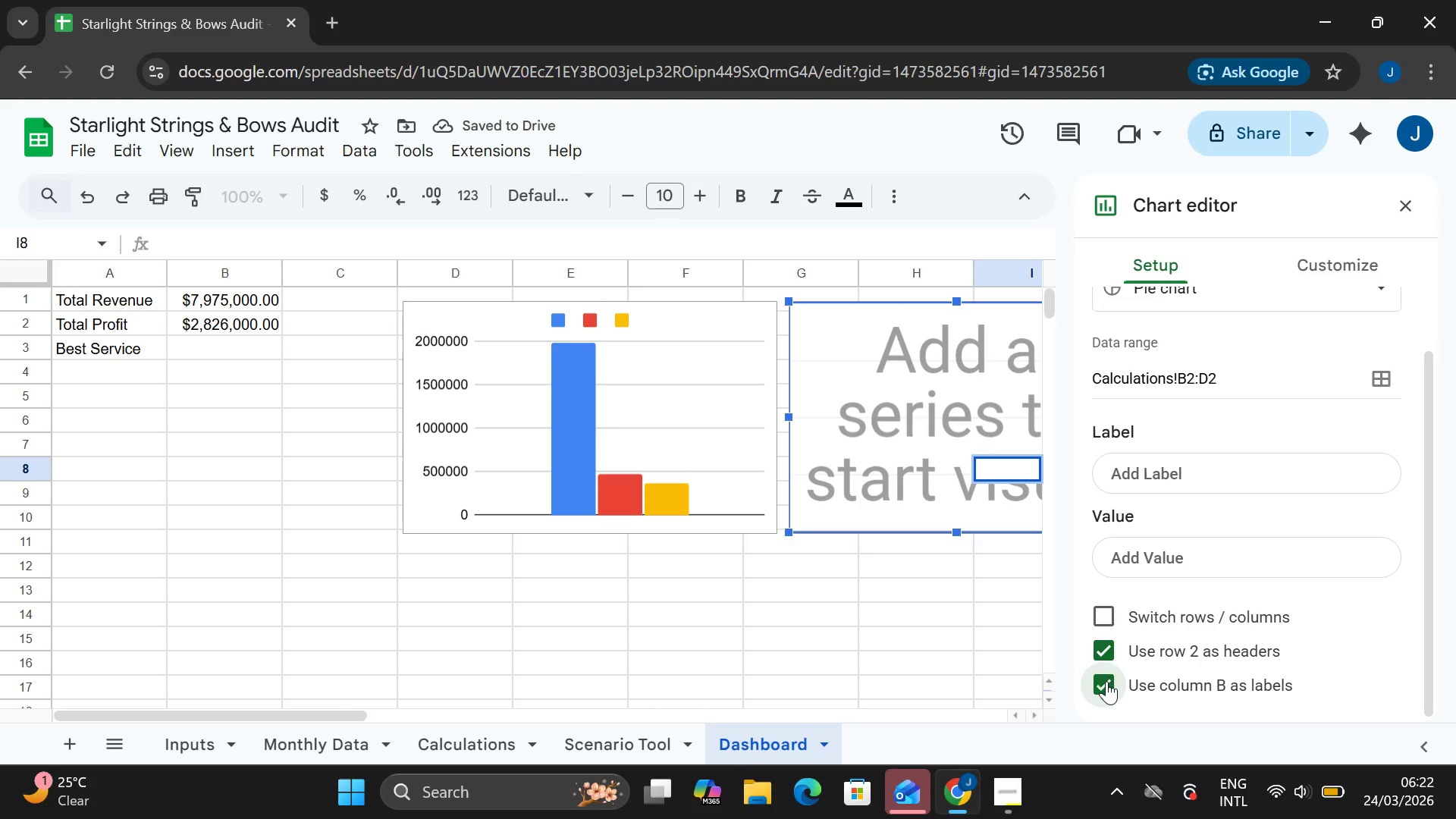 
left_click([1106, 681])
 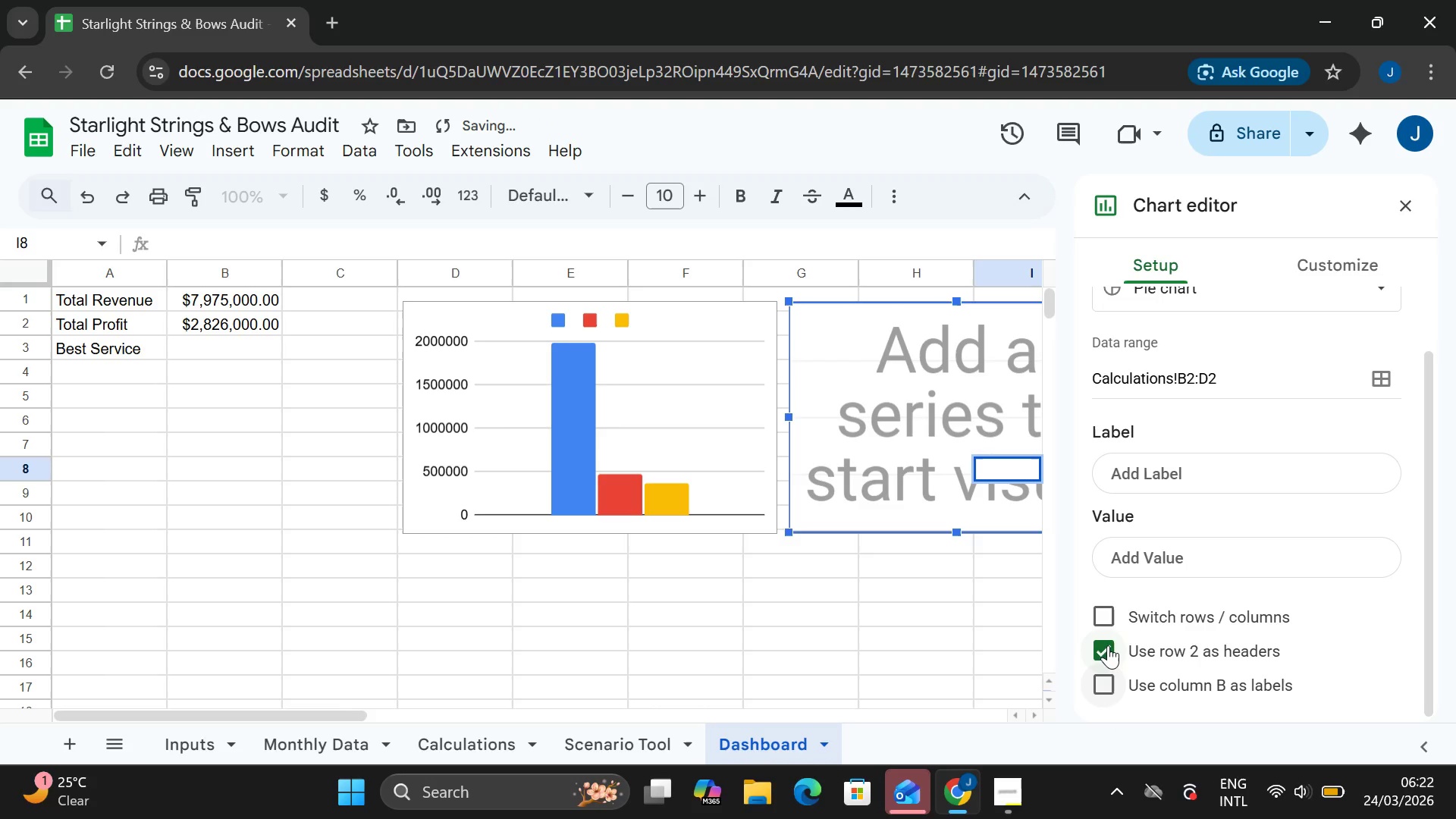 
left_click([1108, 645])
 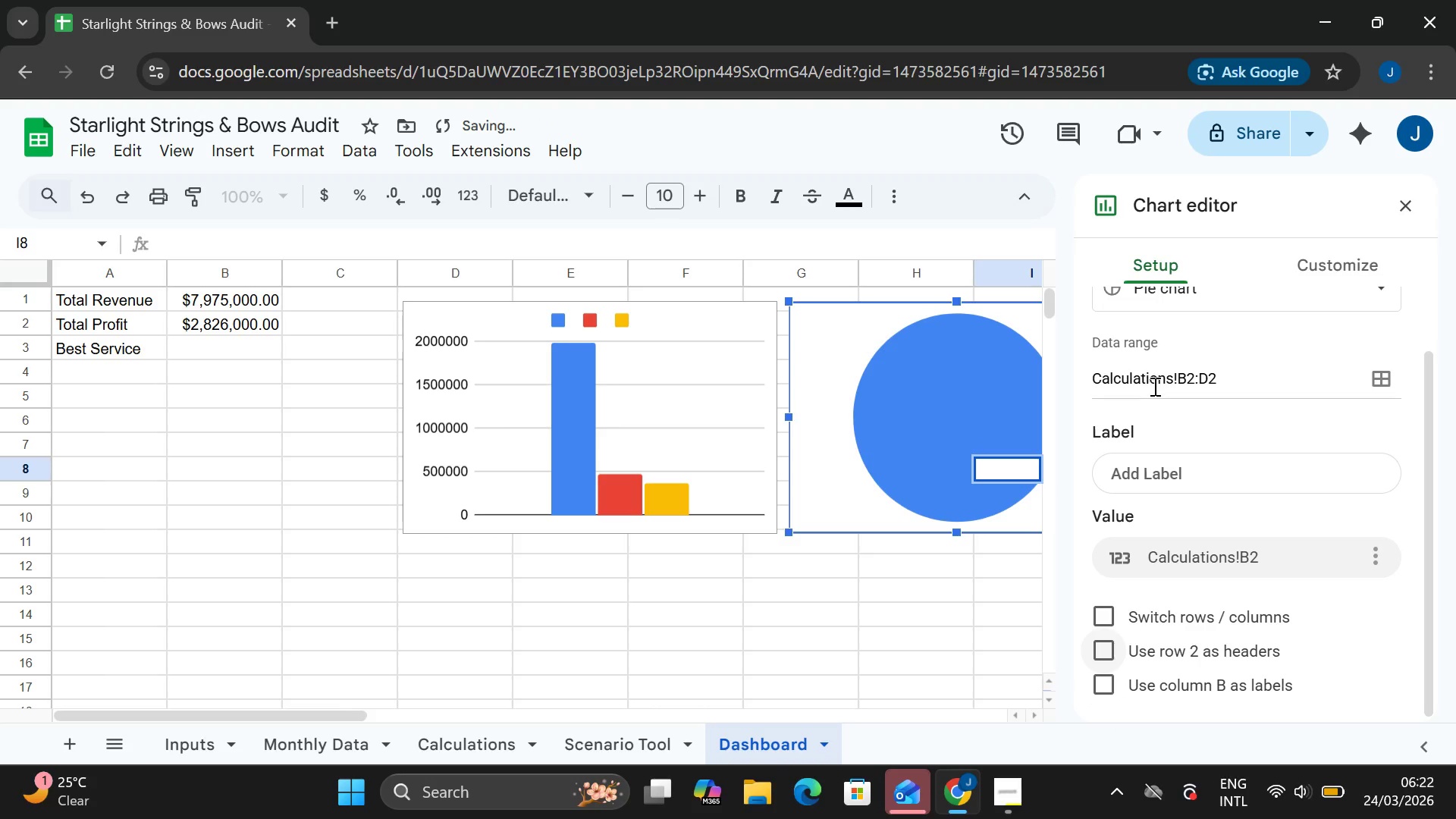 
mouse_move([1185, 378])
 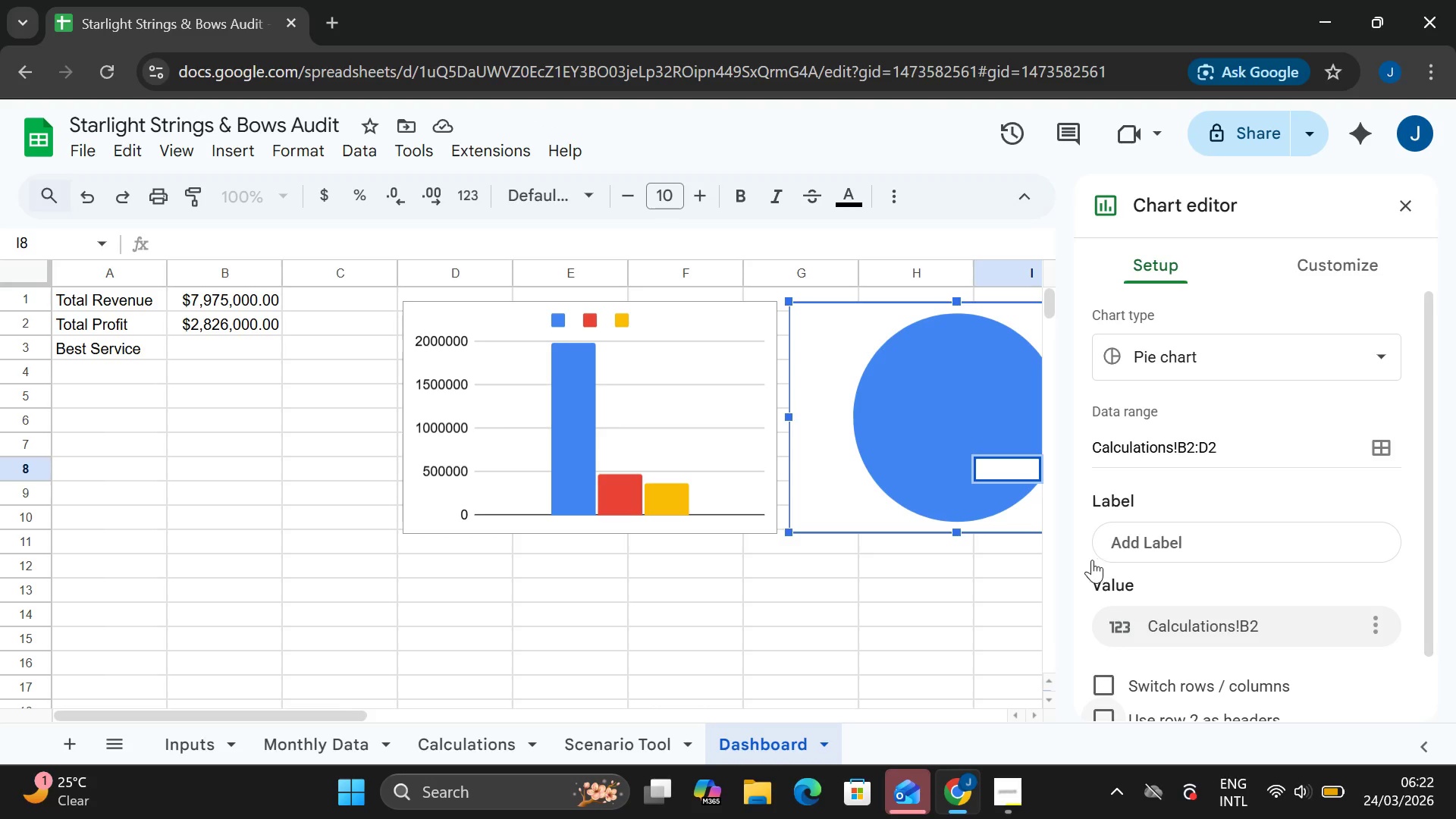 
wait(7.97)
 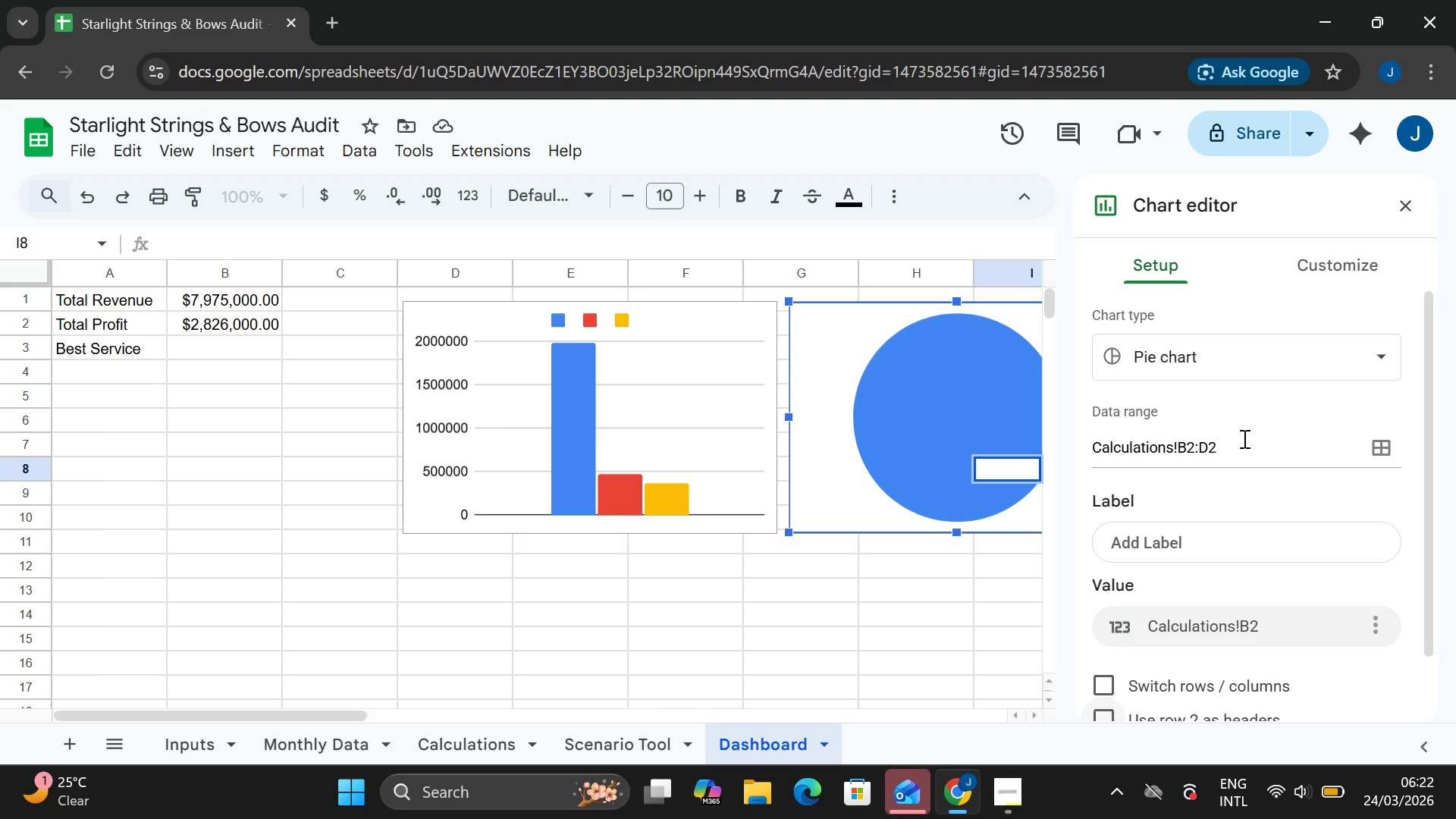 
left_click([513, 745])
 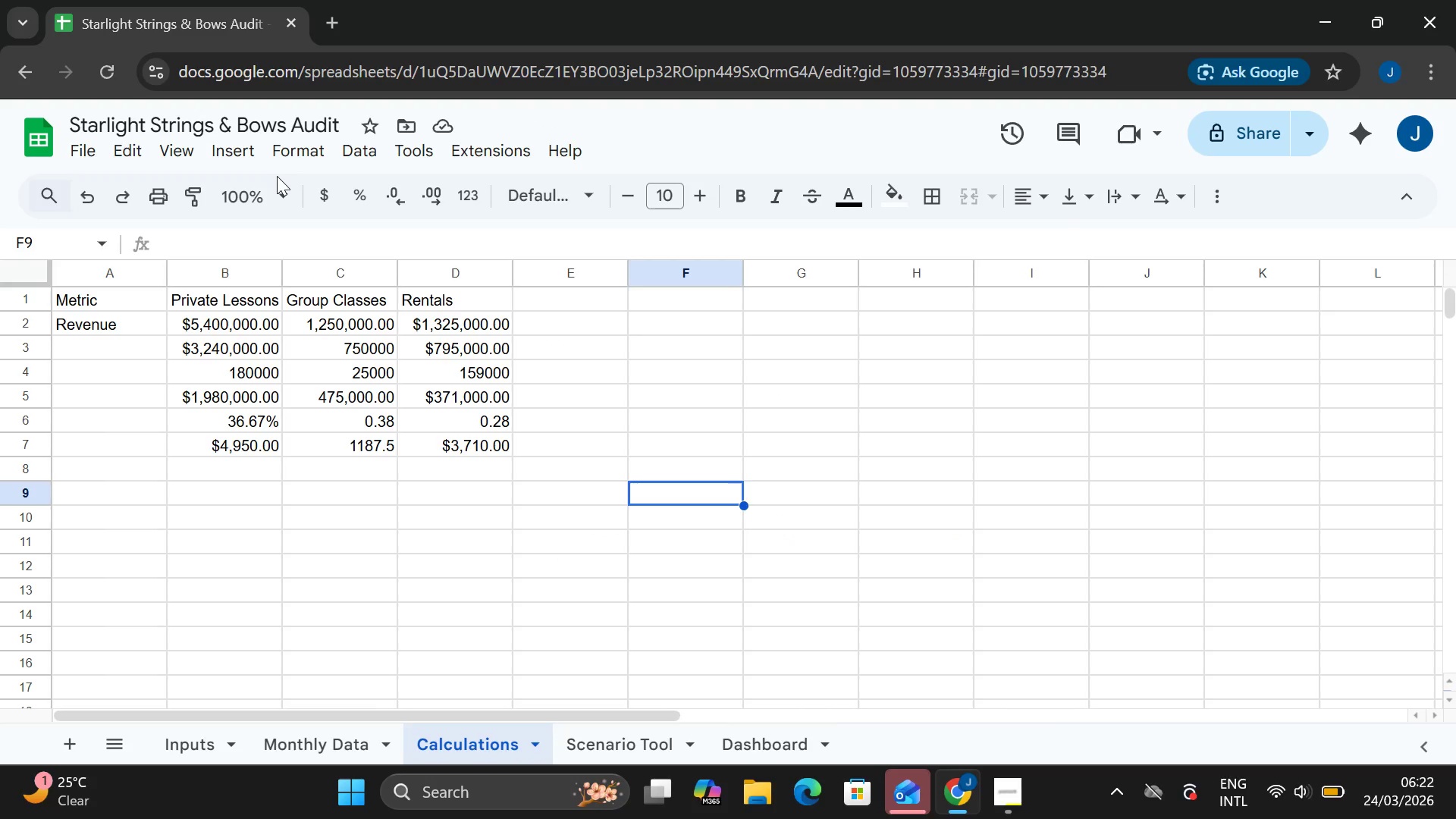 
left_click([231, 146])
 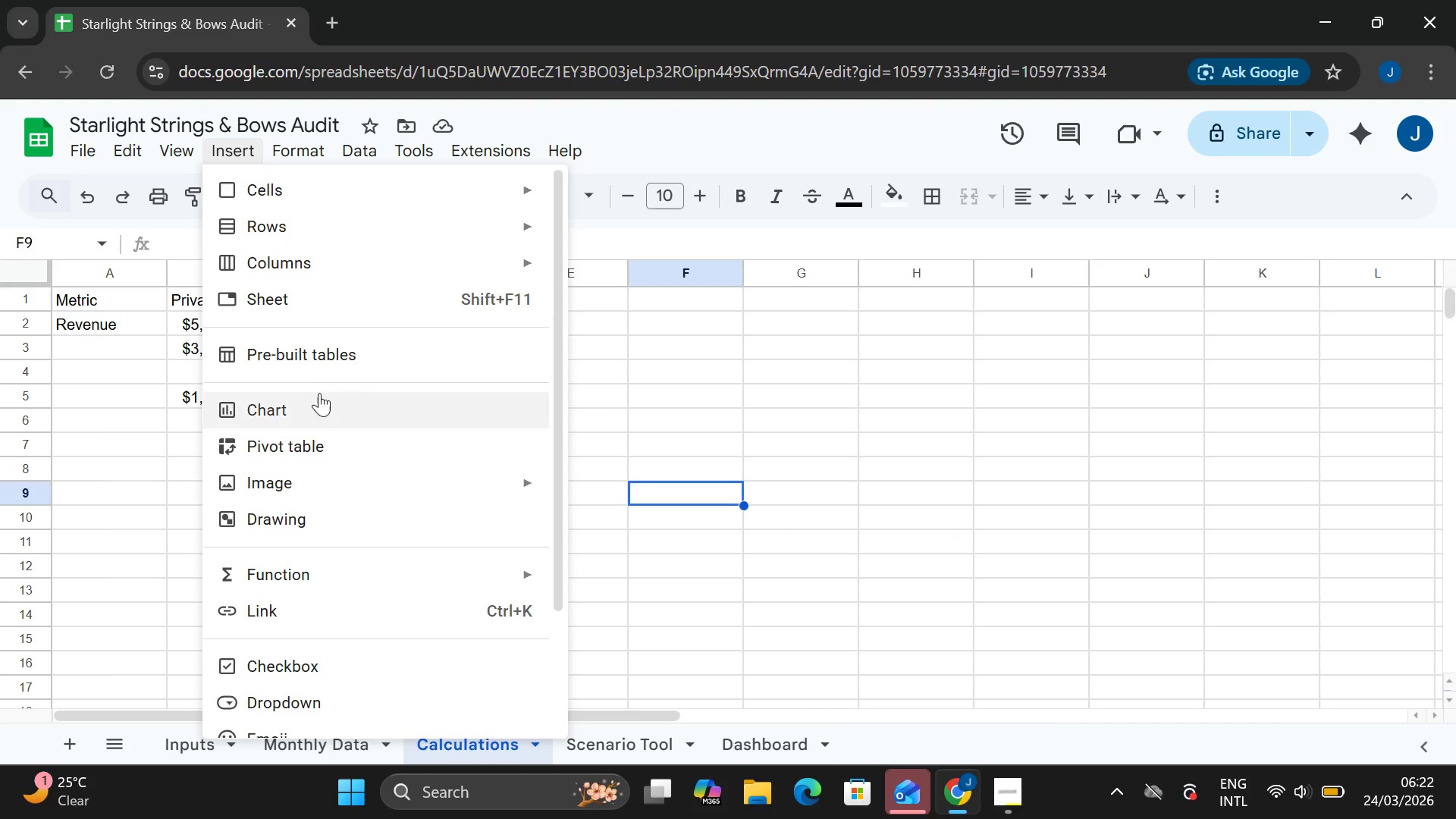 
left_click([319, 397])
 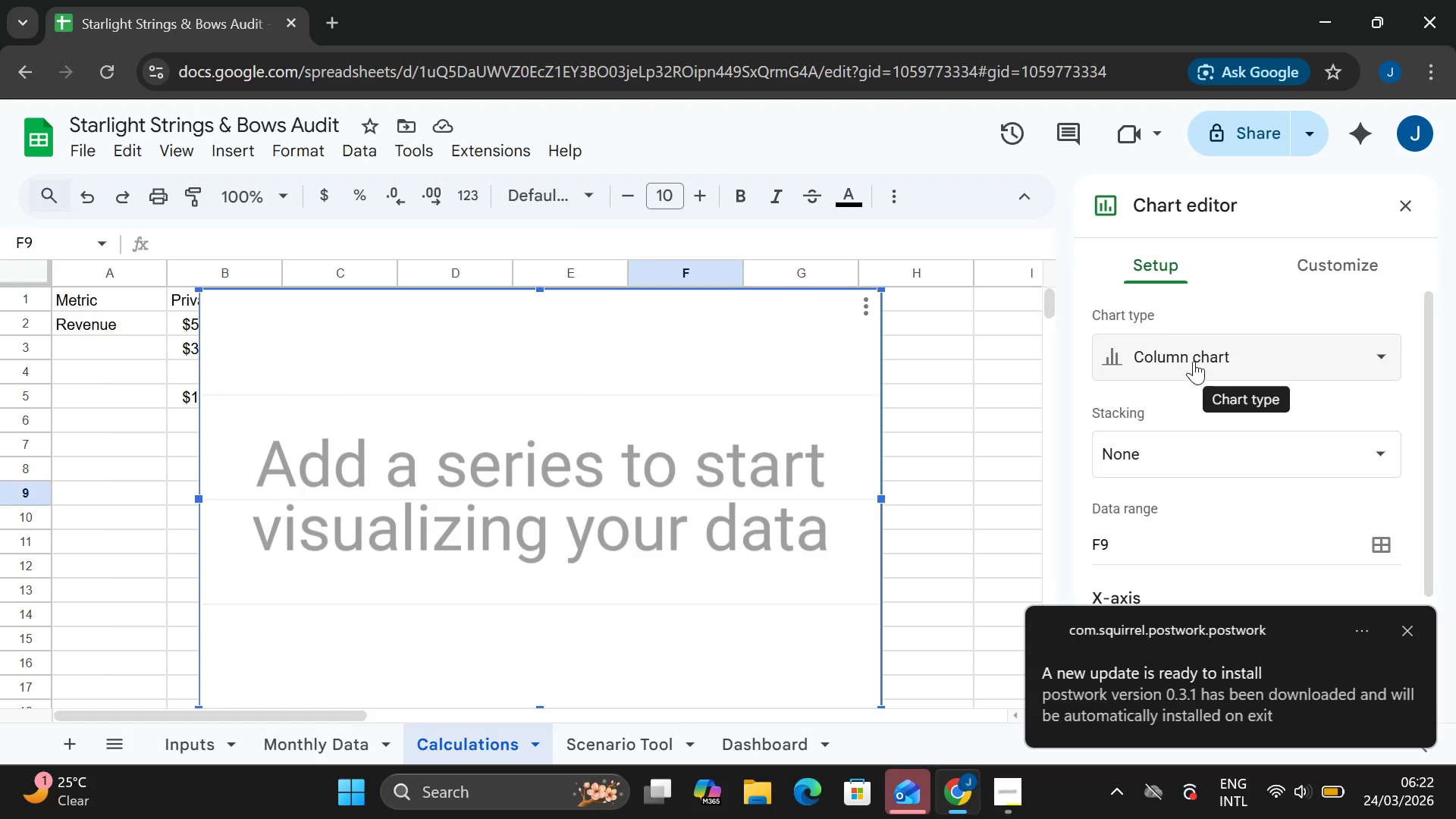 
wait(7.67)
 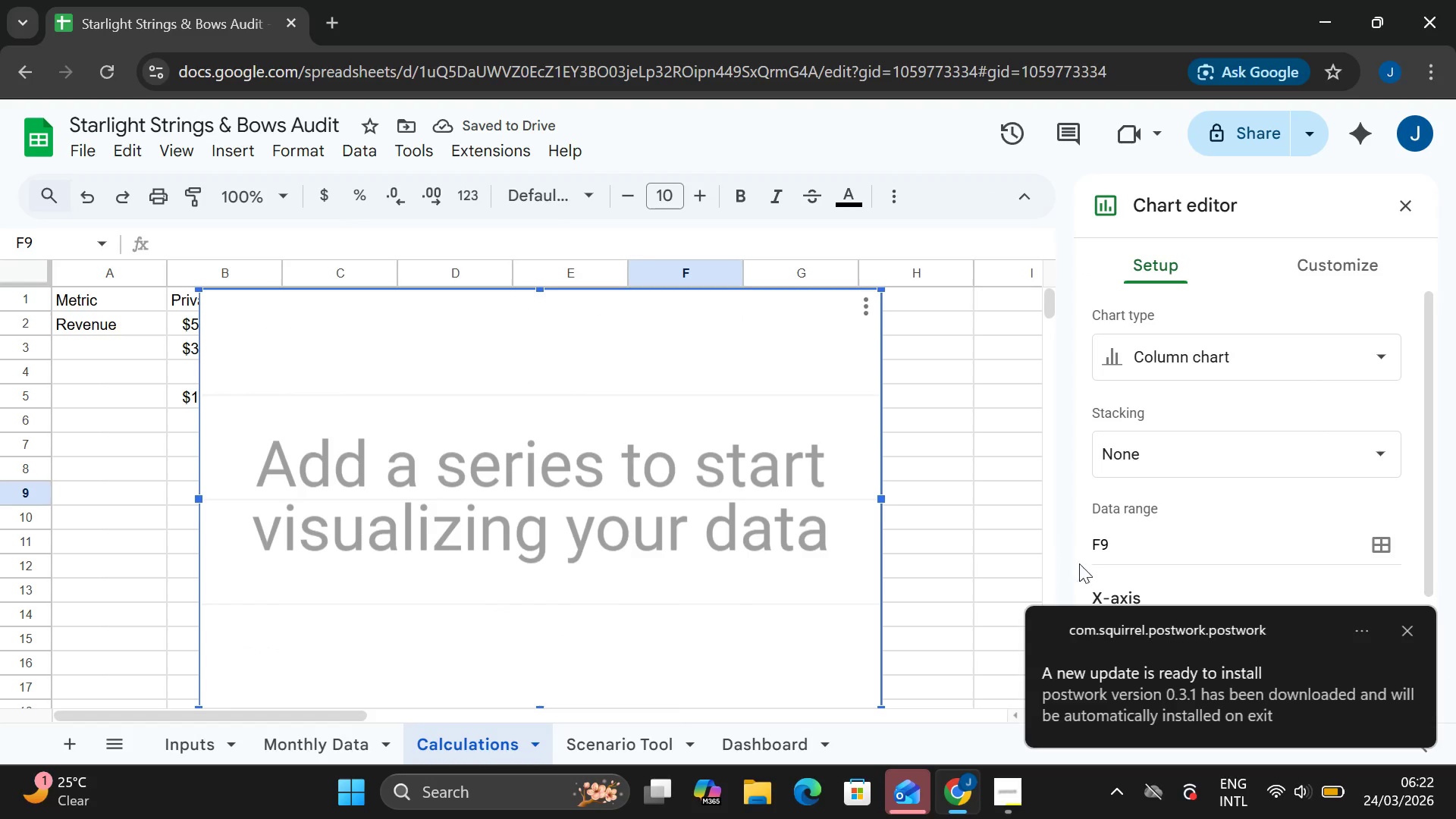 
left_click([1161, 553])
 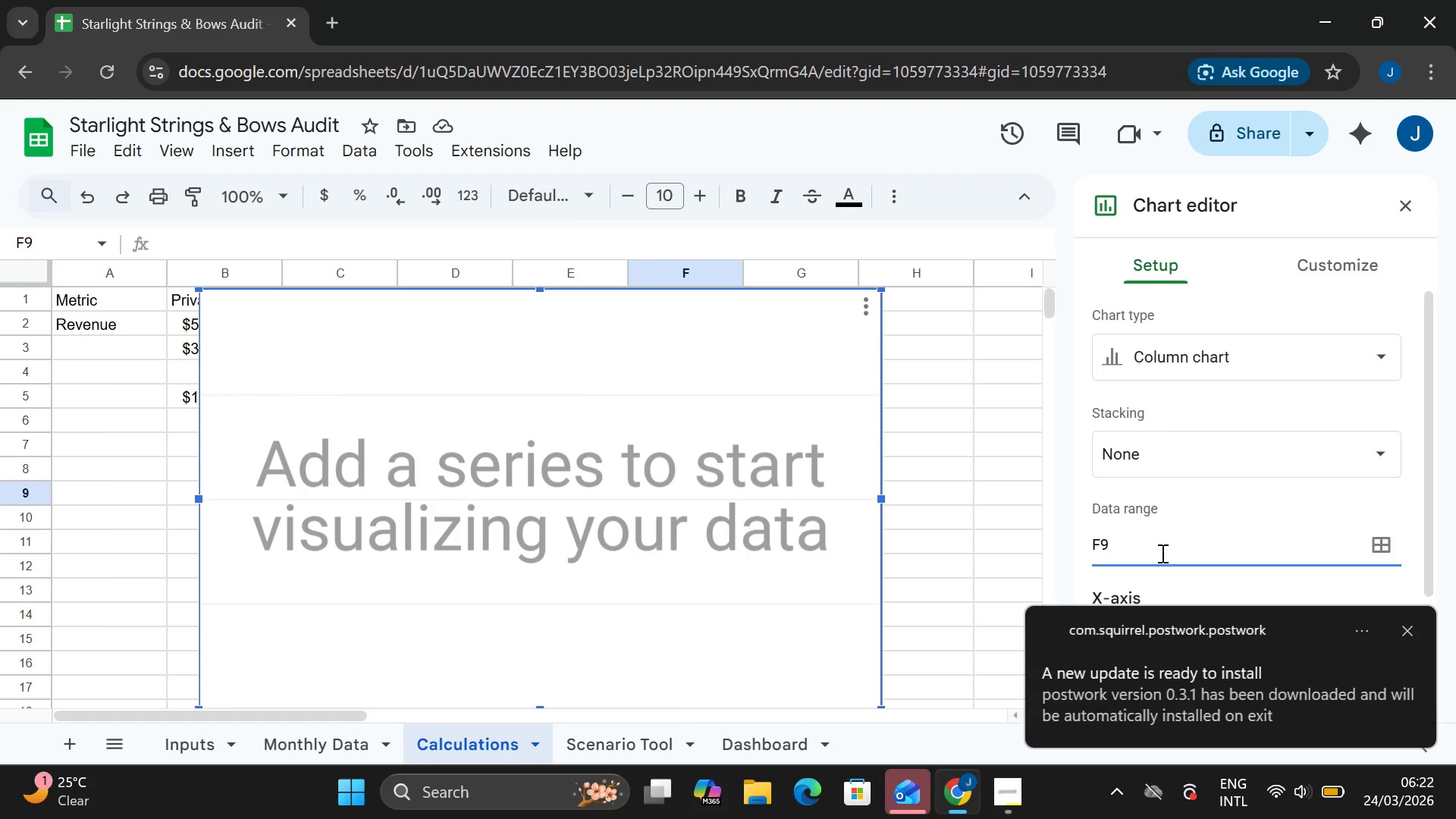 
key(Backspace)
key(Backspace)
type(B2:D2)
 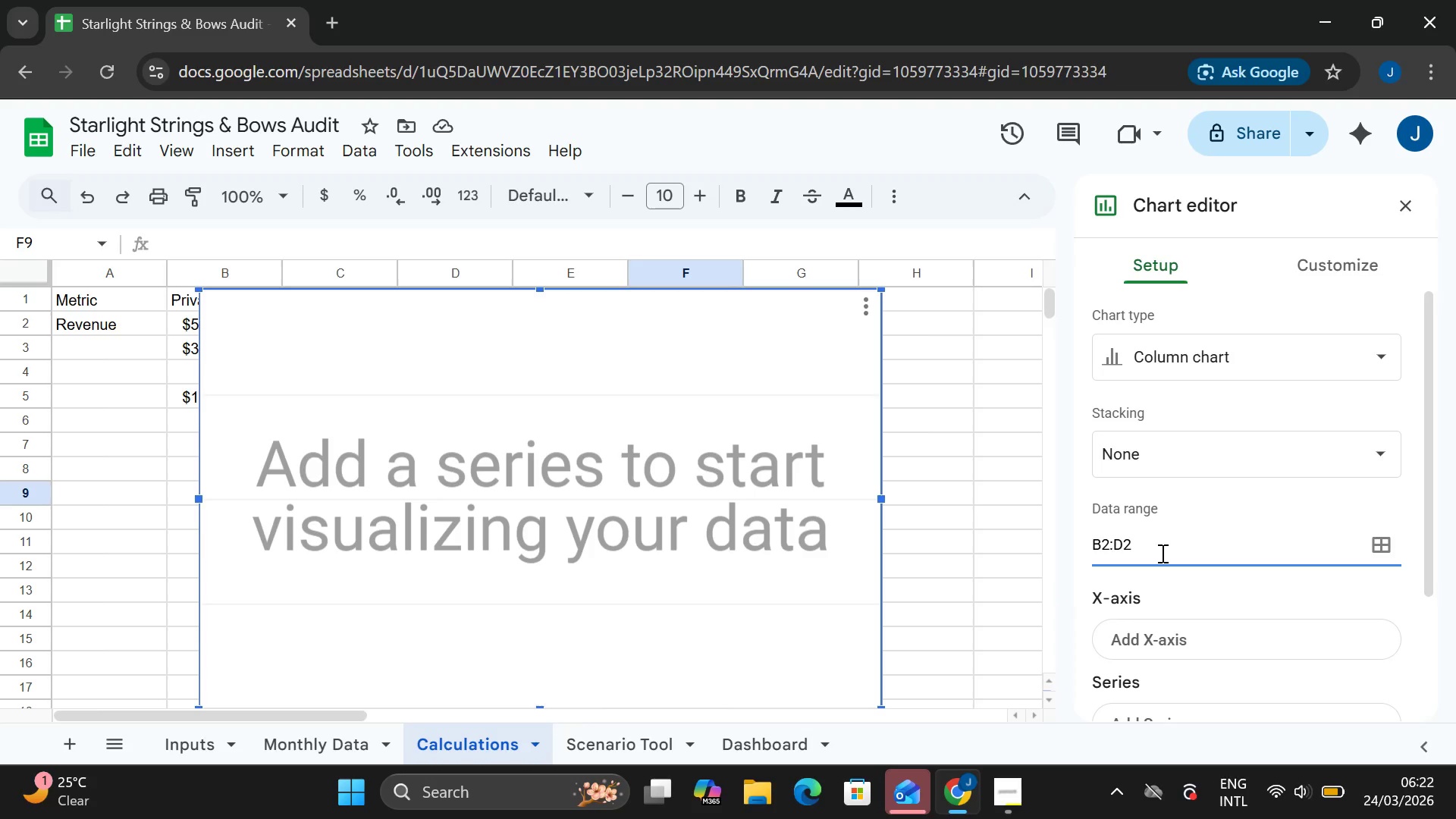 
key(Enter)
 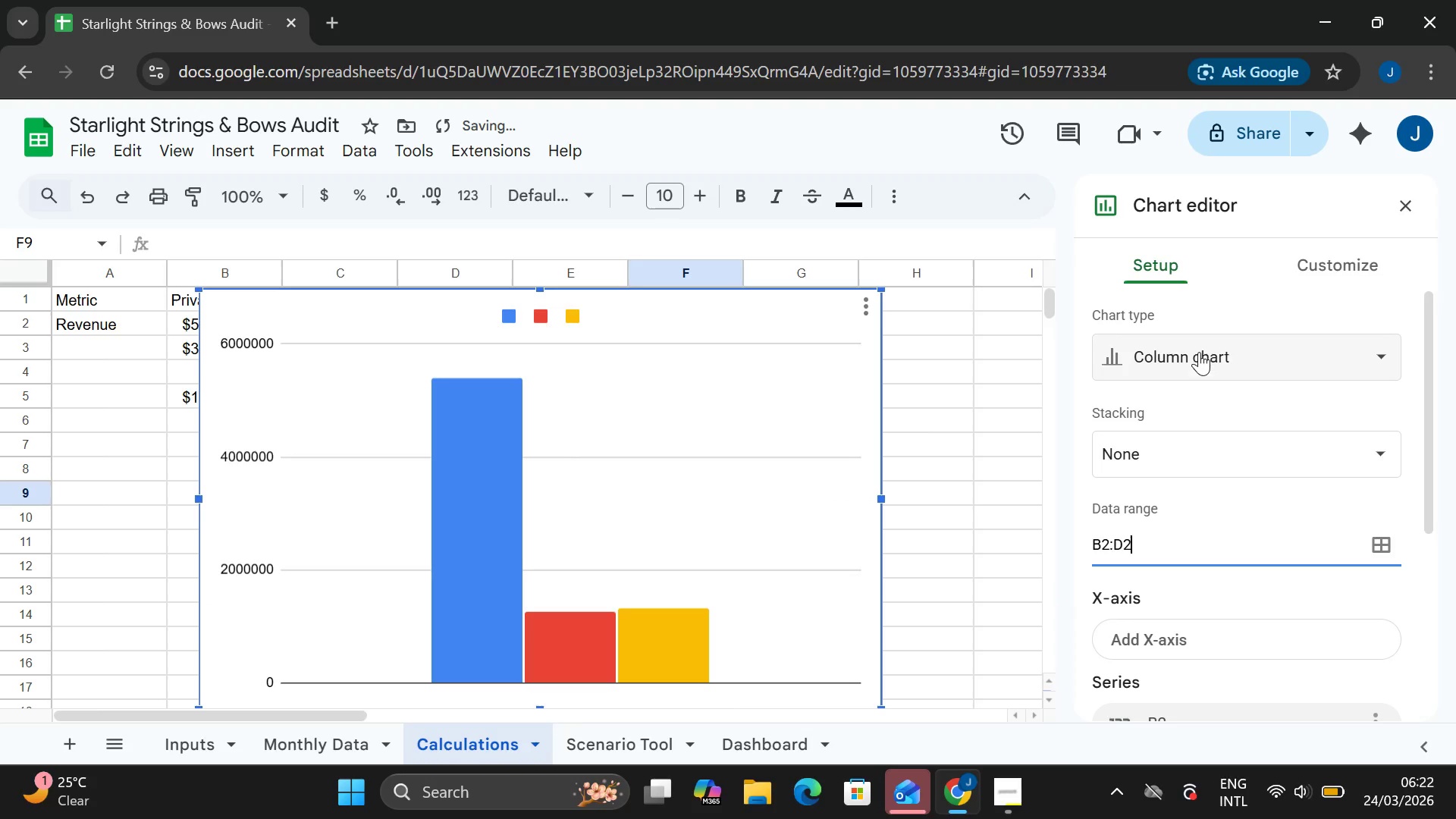 
left_click([1199, 354])
 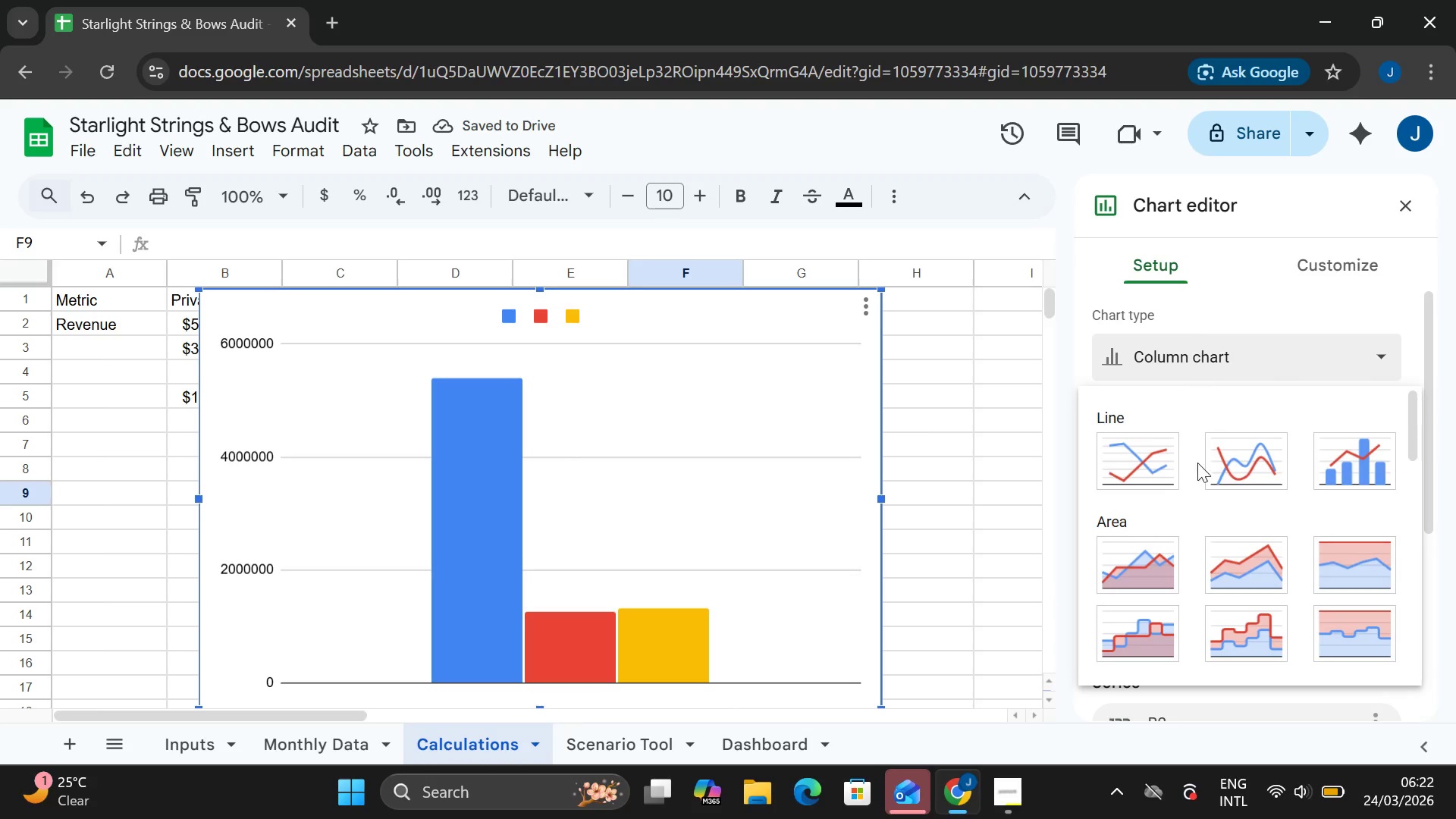 
mouse_move([1172, 516])
 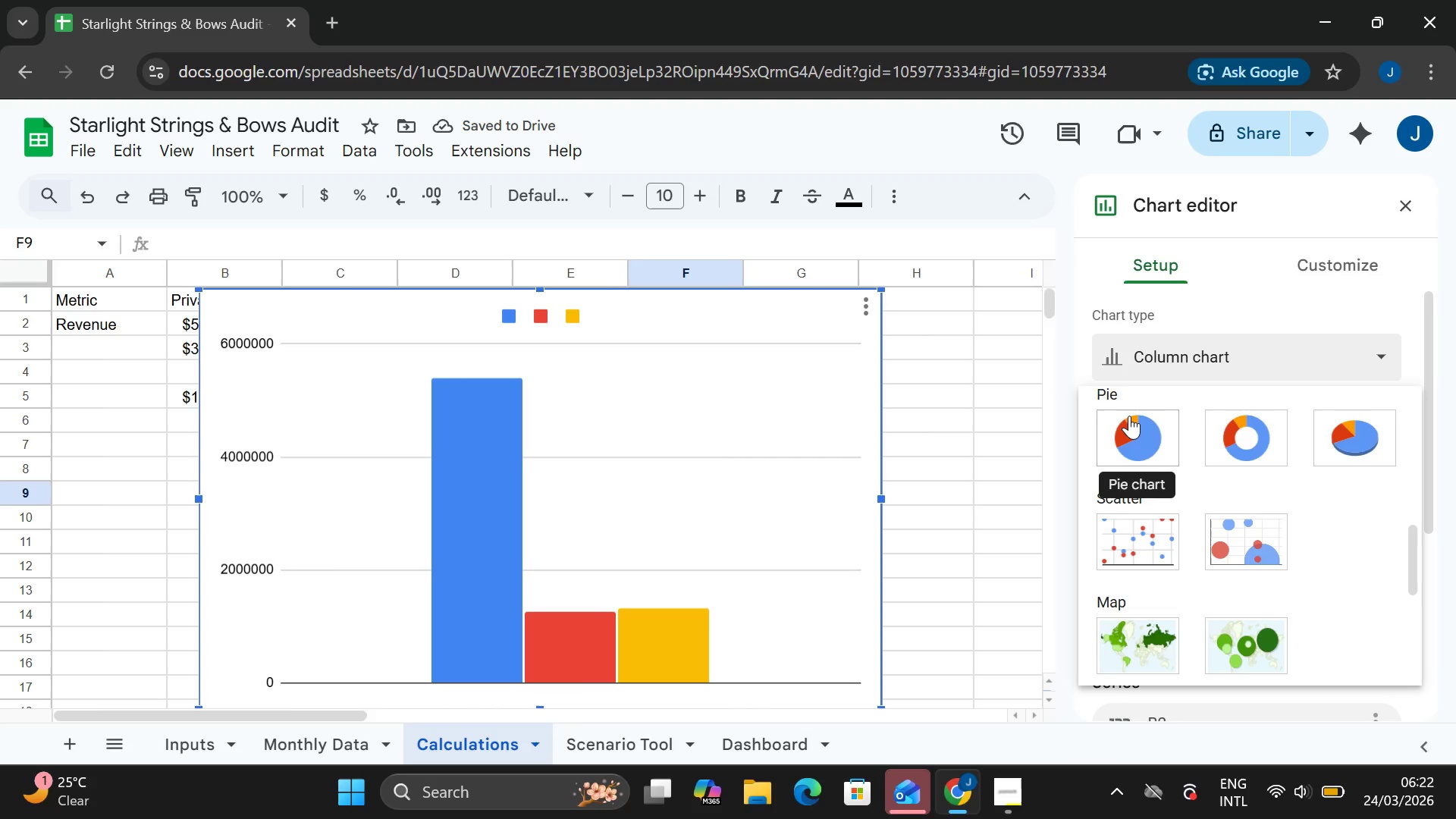 
left_click([1129, 416])
 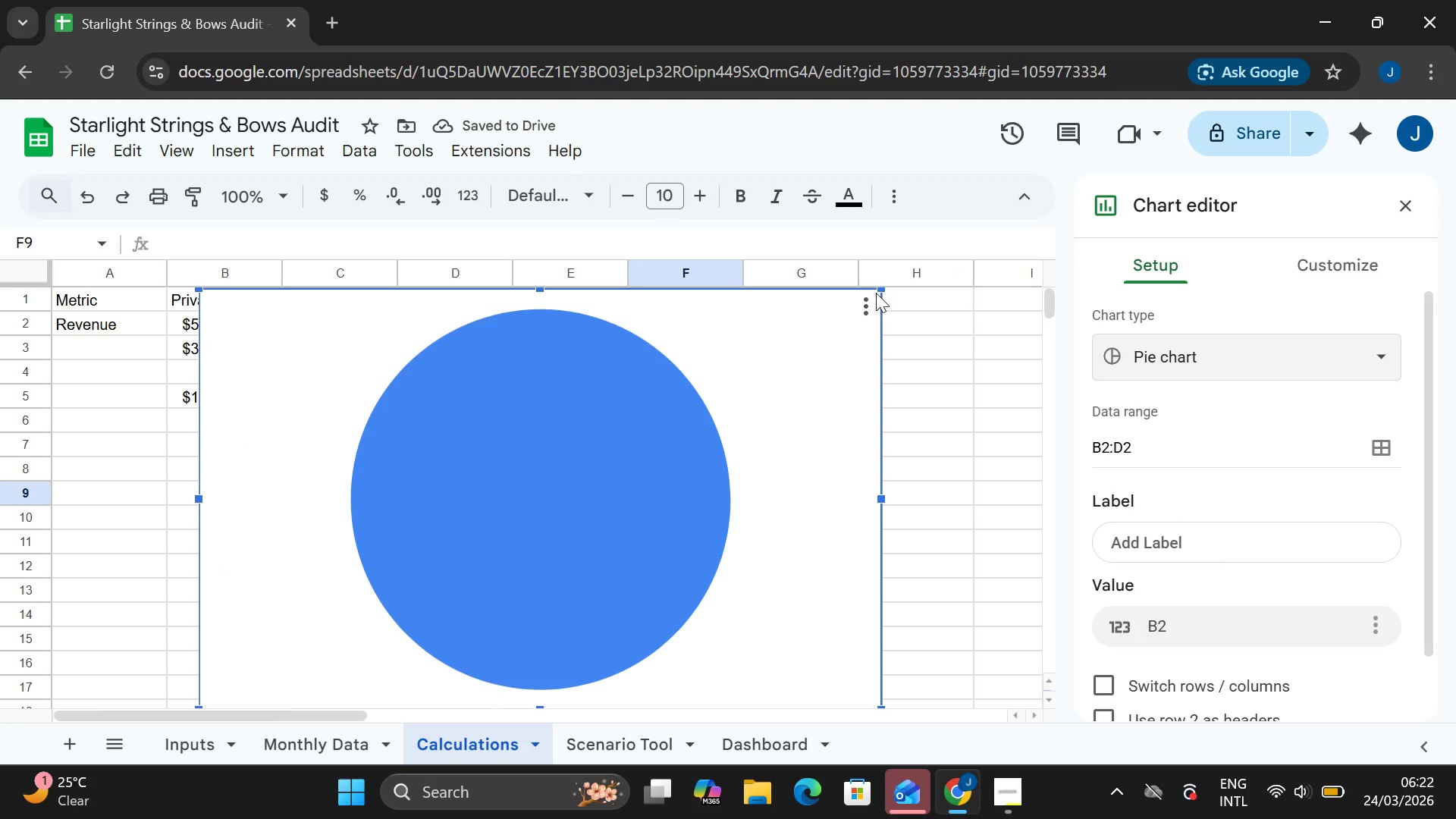 
left_click([868, 302])
 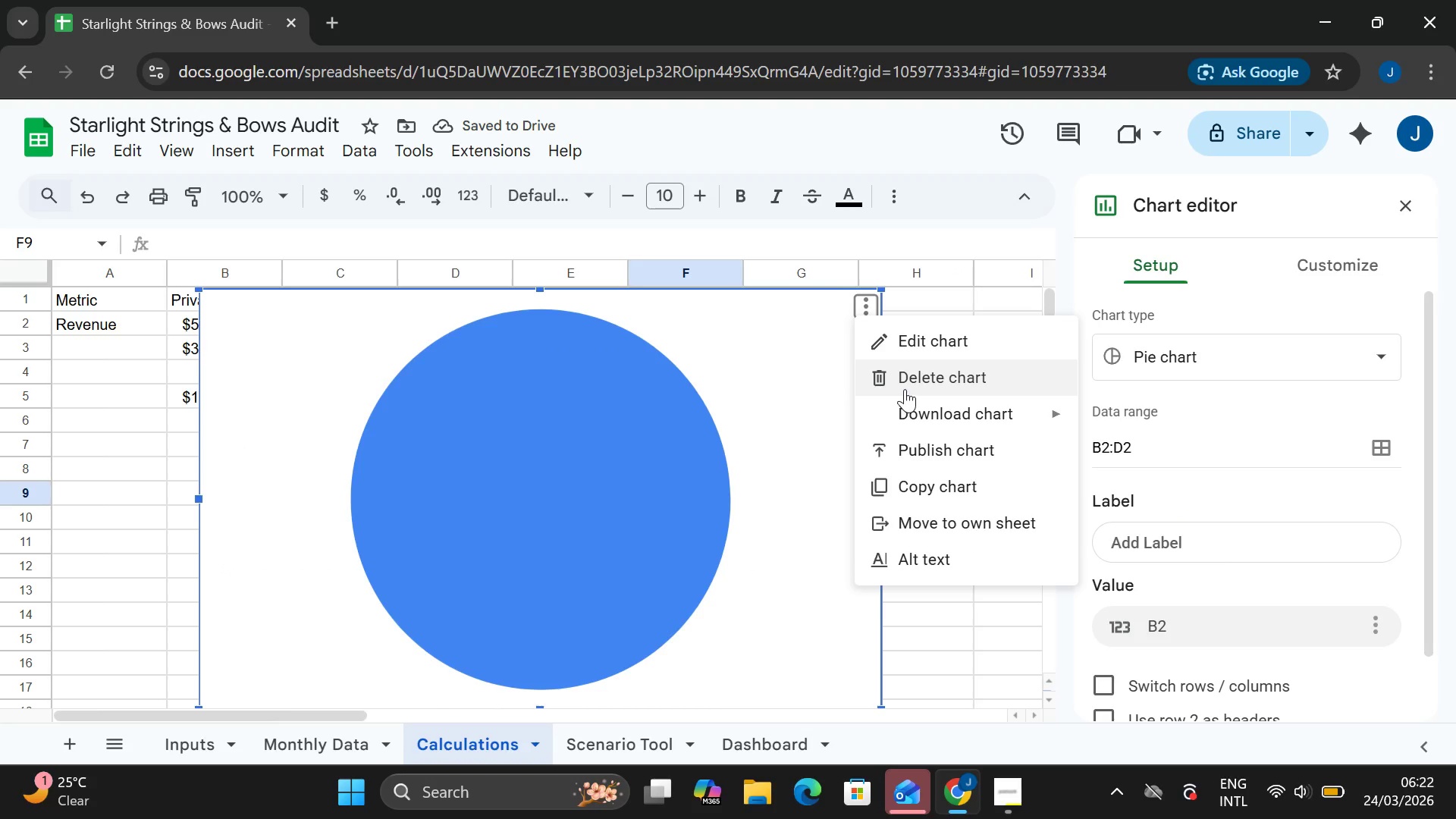 
left_click([905, 389])
 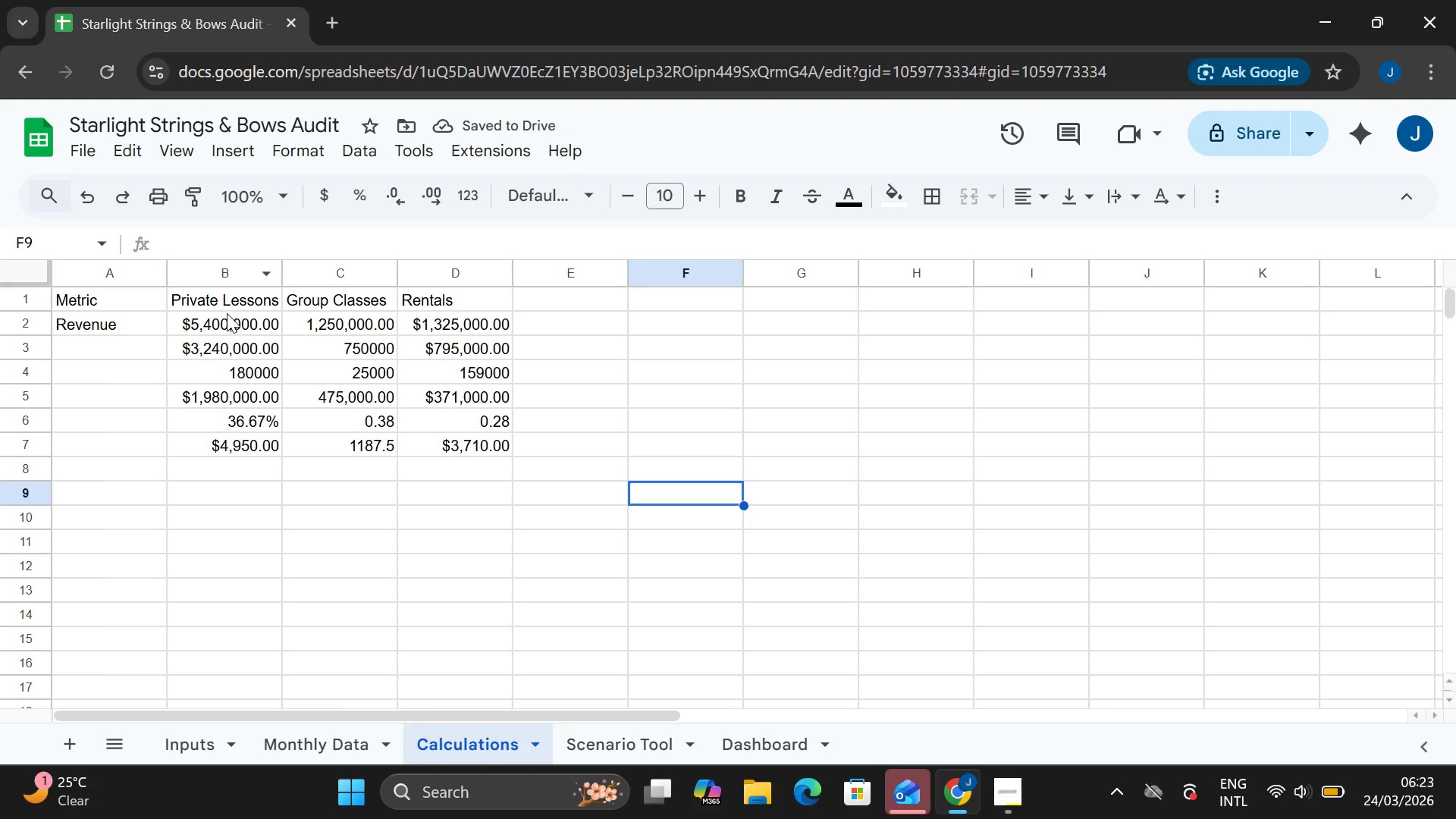 
wait(9.66)
 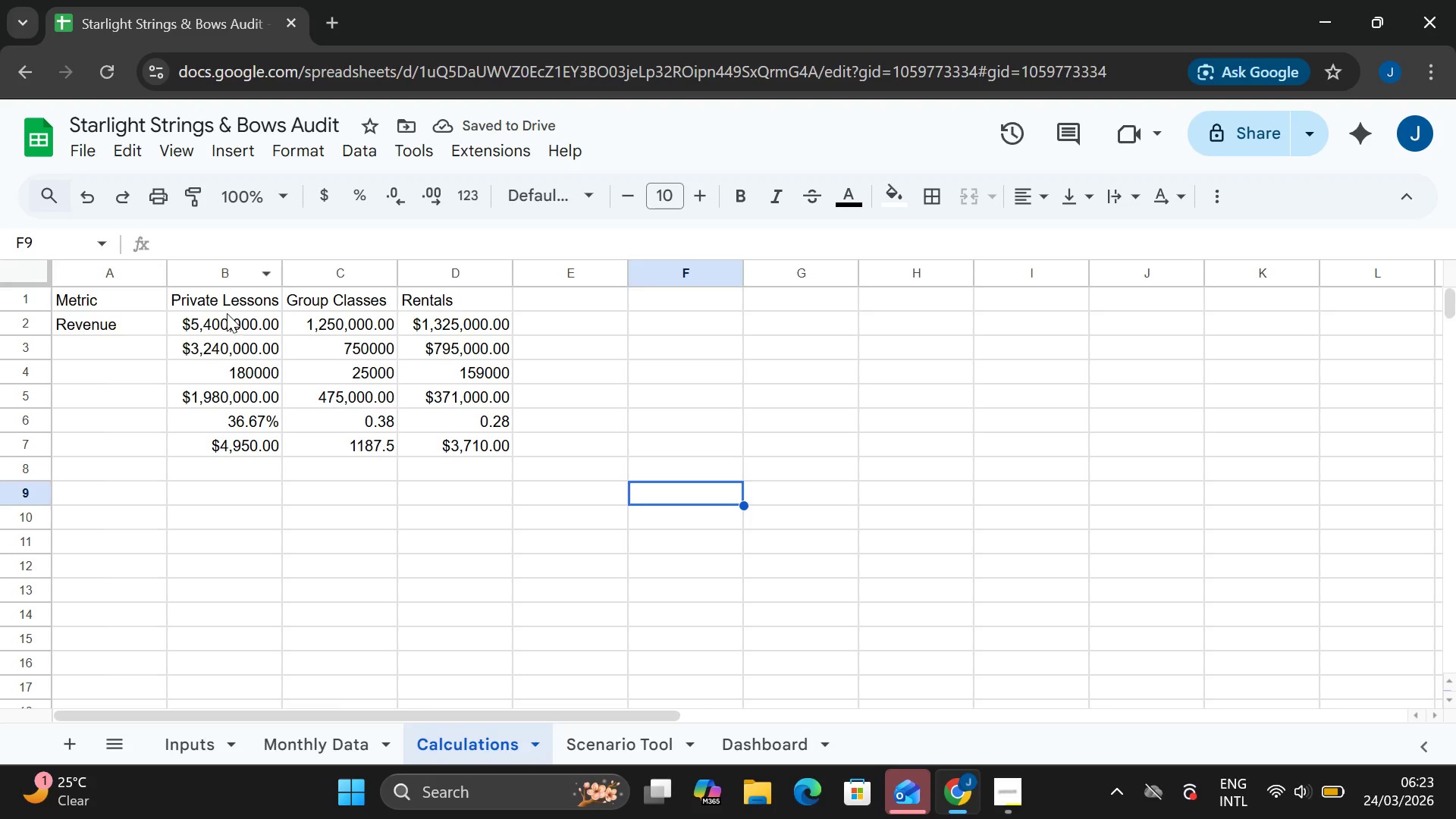 
left_click([758, 742])
 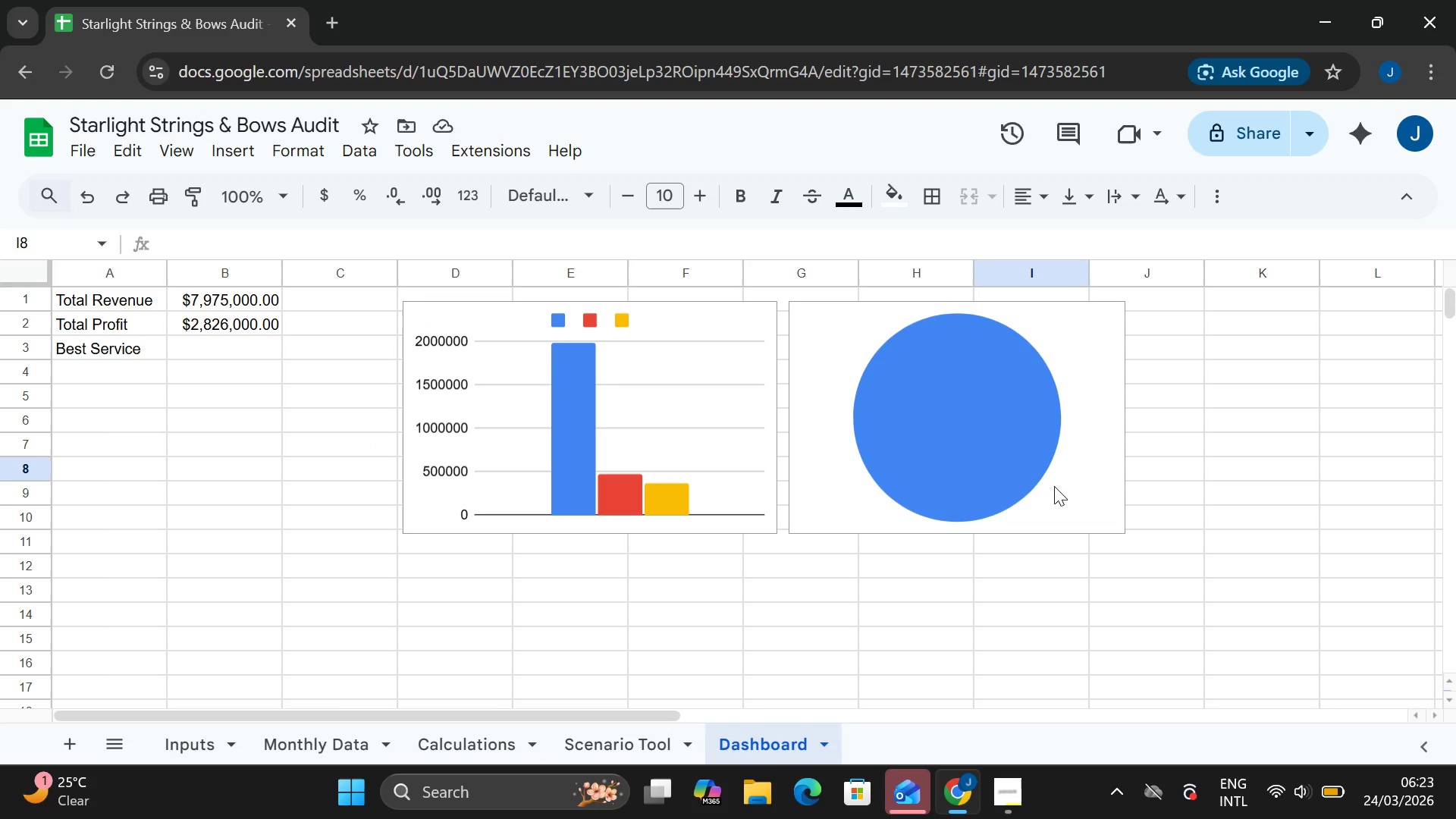 
left_click([1069, 496])
 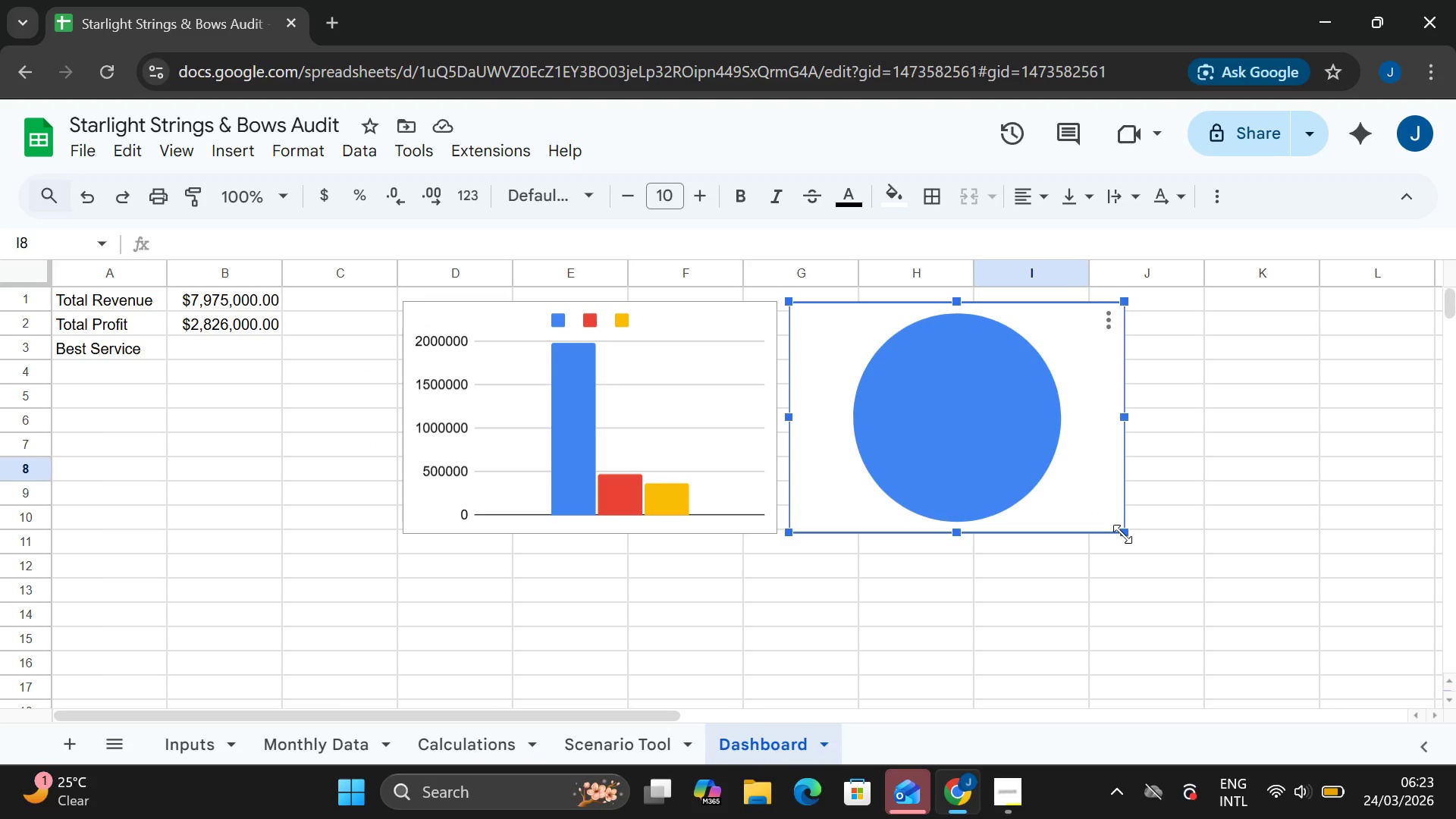 
left_click_drag(start_coordinate=[1122, 534], to_coordinate=[1085, 526])
 